 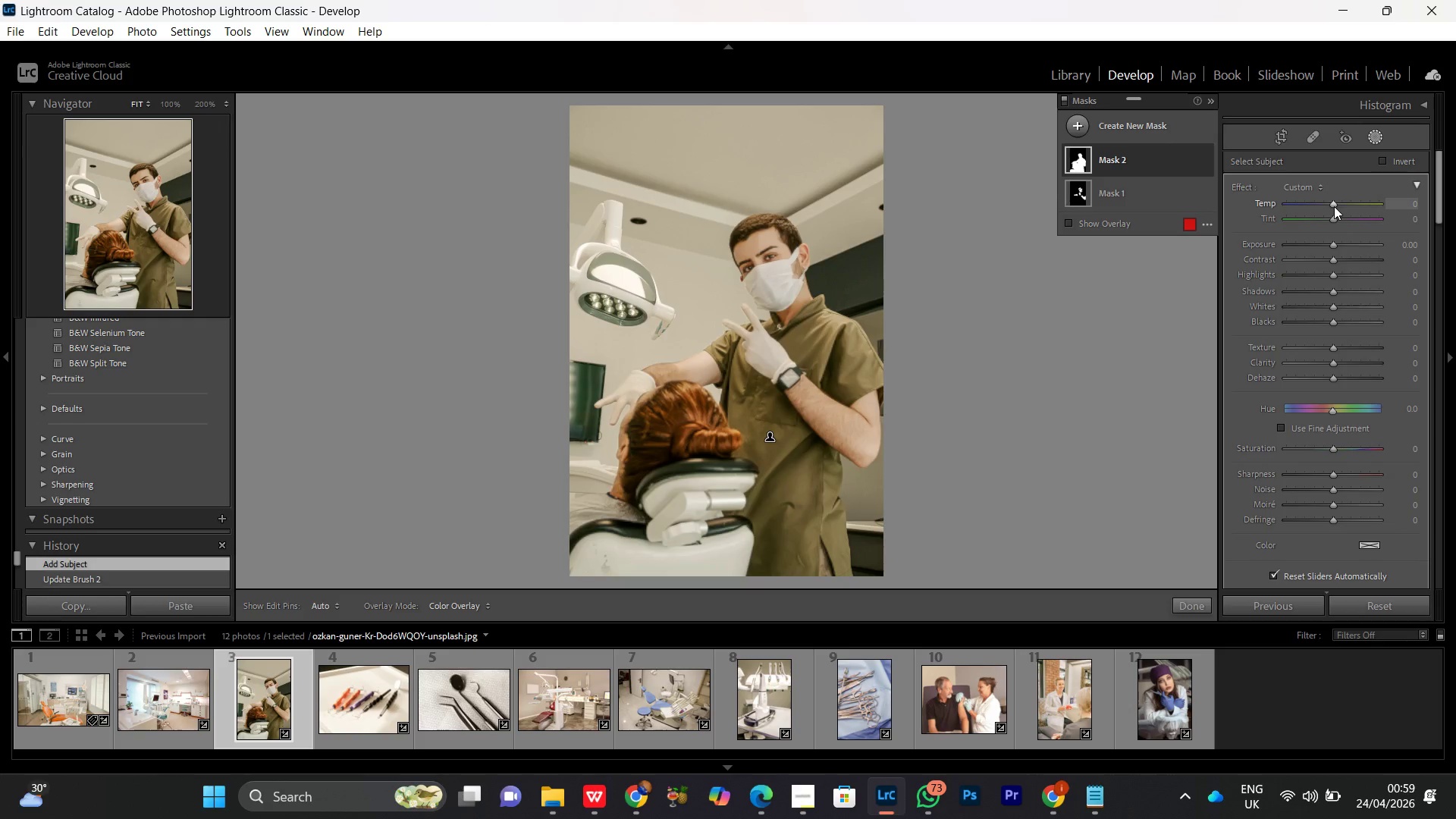 
scroll: coordinate [1334, 206], scroll_direction: down, amount: 6.0
 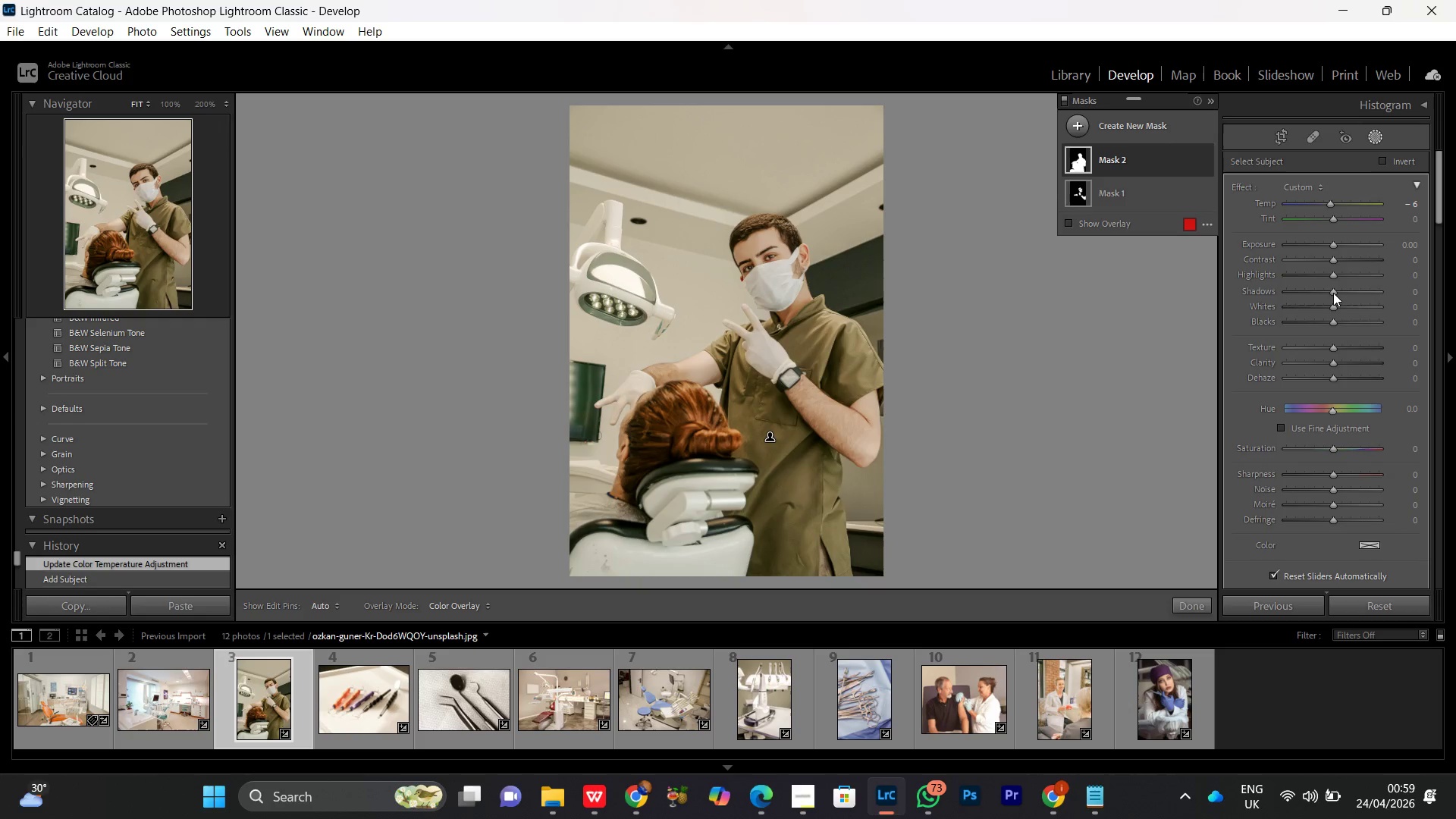 
left_click([1338, 275])
 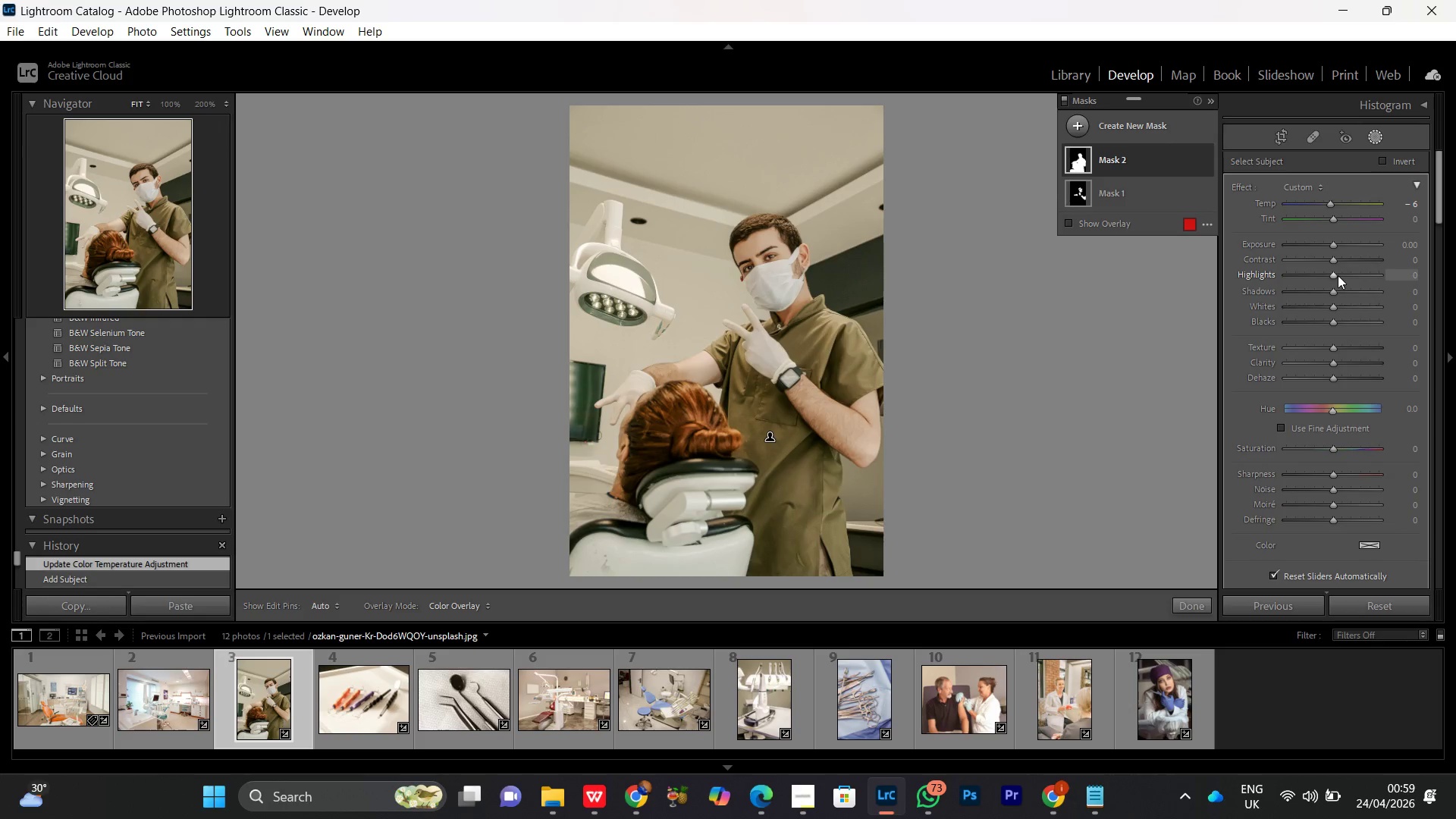 
scroll: coordinate [1338, 275], scroll_direction: up, amount: 10.0
 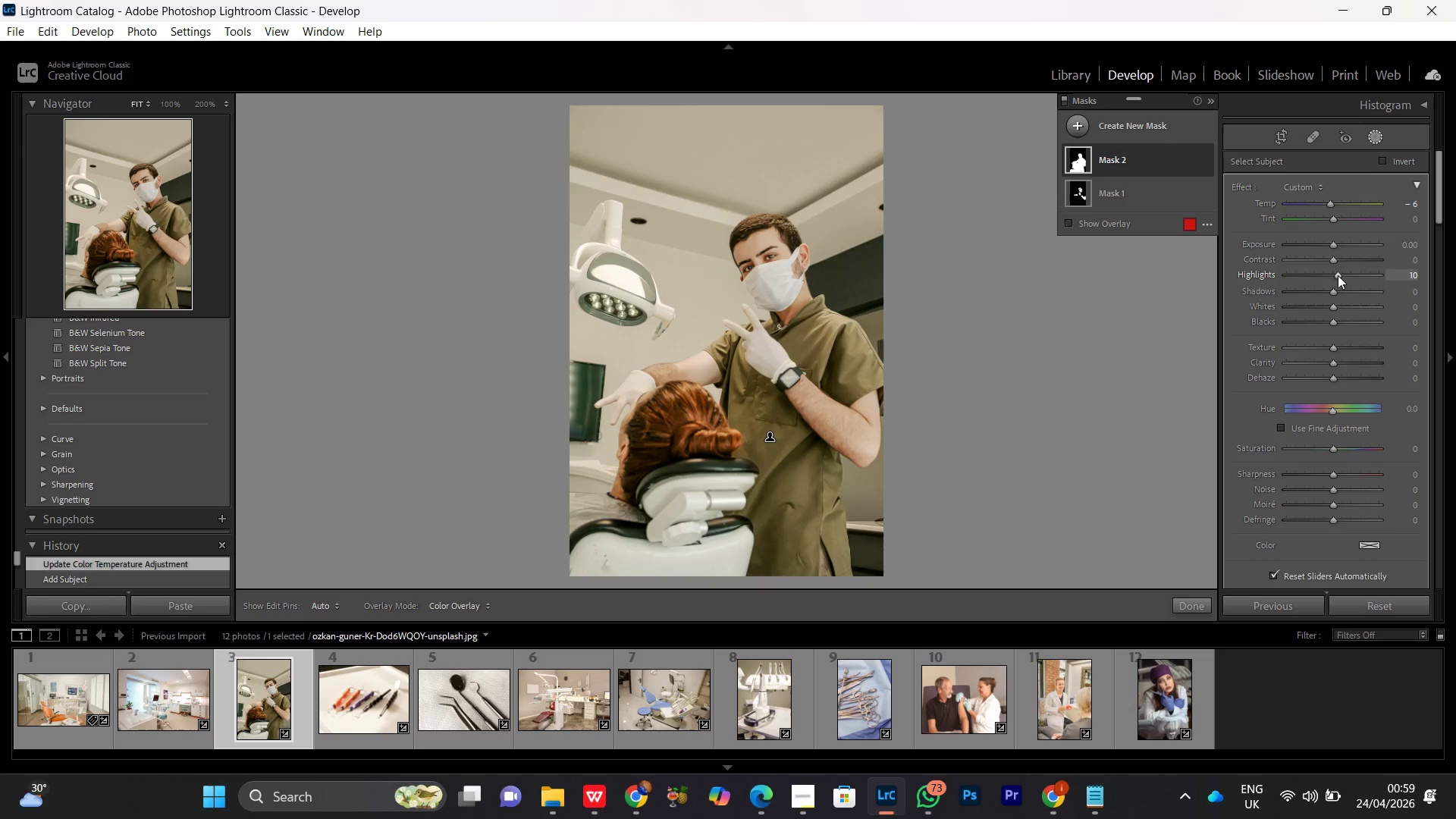 
scroll: coordinate [1338, 275], scroll_direction: down, amount: 2.0
 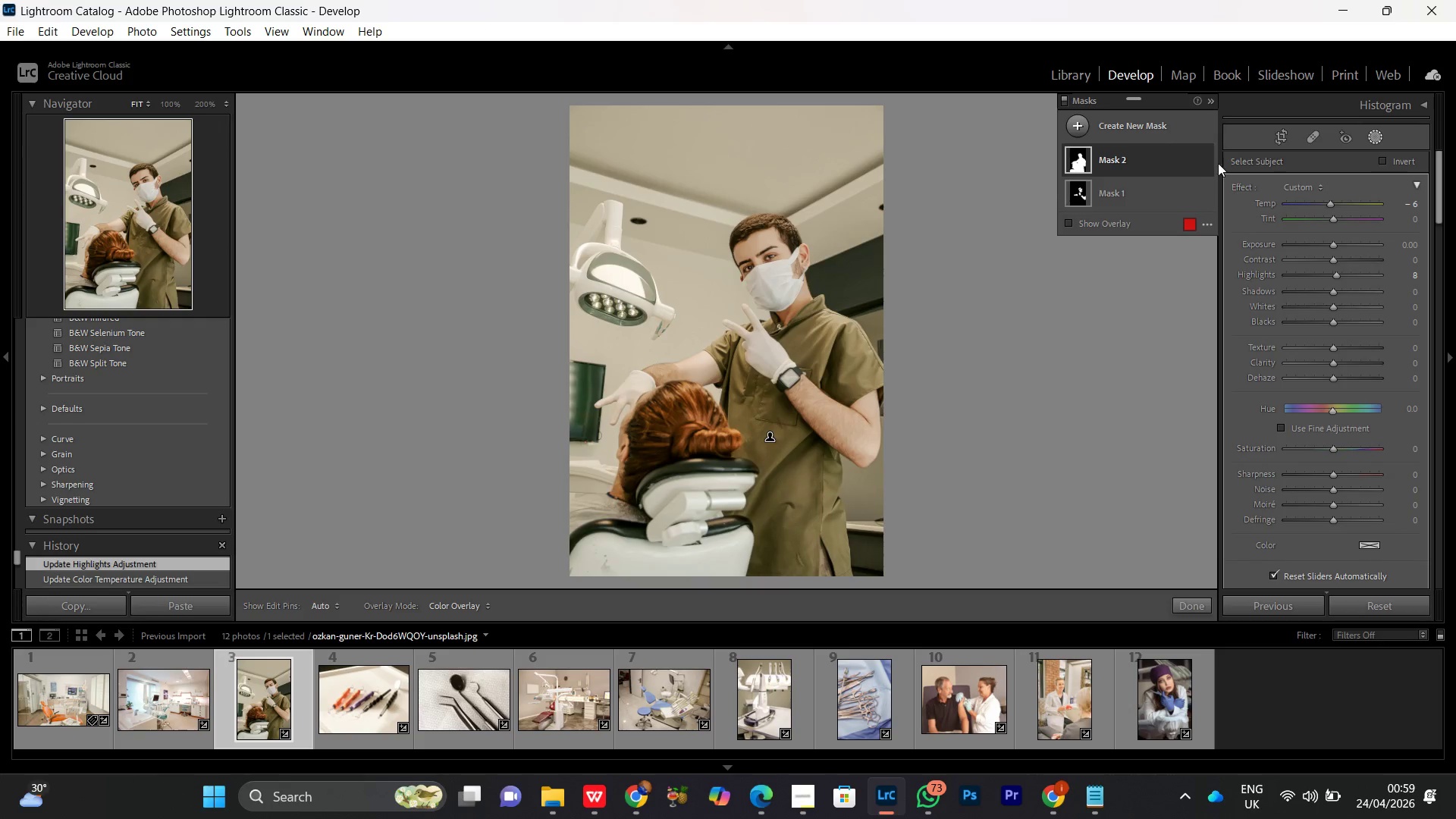 
left_click([1206, 159])
 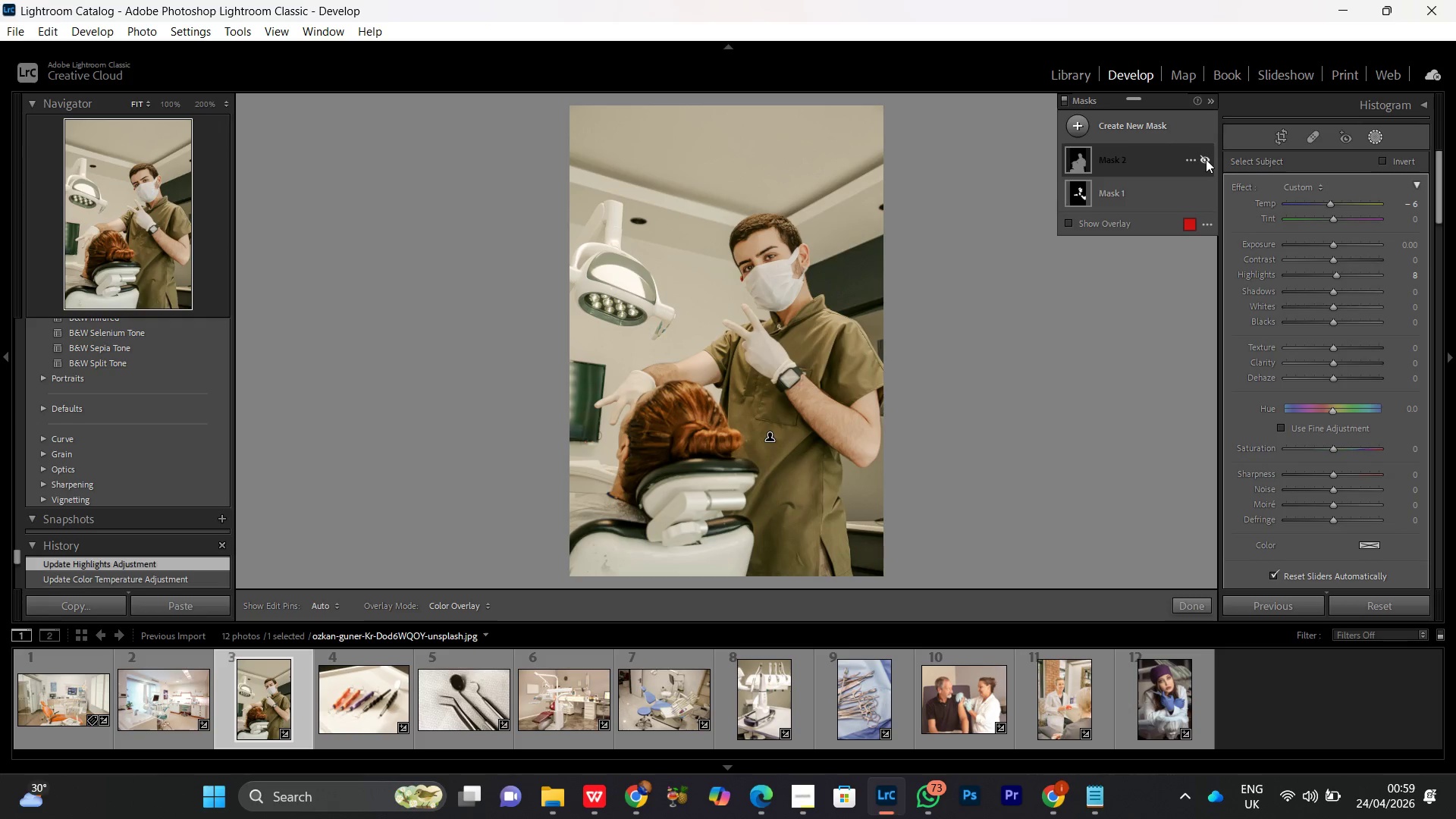 
left_click([1206, 159])
 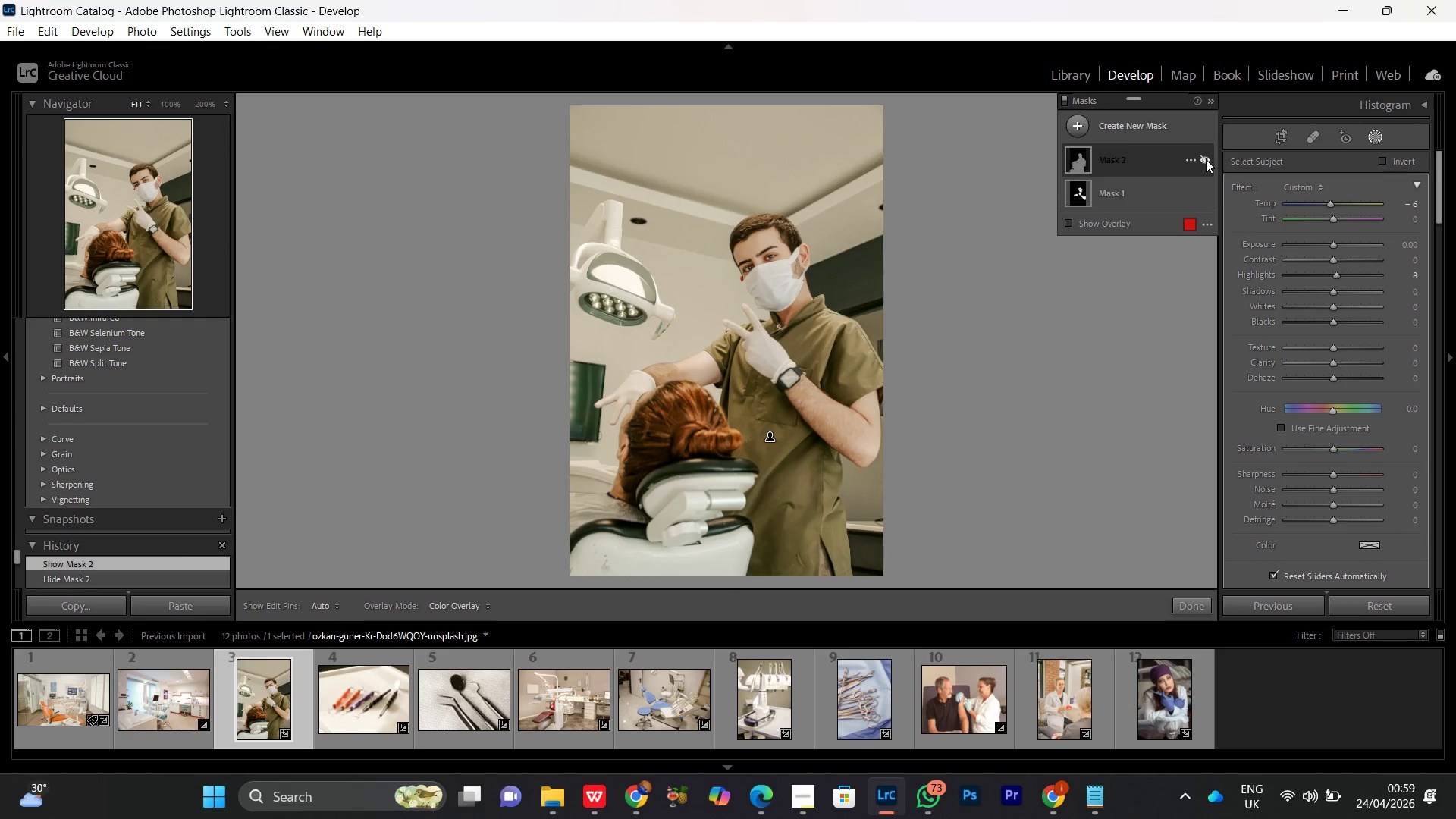 
double_click([1206, 159])
 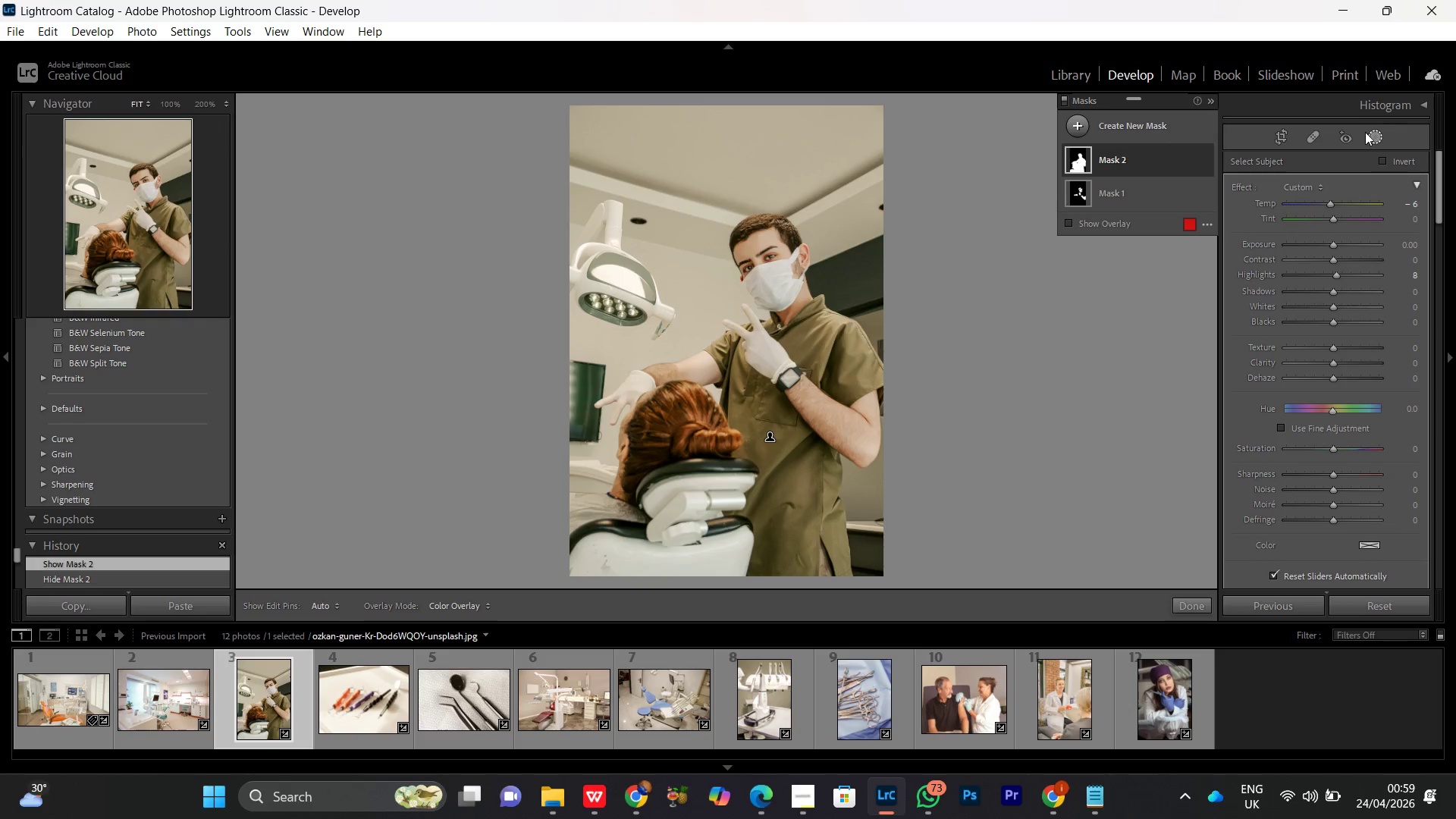 
left_click([1374, 139])
 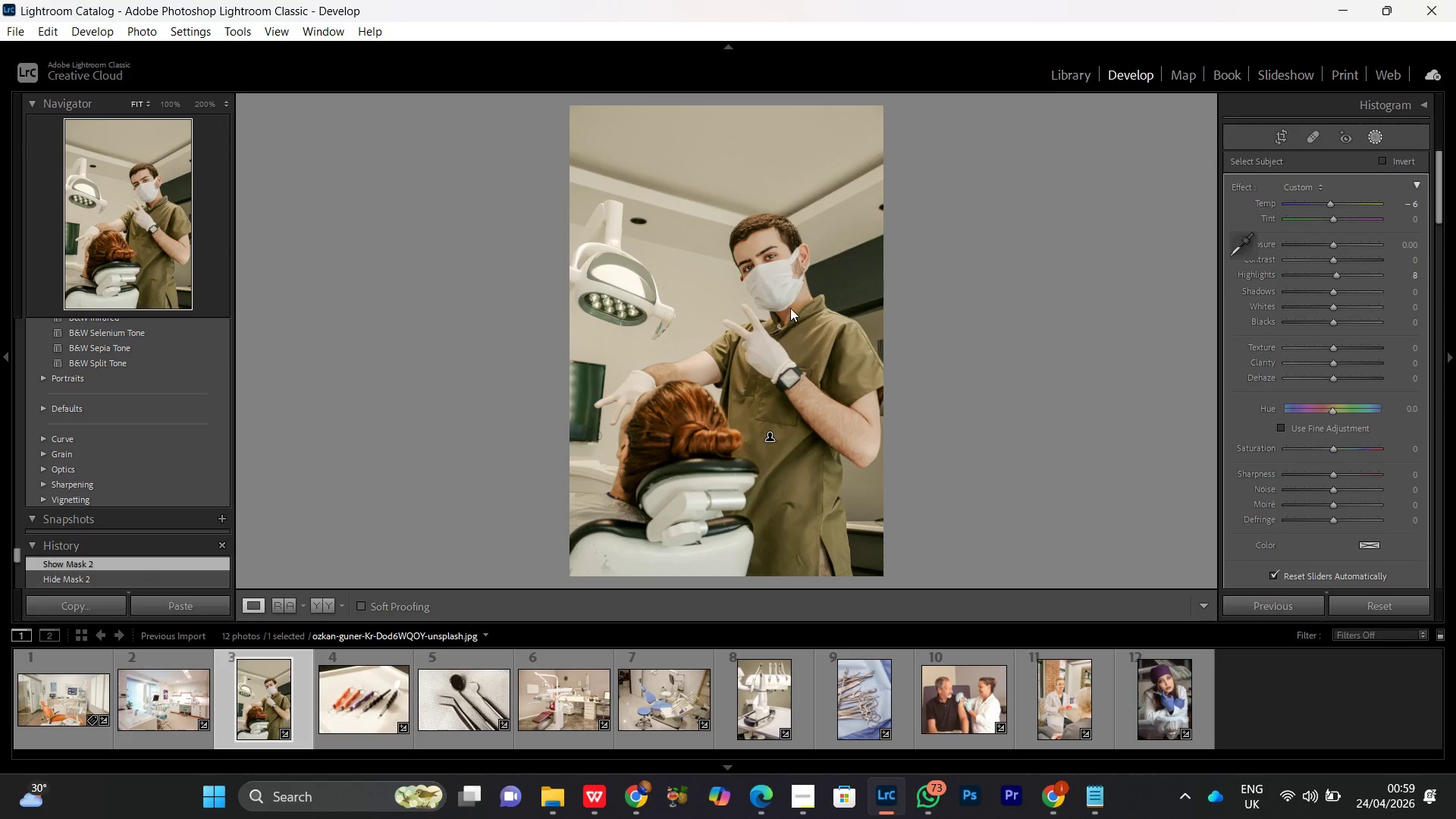 
left_click([774, 271])
 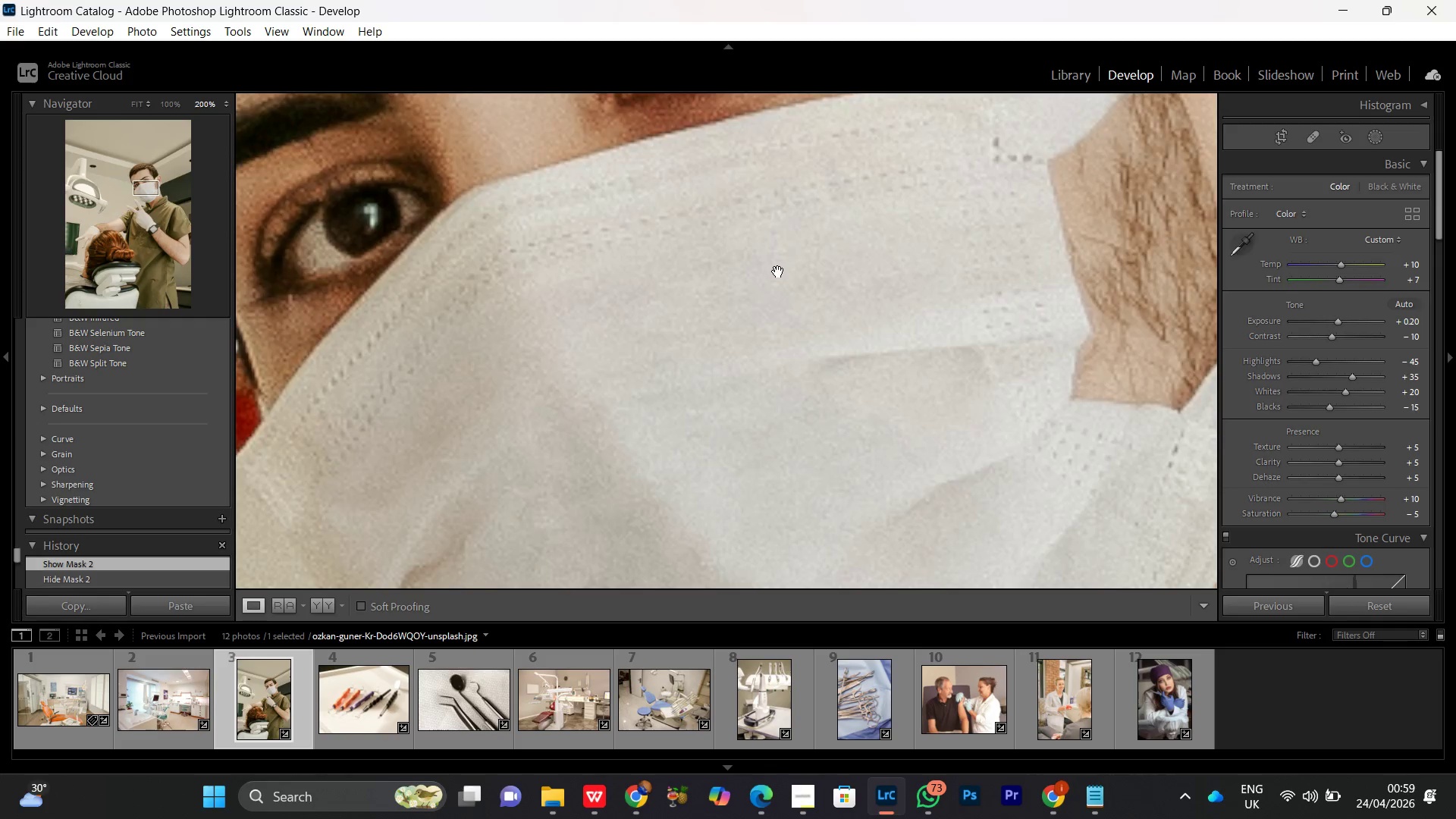 
left_click_drag(start_coordinate=[764, 228], to_coordinate=[795, 417])
 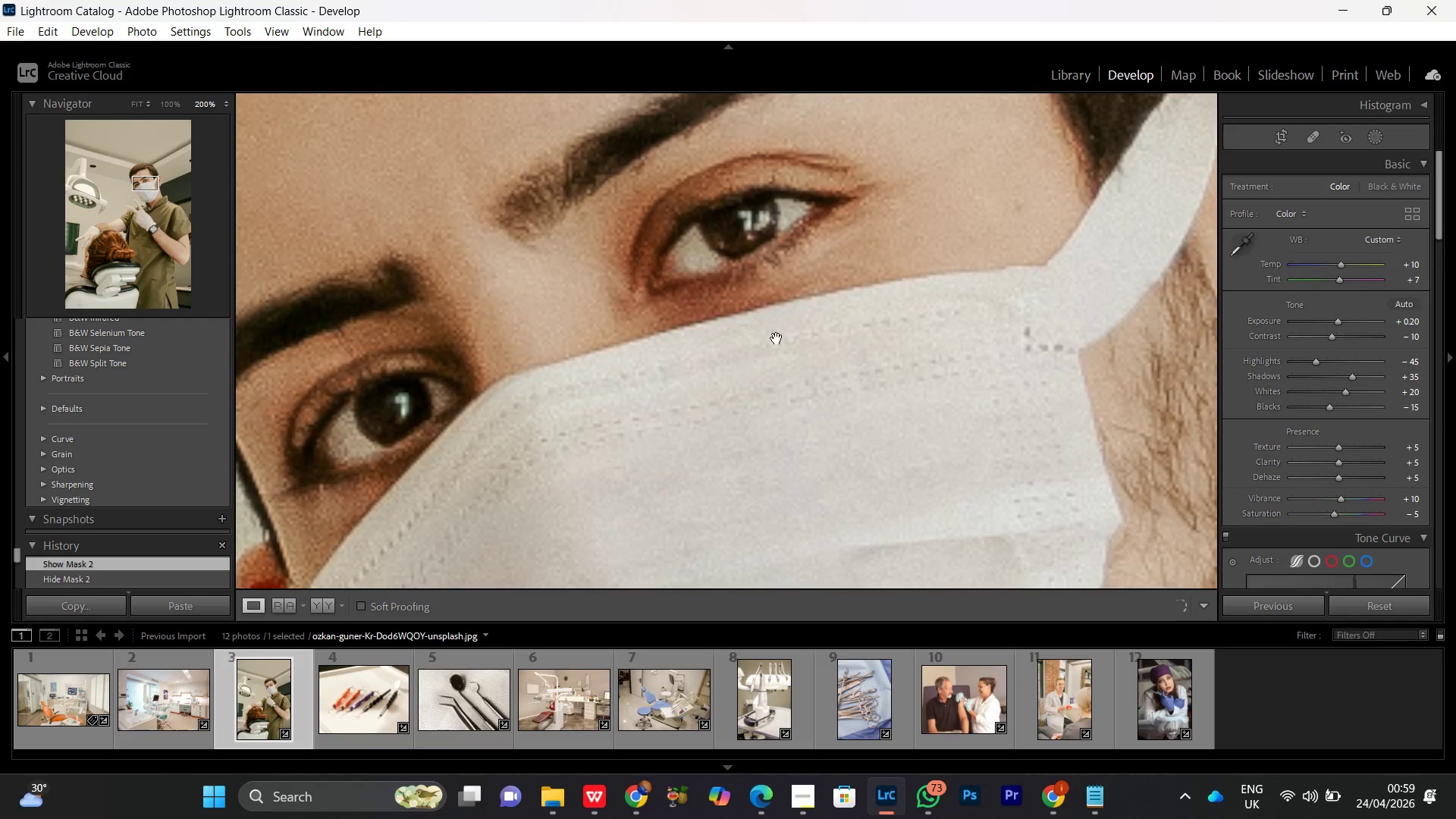 
double_click([777, 338])
 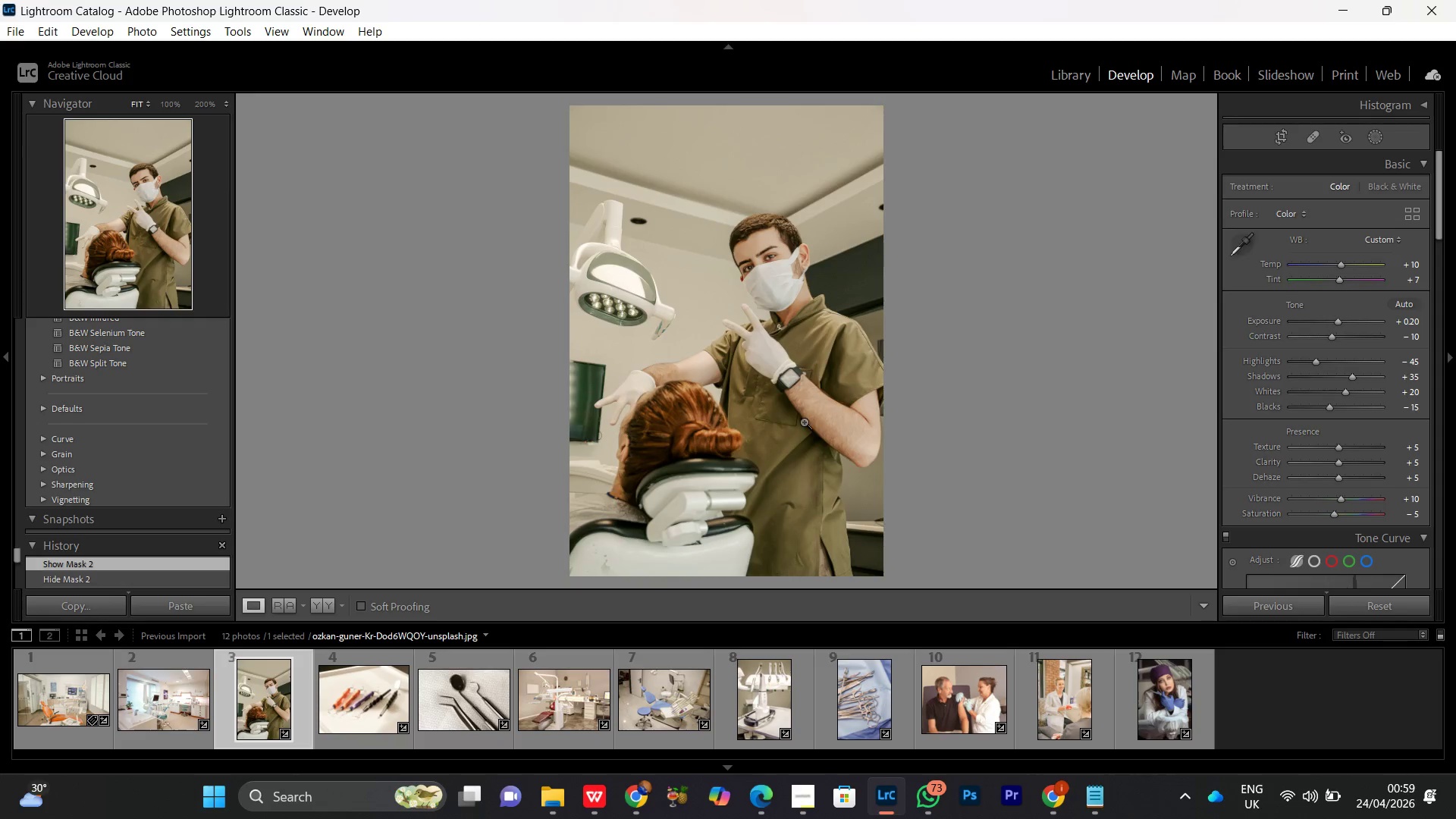 
double_click([804, 422])
 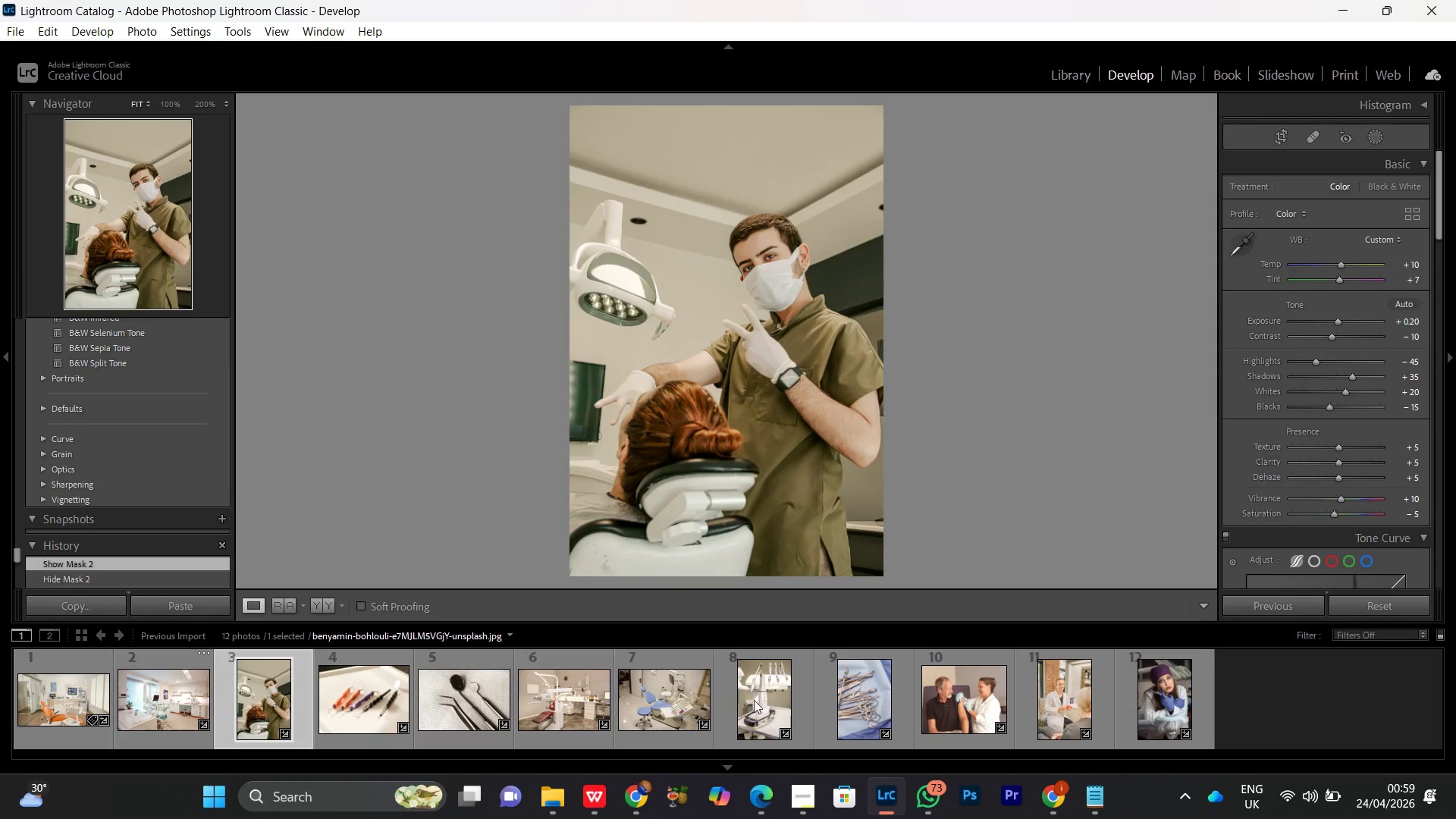 
double_click([962, 705])
 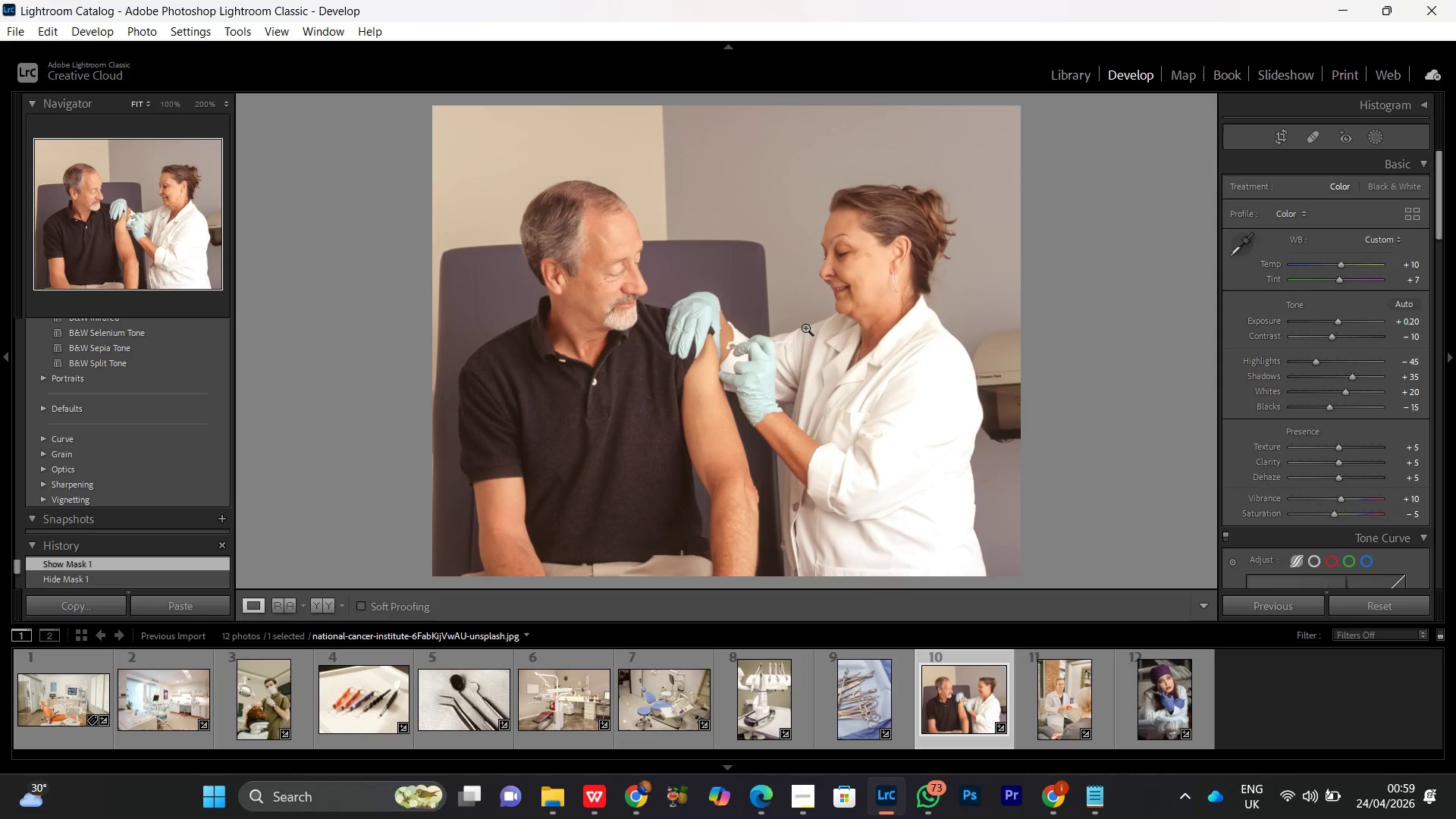 
wait(10.17)
 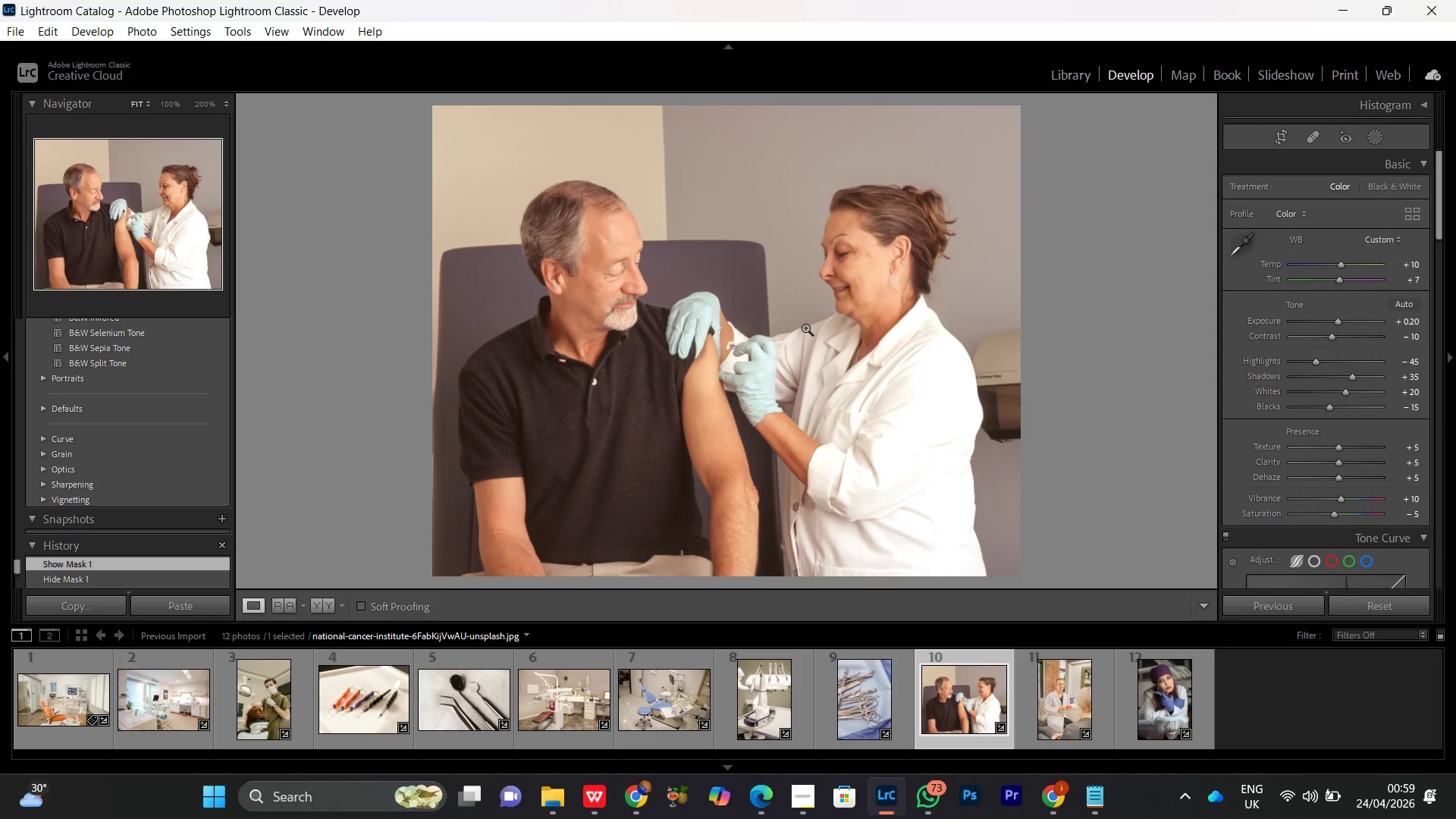 
left_click([667, 301])
 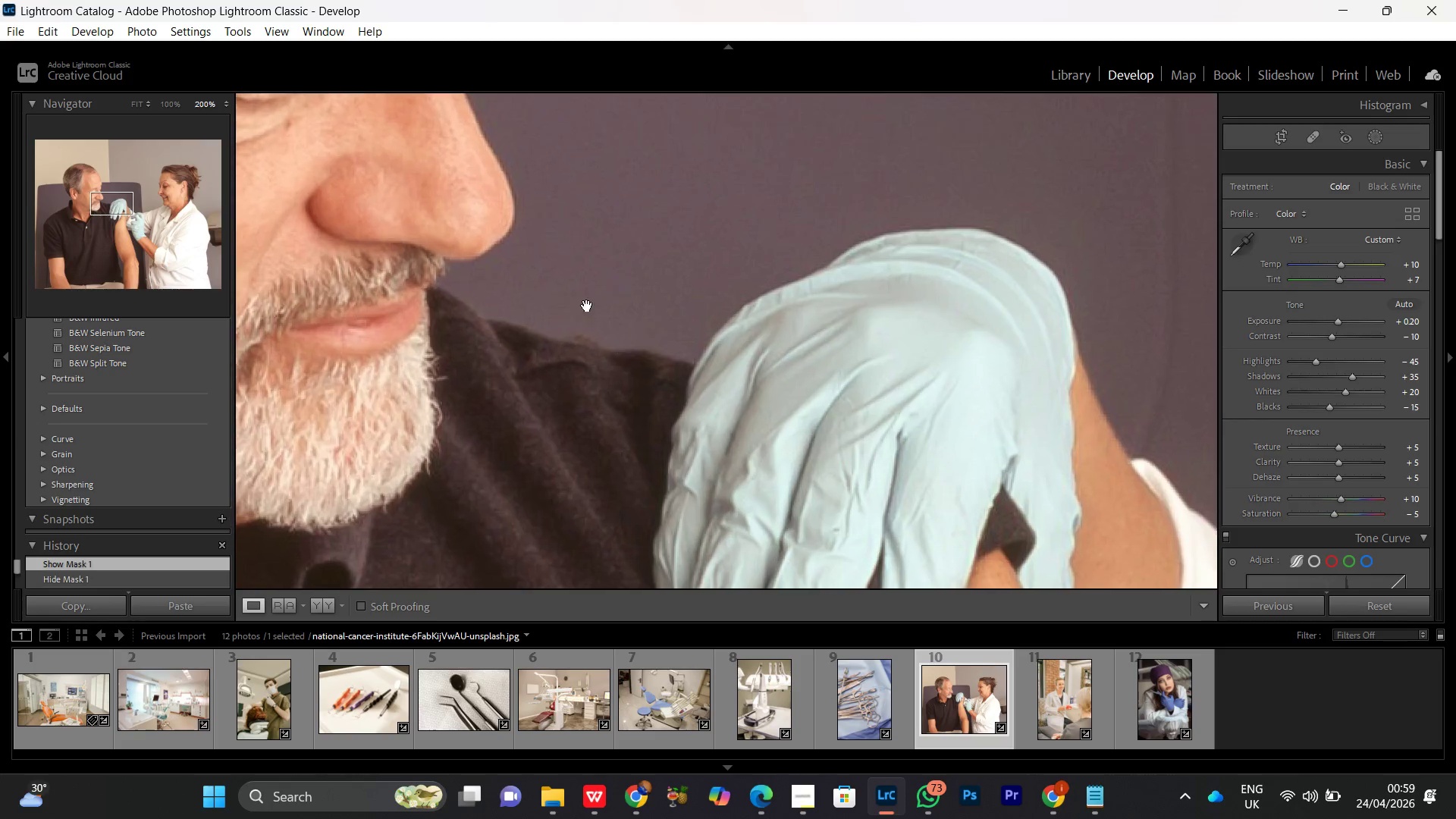 
left_click_drag(start_coordinate=[587, 305], to_coordinate=[892, 474])
 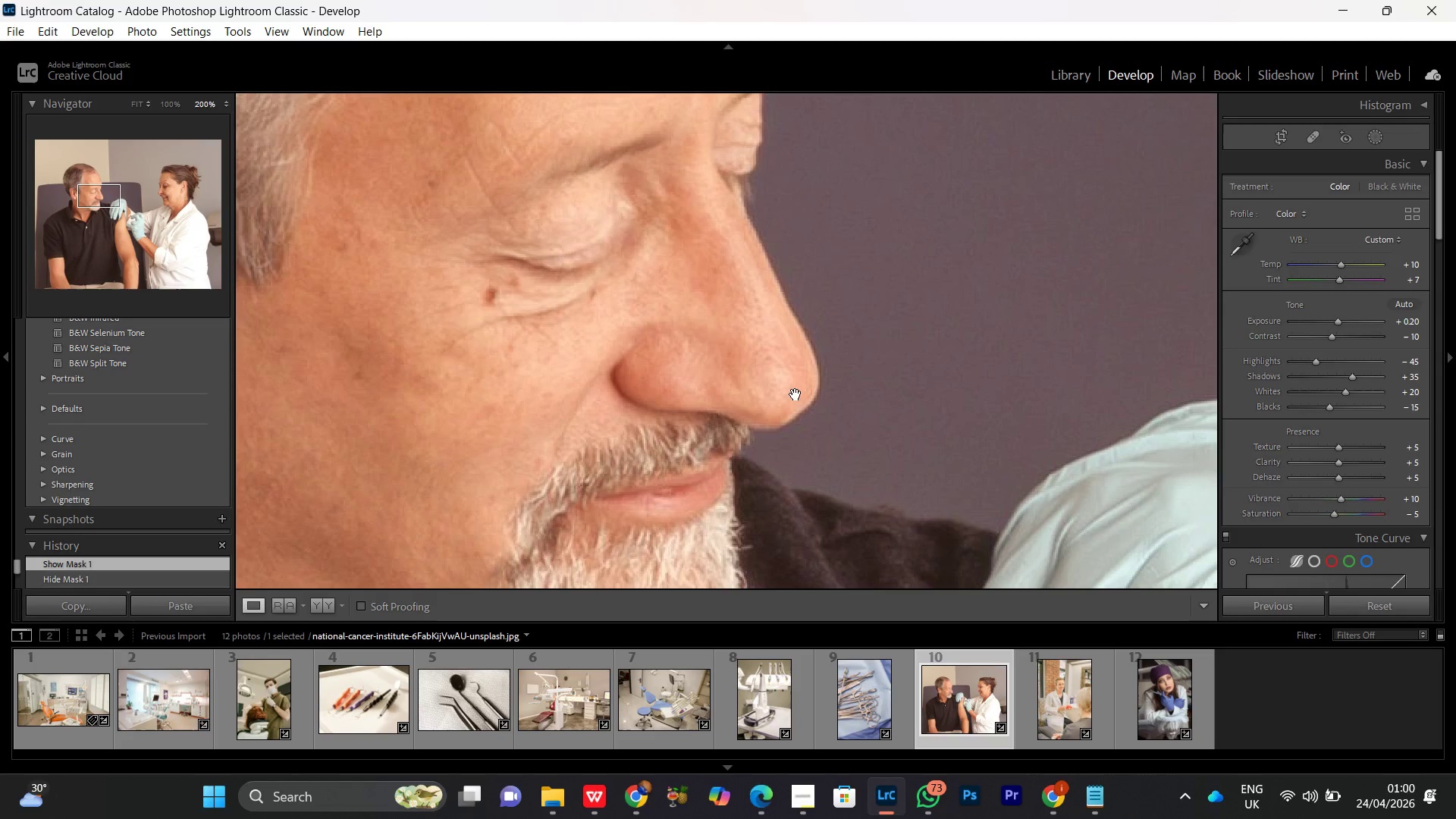 
triple_click([792, 394])
 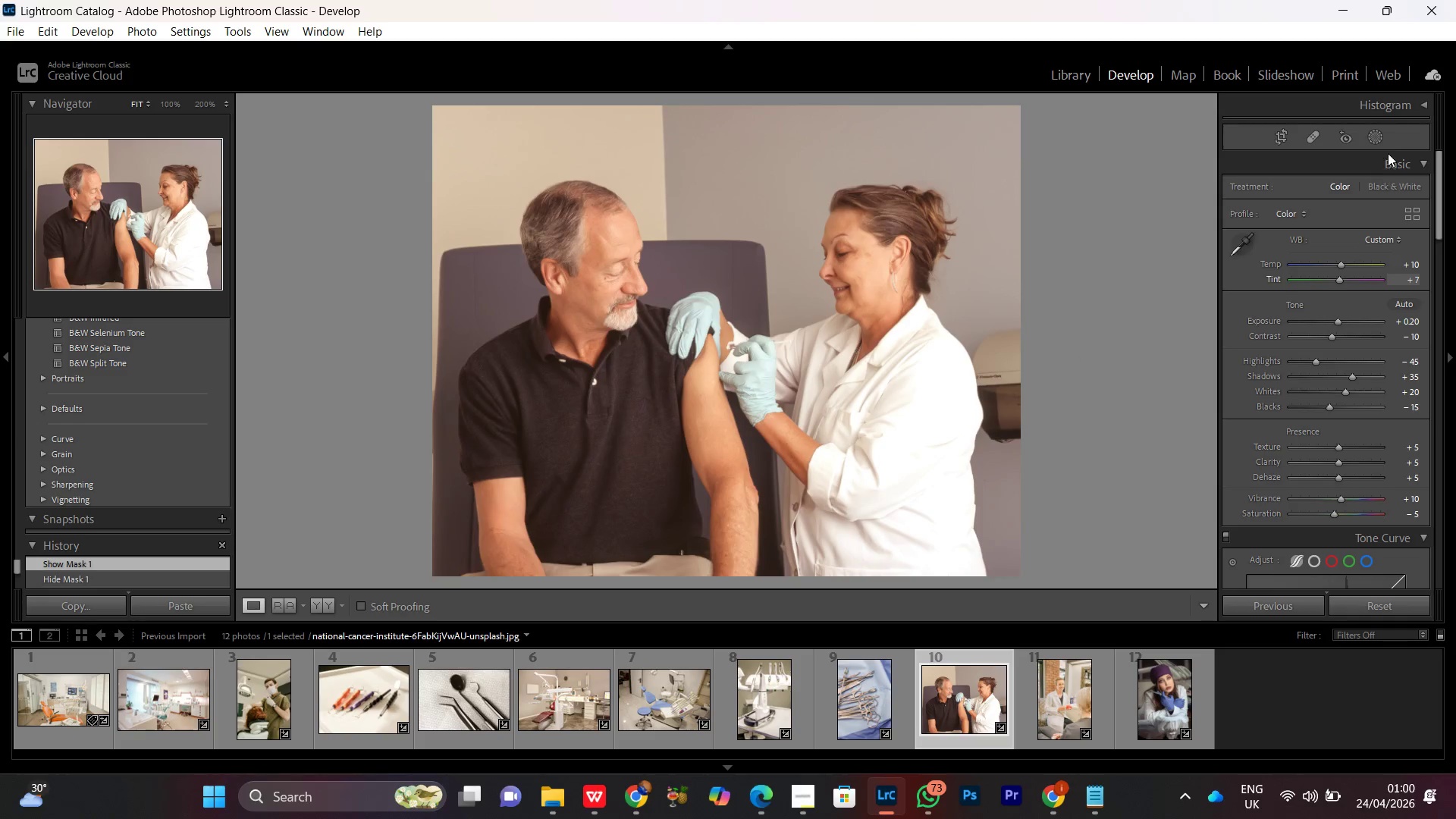 
left_click([1377, 142])
 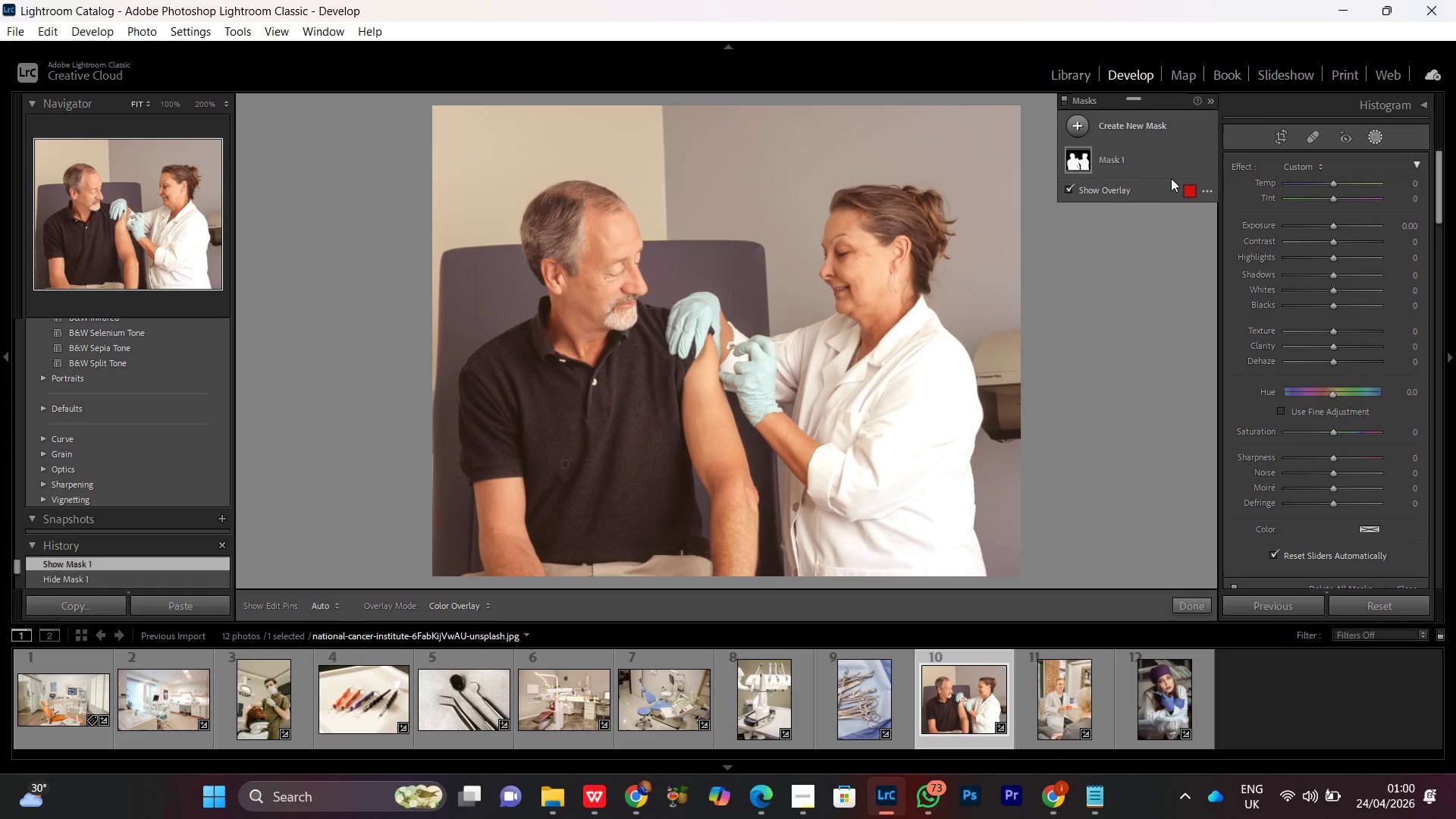 
left_click([1134, 123])
 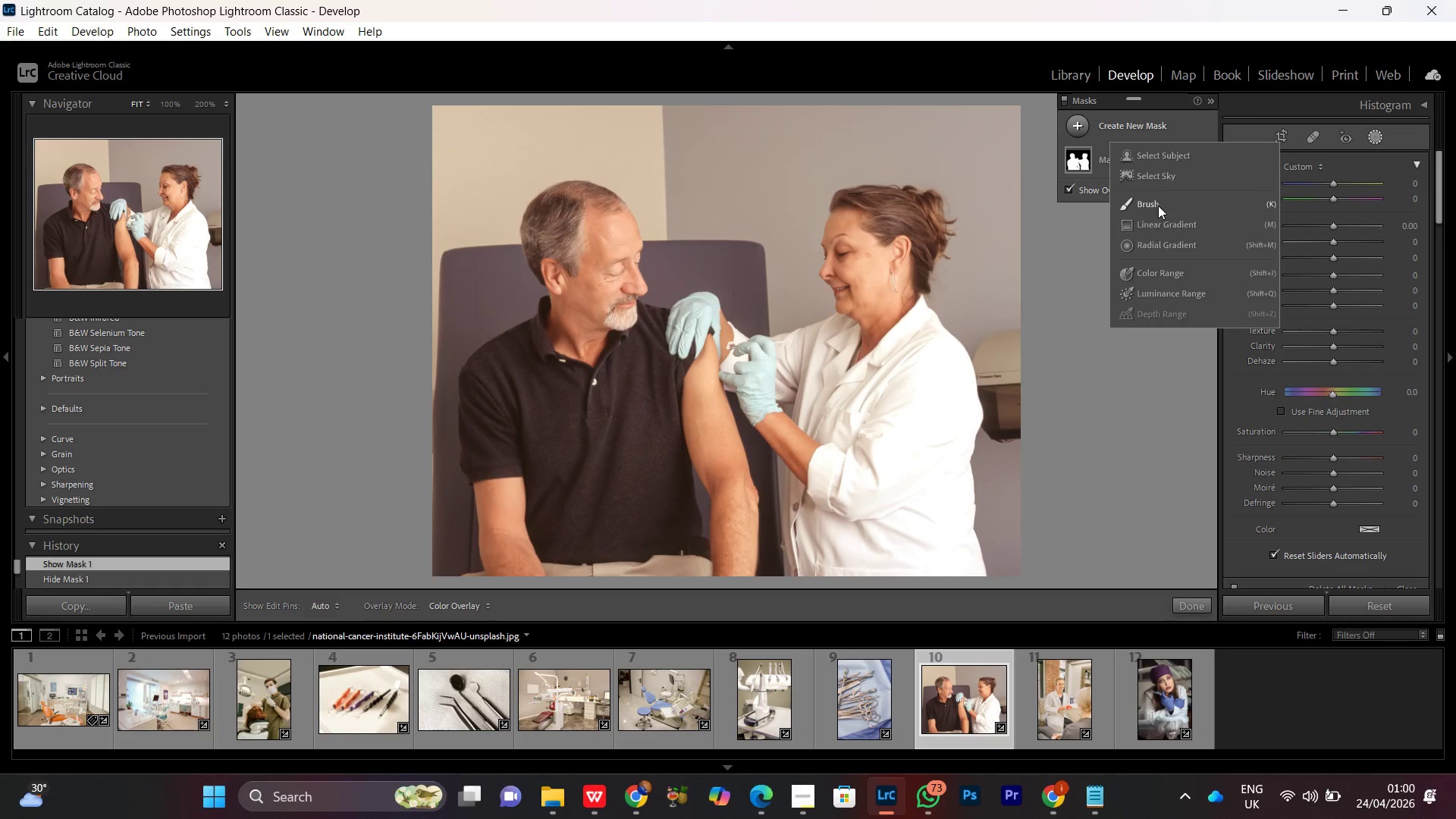 
left_click([1156, 204])
 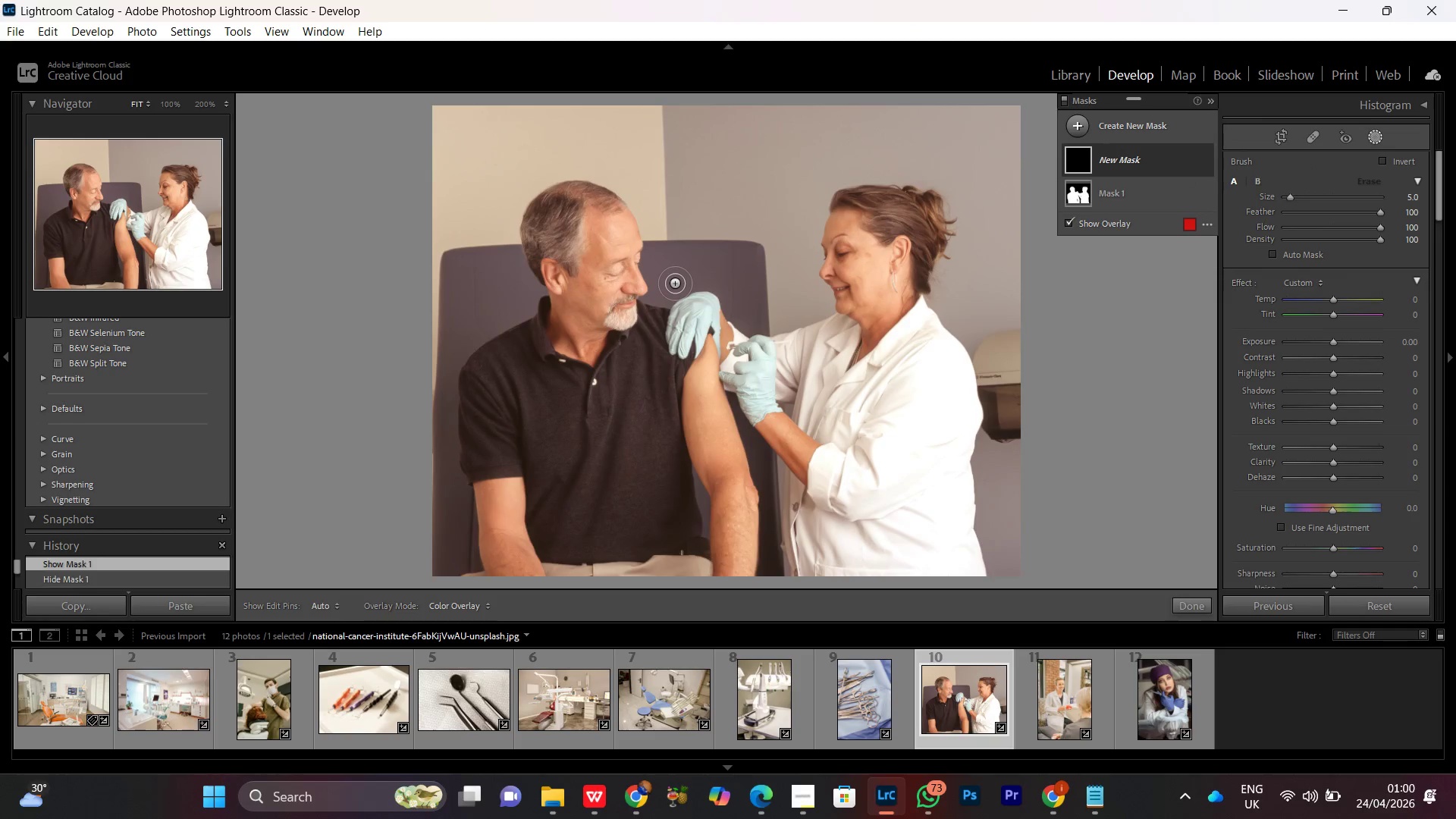 
key(Control+Equal)
 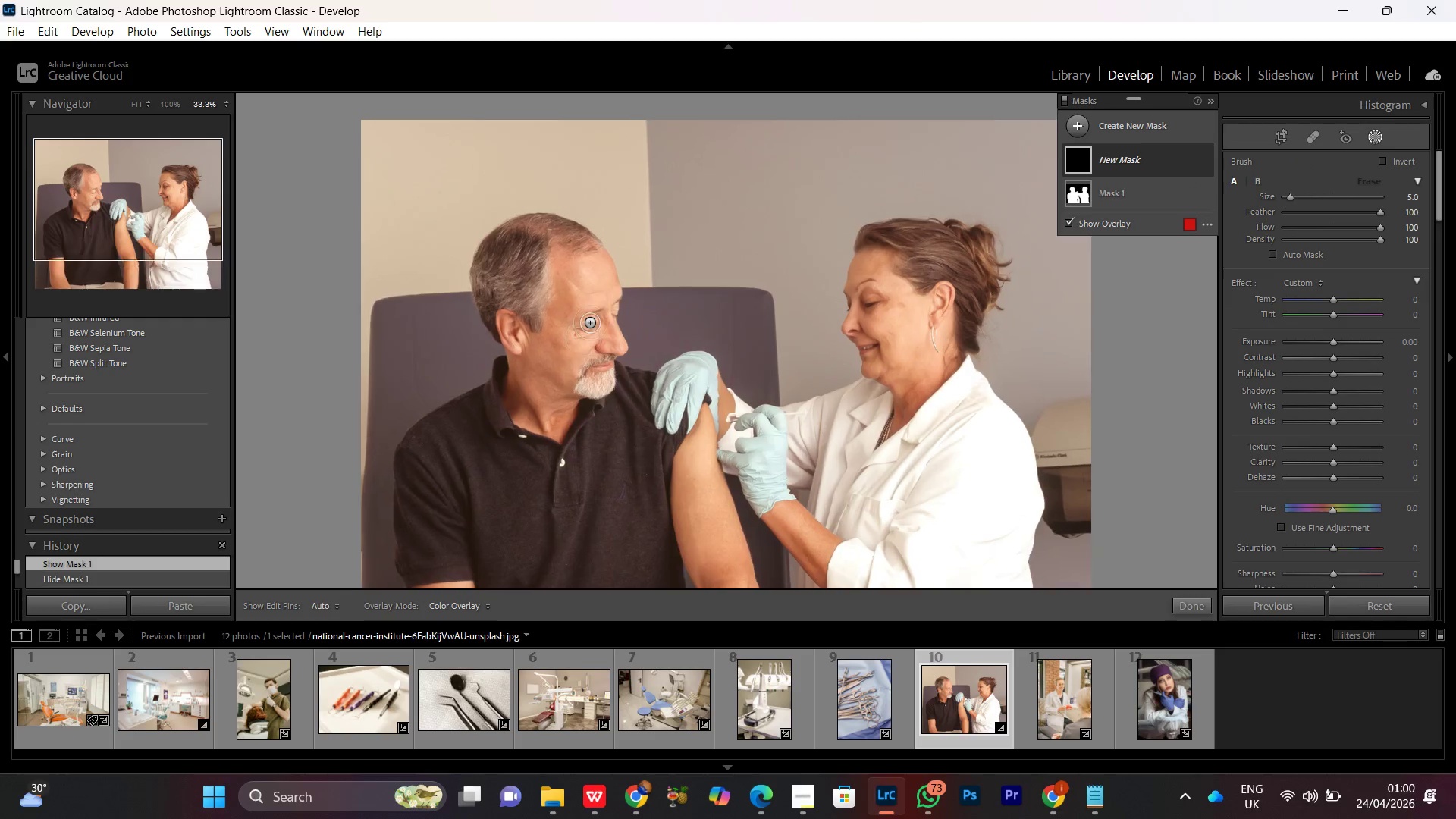 
key(Control+Equal)
 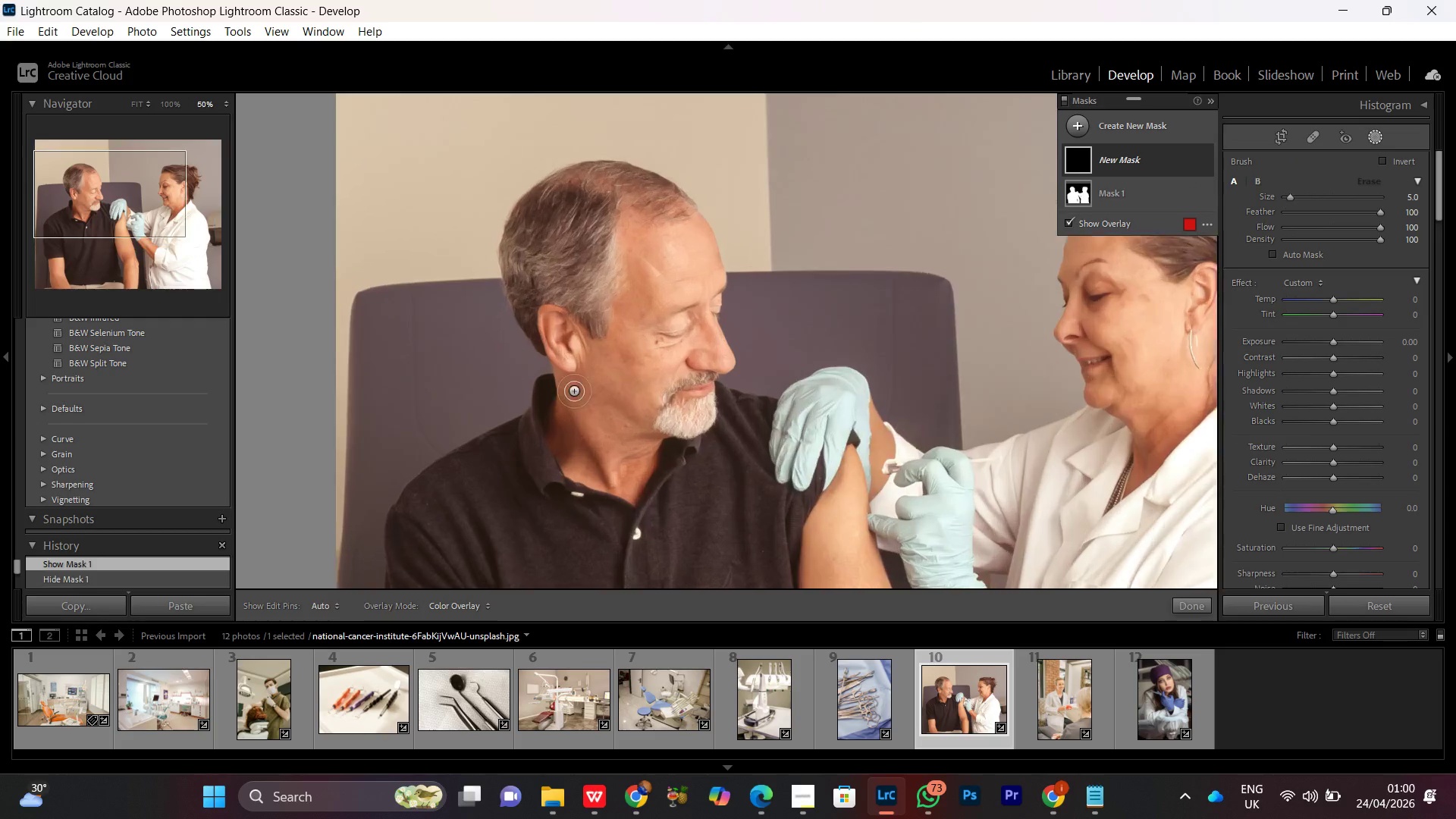 
key(Control+Equal)
 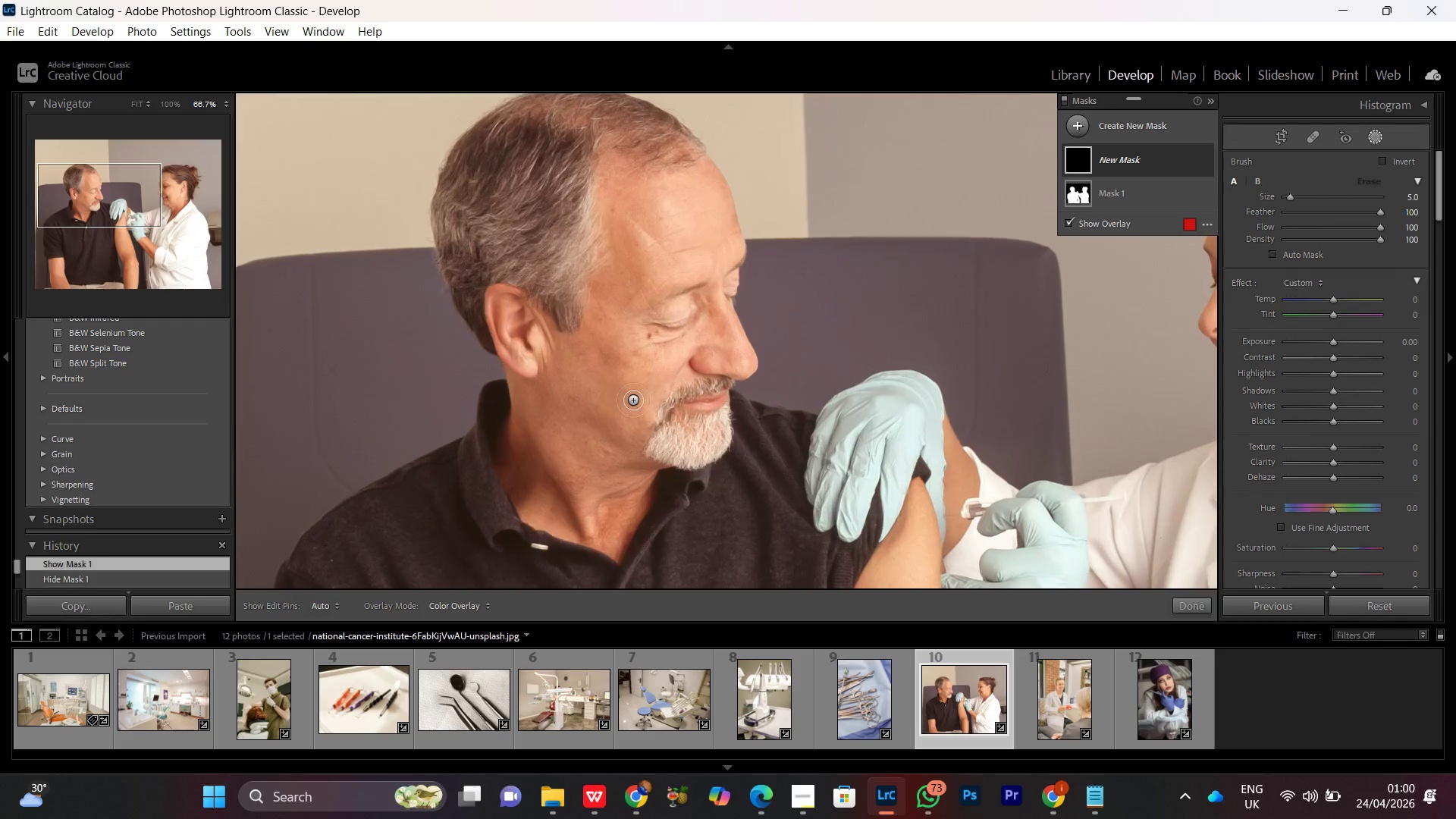 
key(Control+Equal)
 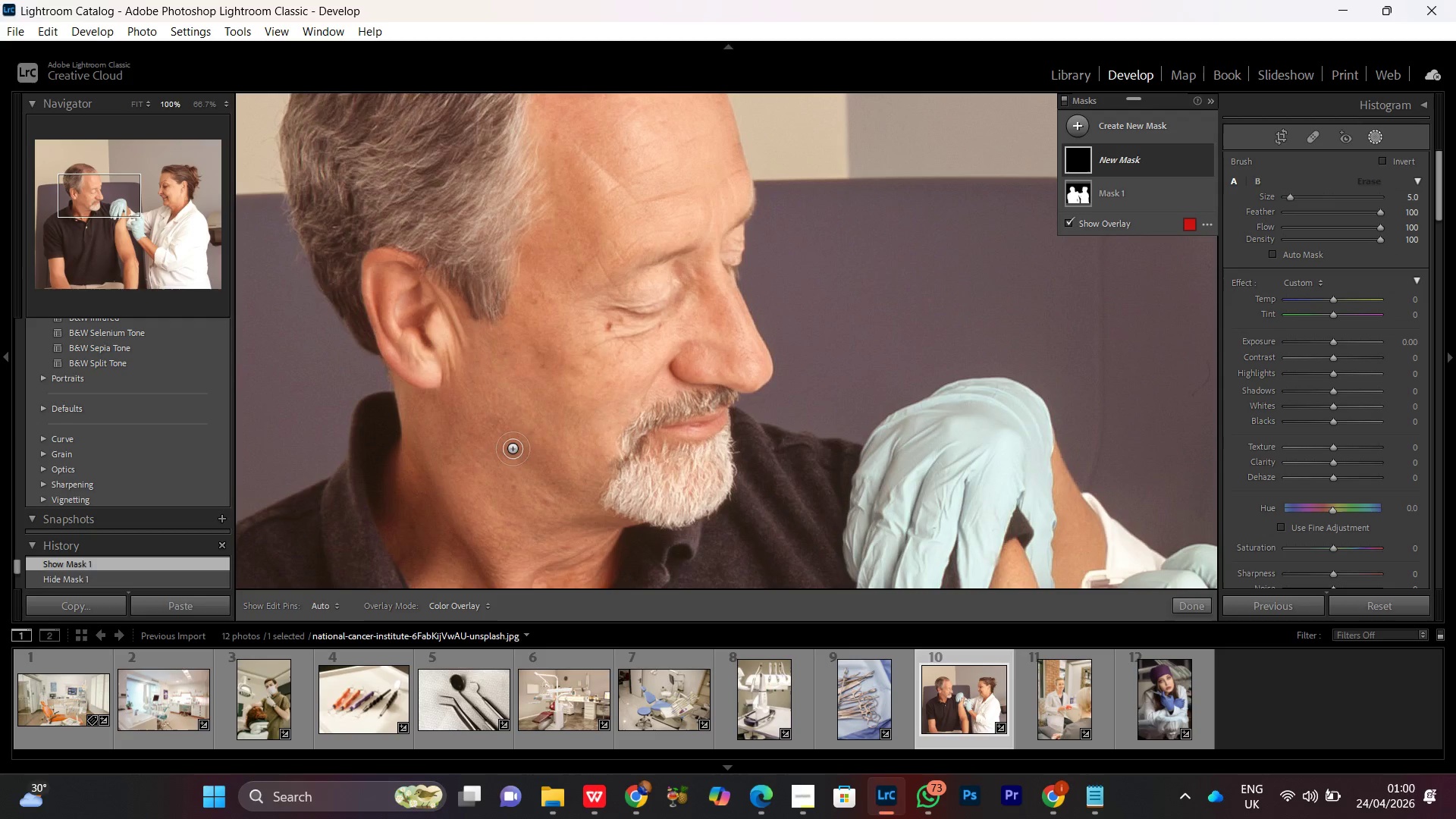 
hold_key(key=Space, duration=0.61)
 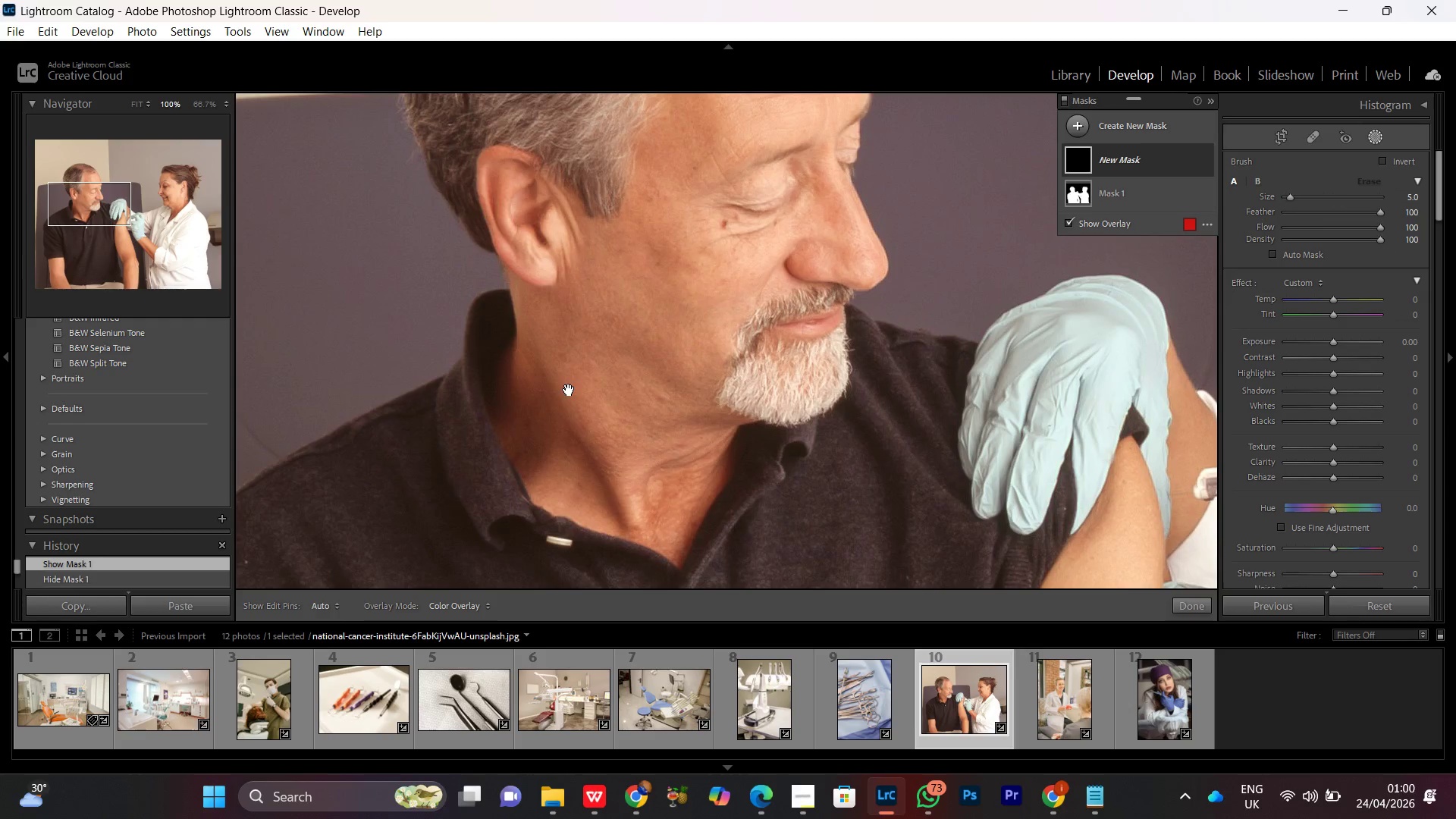 
left_click_drag(start_coordinate=[519, 444], to_coordinate=[628, 444])
 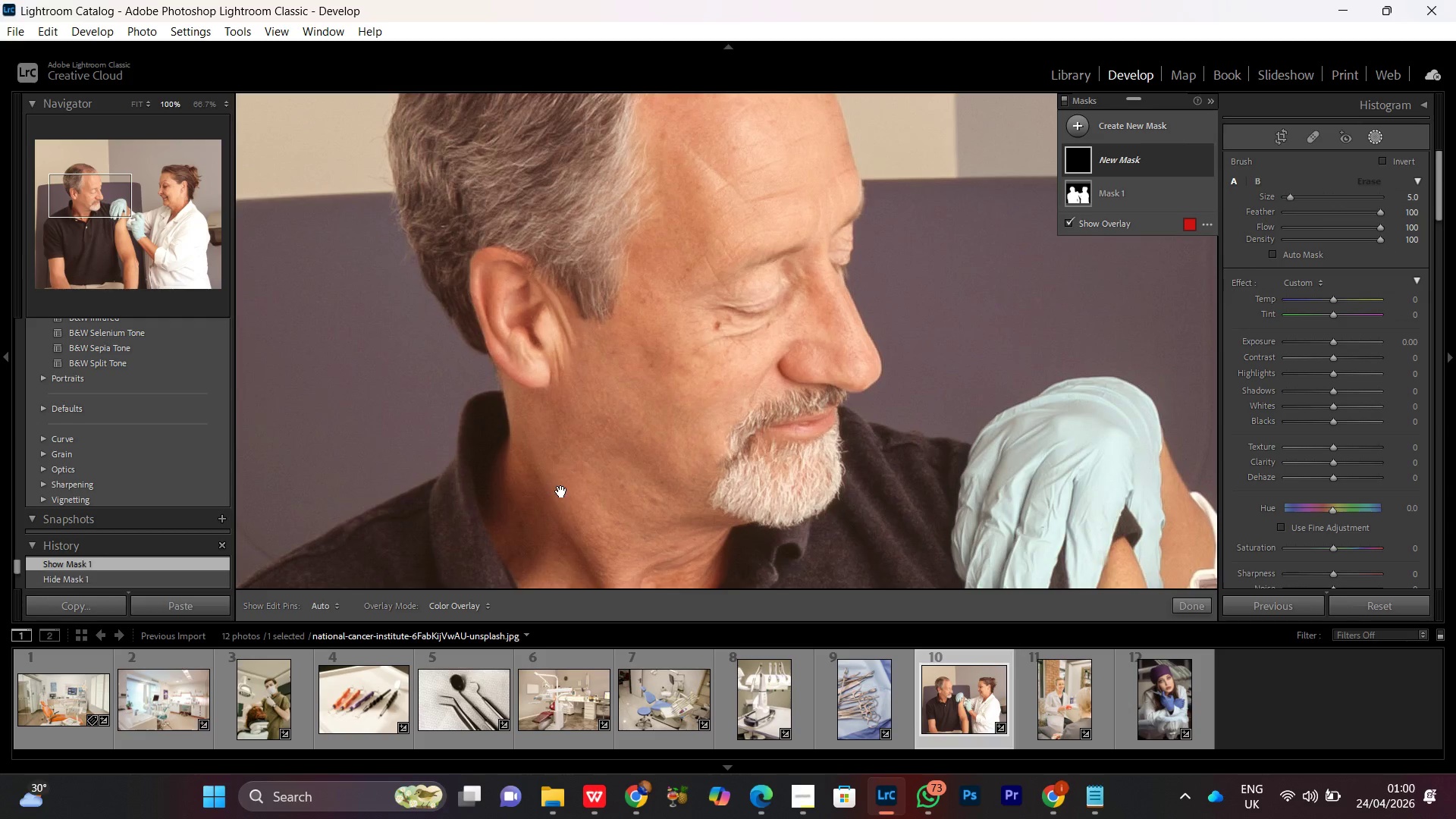 
hold_key(key=Space, duration=0.47)
 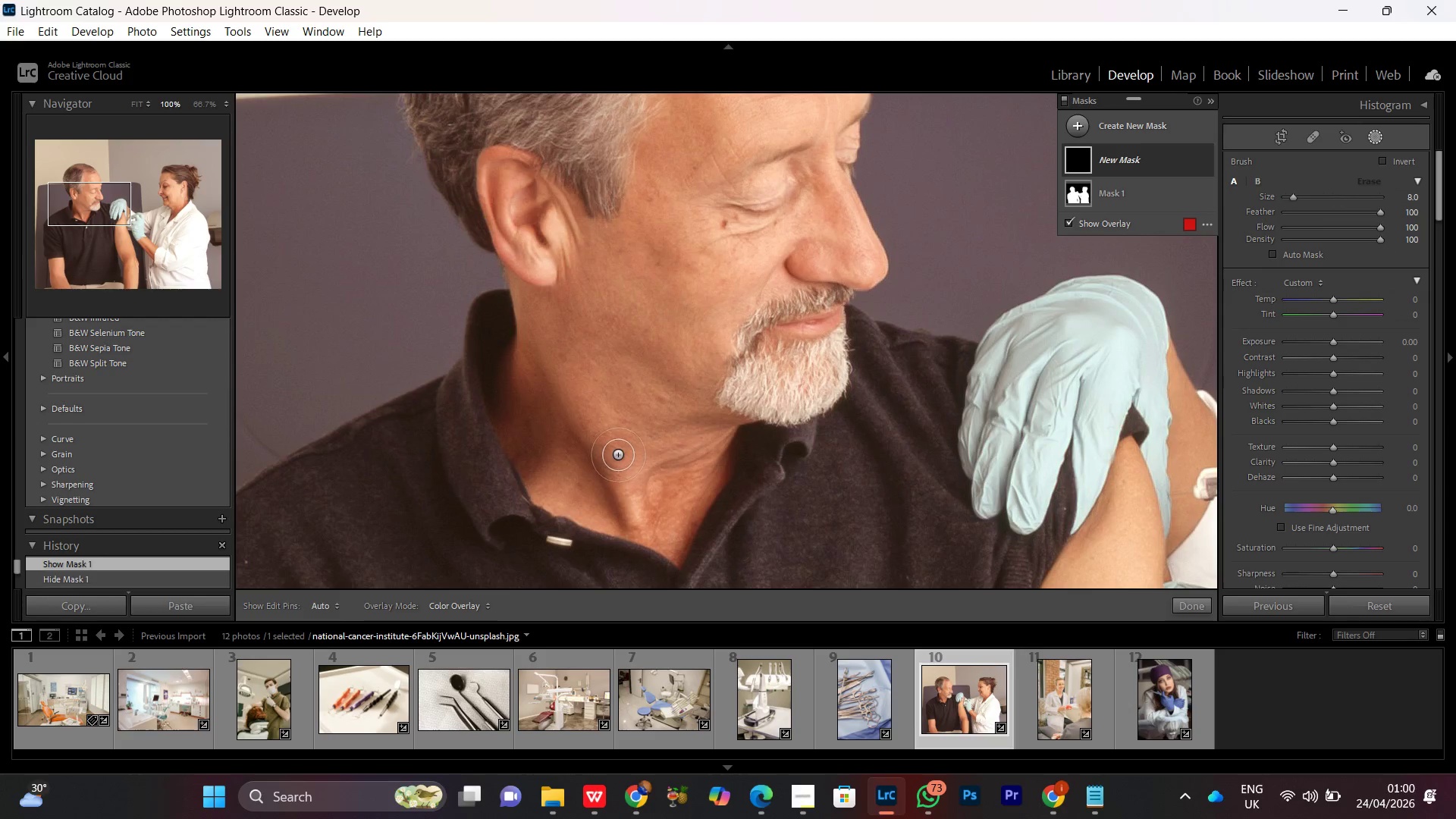 
left_click_drag(start_coordinate=[562, 491], to_coordinate=[569, 390])
 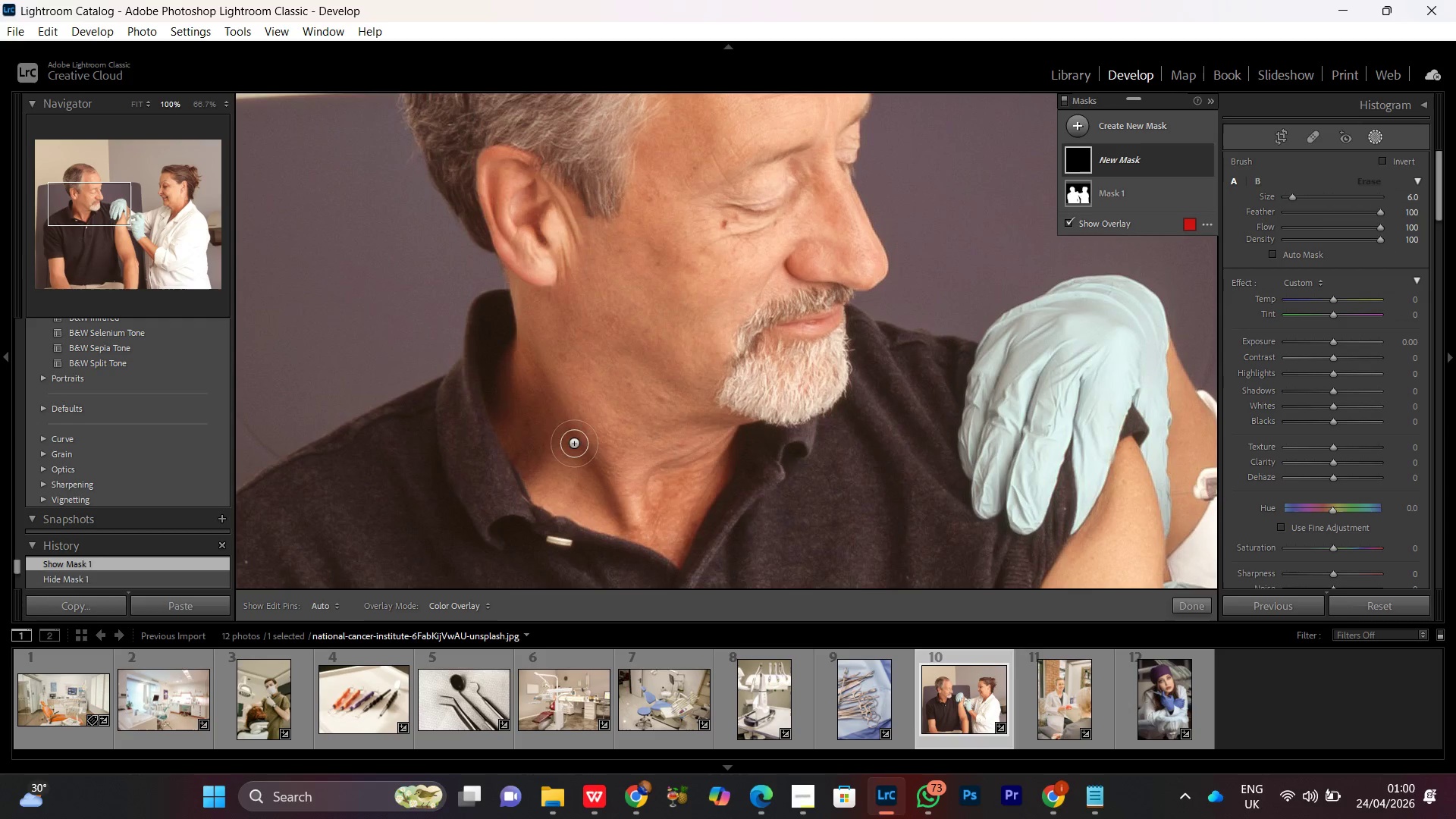 
scroll: coordinate [574, 444], scroll_direction: up, amount: 3.0
 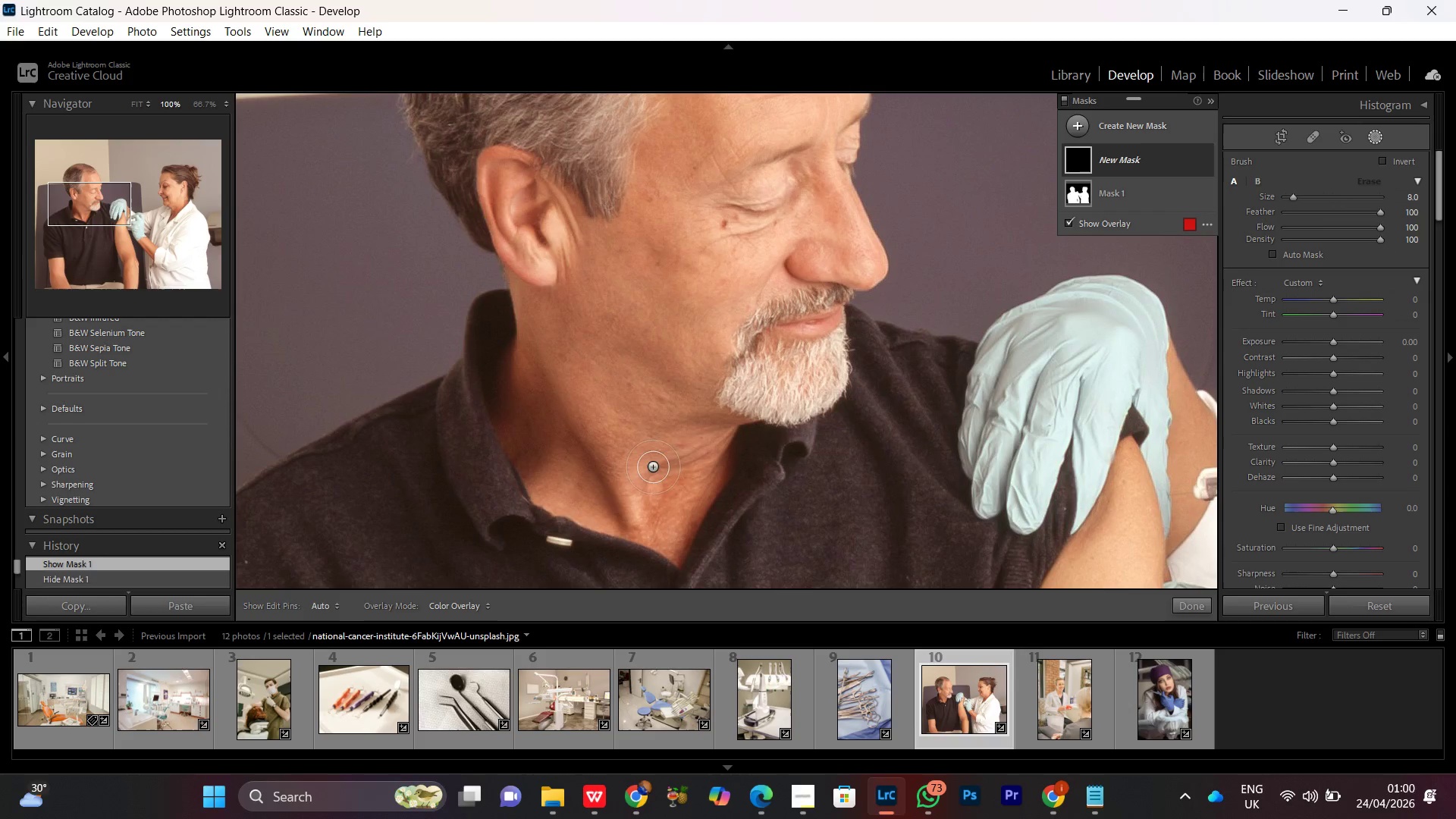 
left_click_drag(start_coordinate=[686, 453], to_coordinate=[547, 224])
 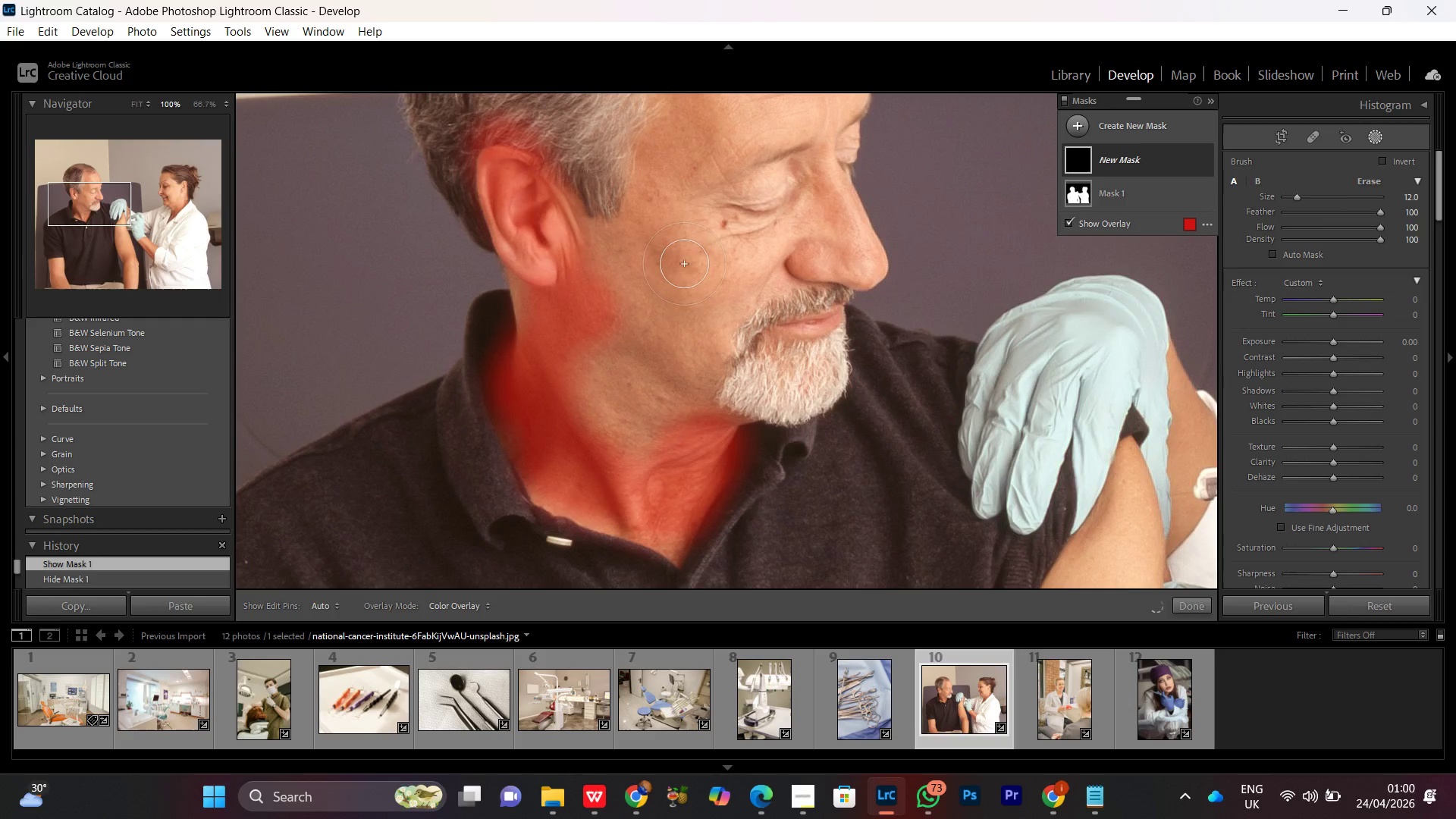 
scroll: coordinate [657, 469], scroll_direction: up, amount: 4.0
 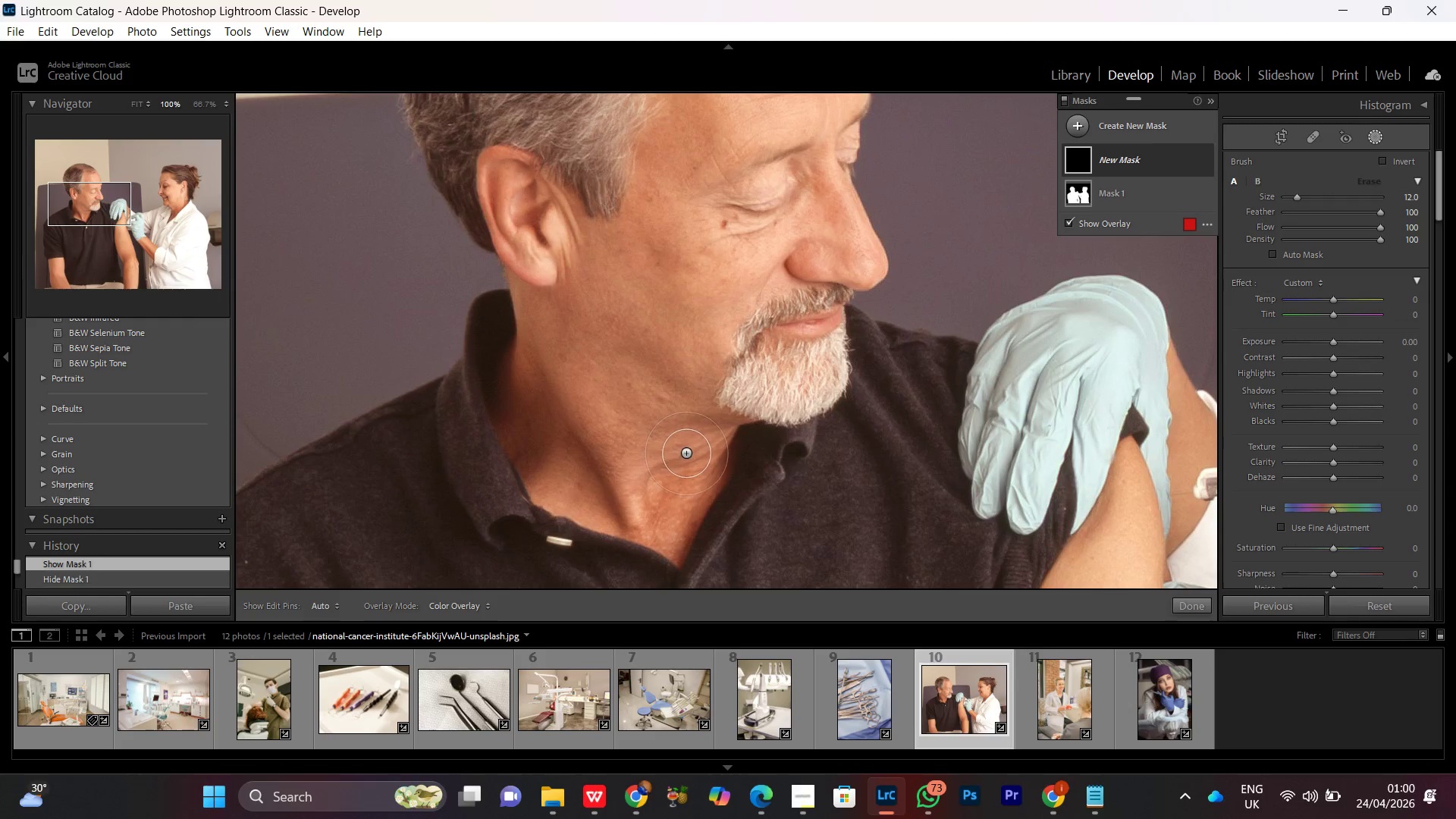 
hold_key(key=Space, duration=0.8)
 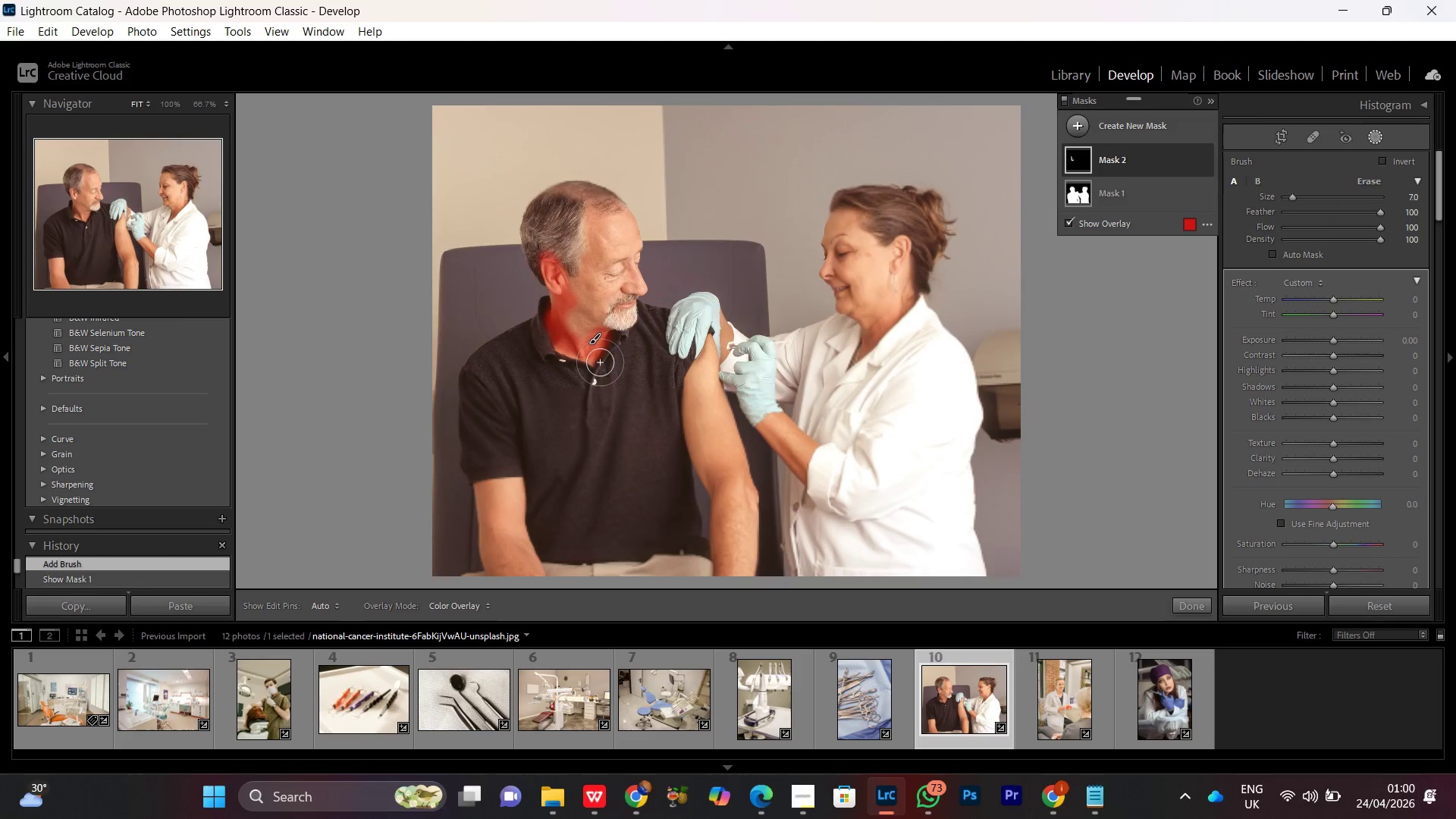 
left_click_drag(start_coordinate=[682, 243], to_coordinate=[597, 381])
 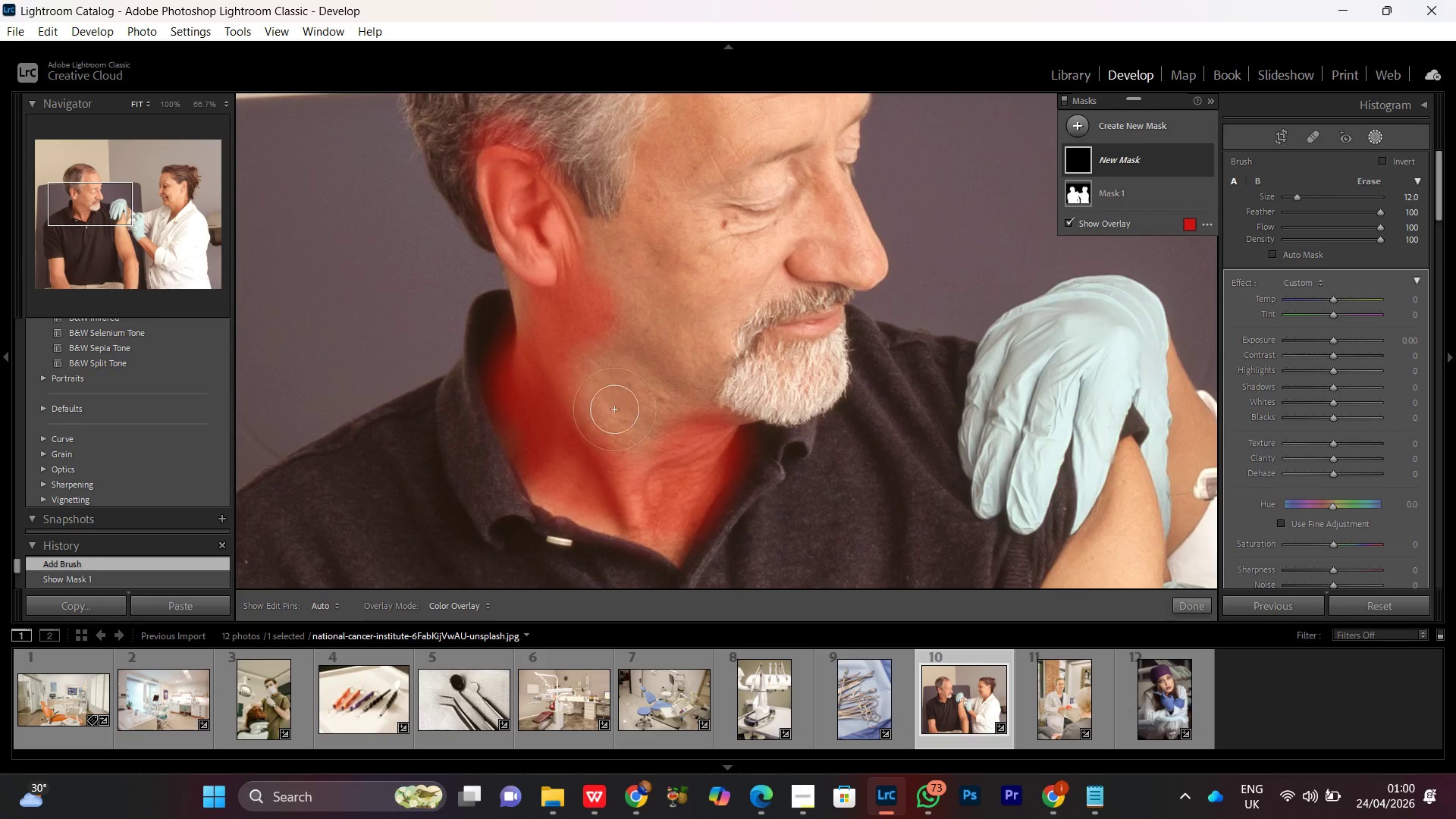 
scroll: coordinate [582, 337], scroll_direction: up, amount: 1.0
 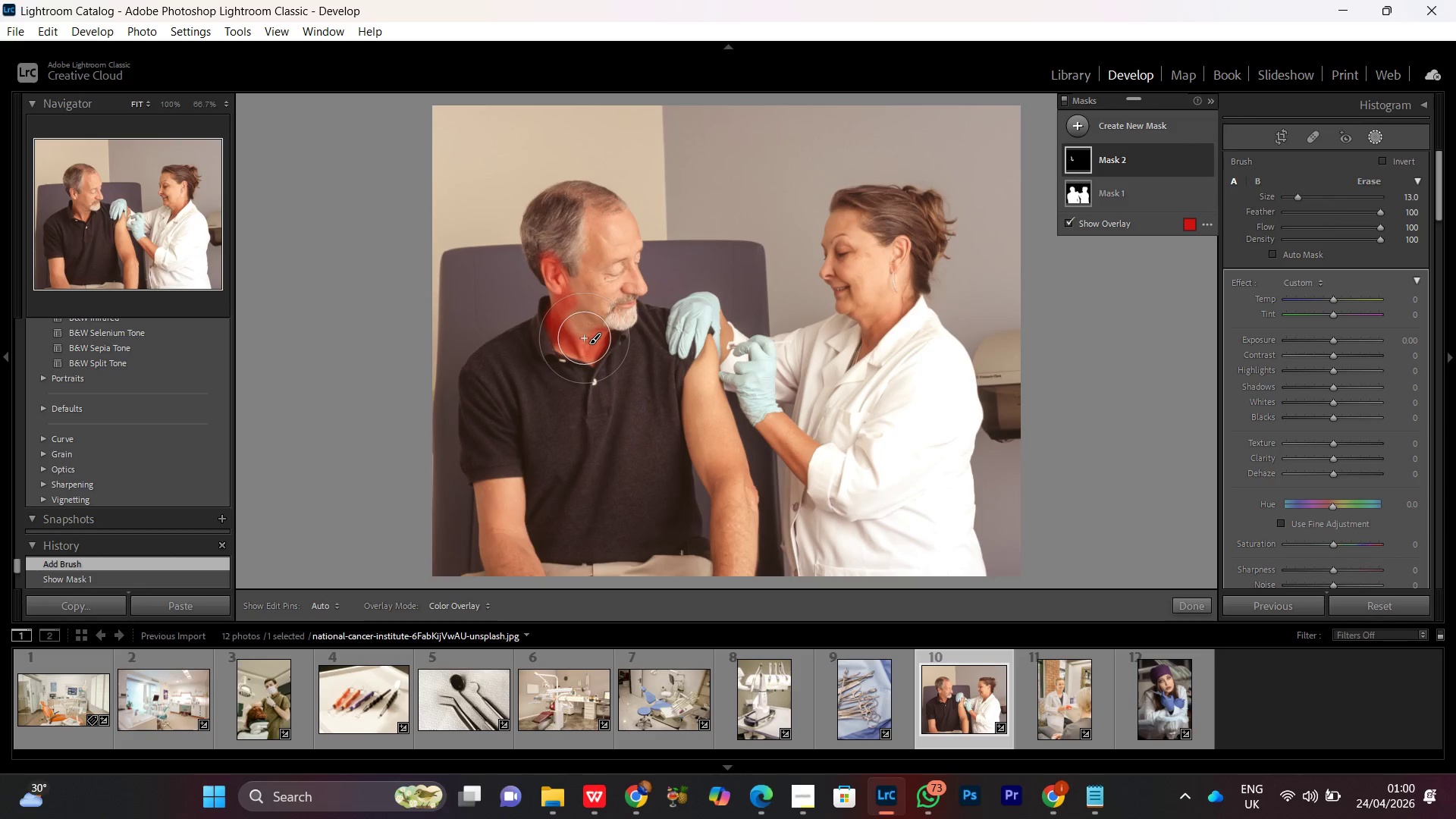 
key(Control+Equal)
 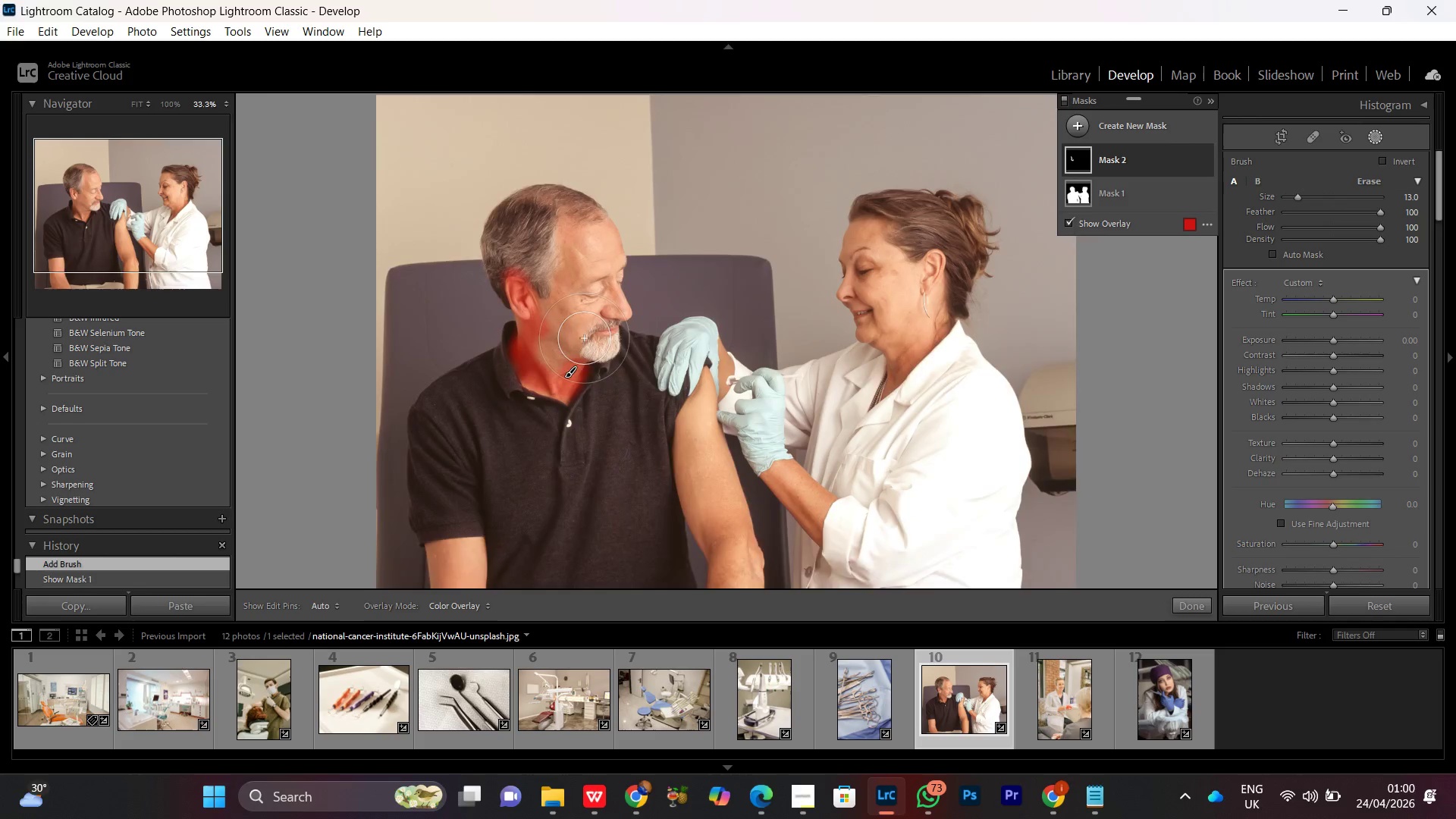 
key(Control+Equal)
 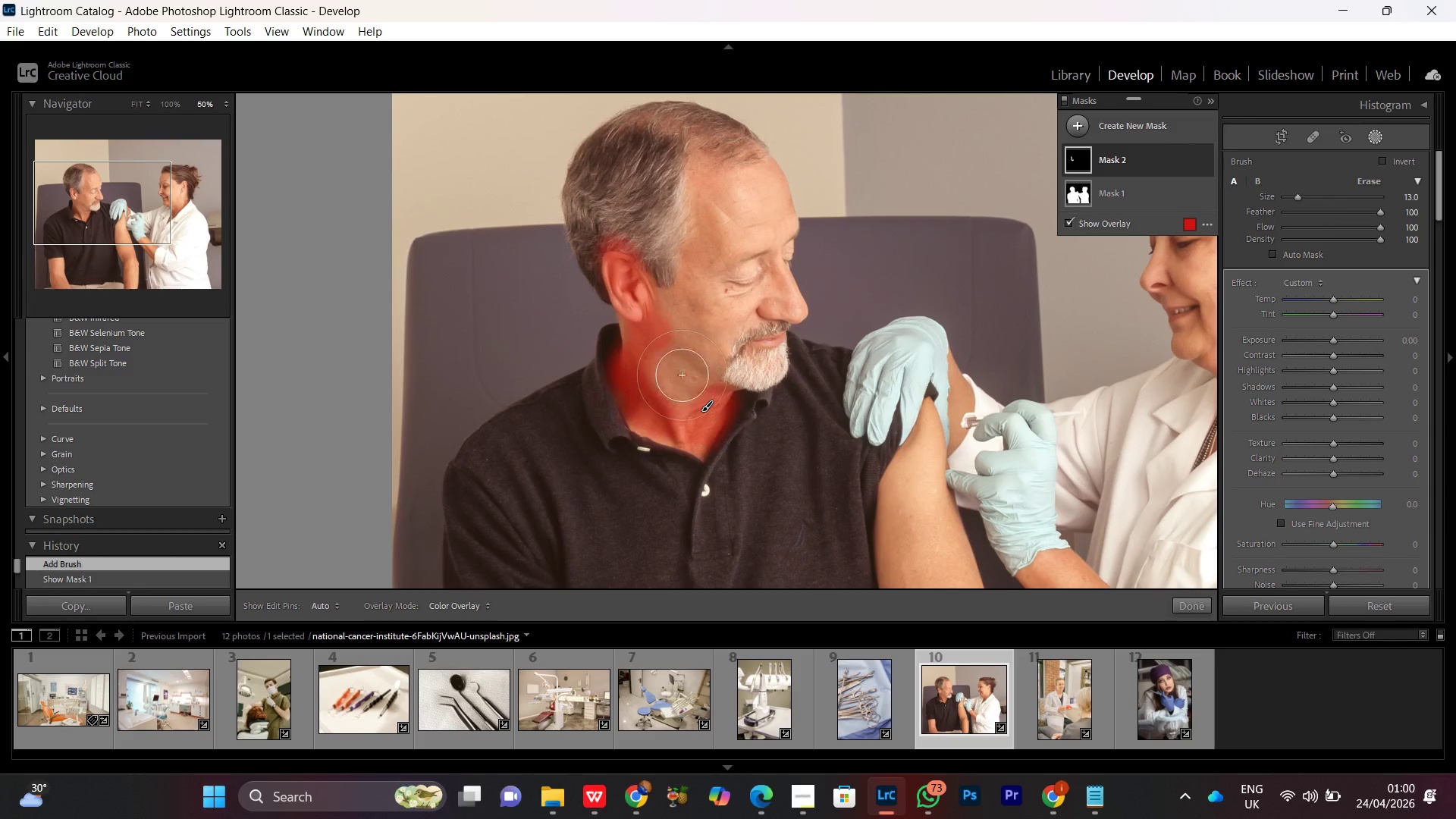 
hold_key(key=Space, duration=0.62)
 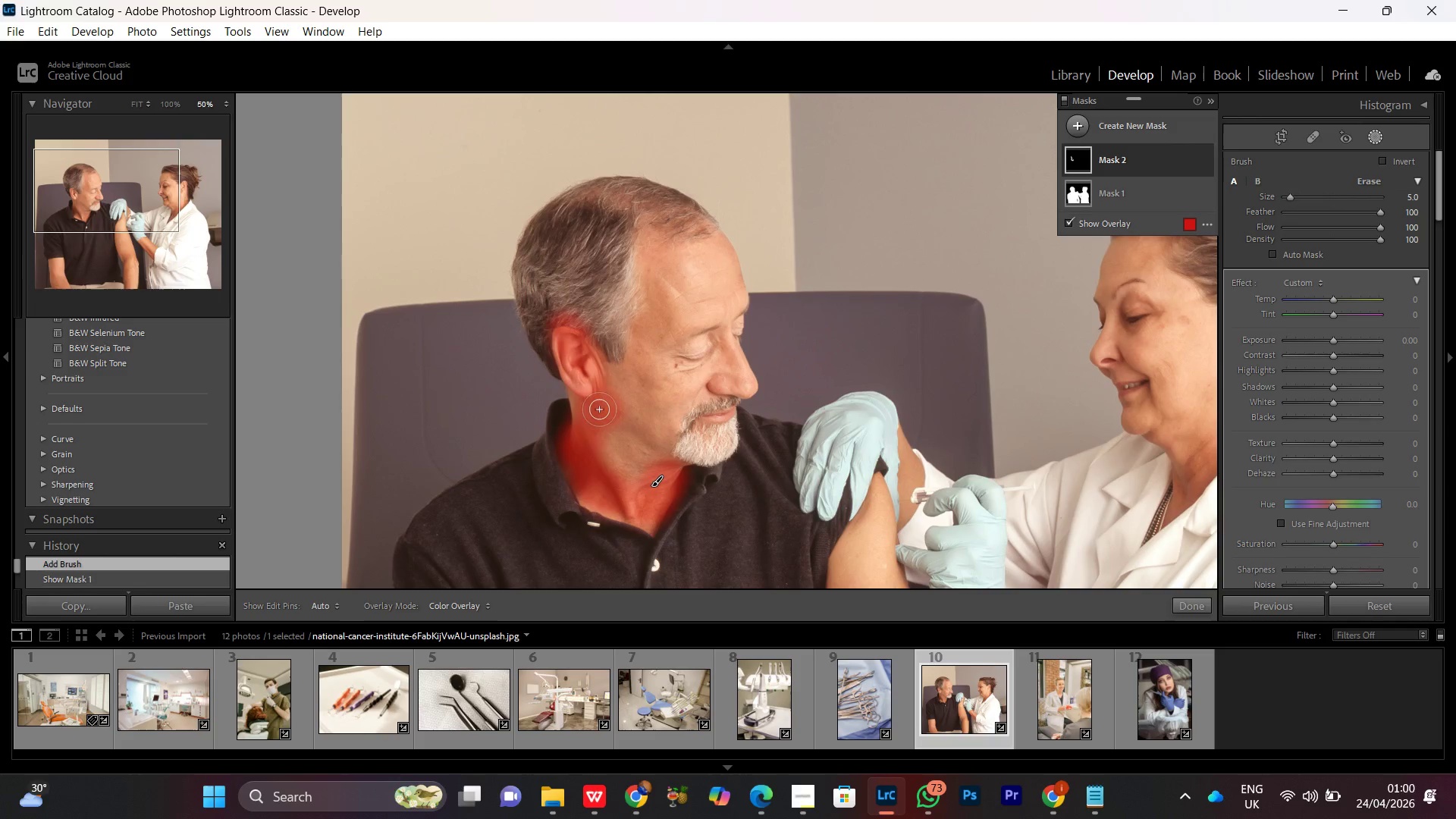 
left_click_drag(start_coordinate=[680, 359], to_coordinate=[630, 434])
 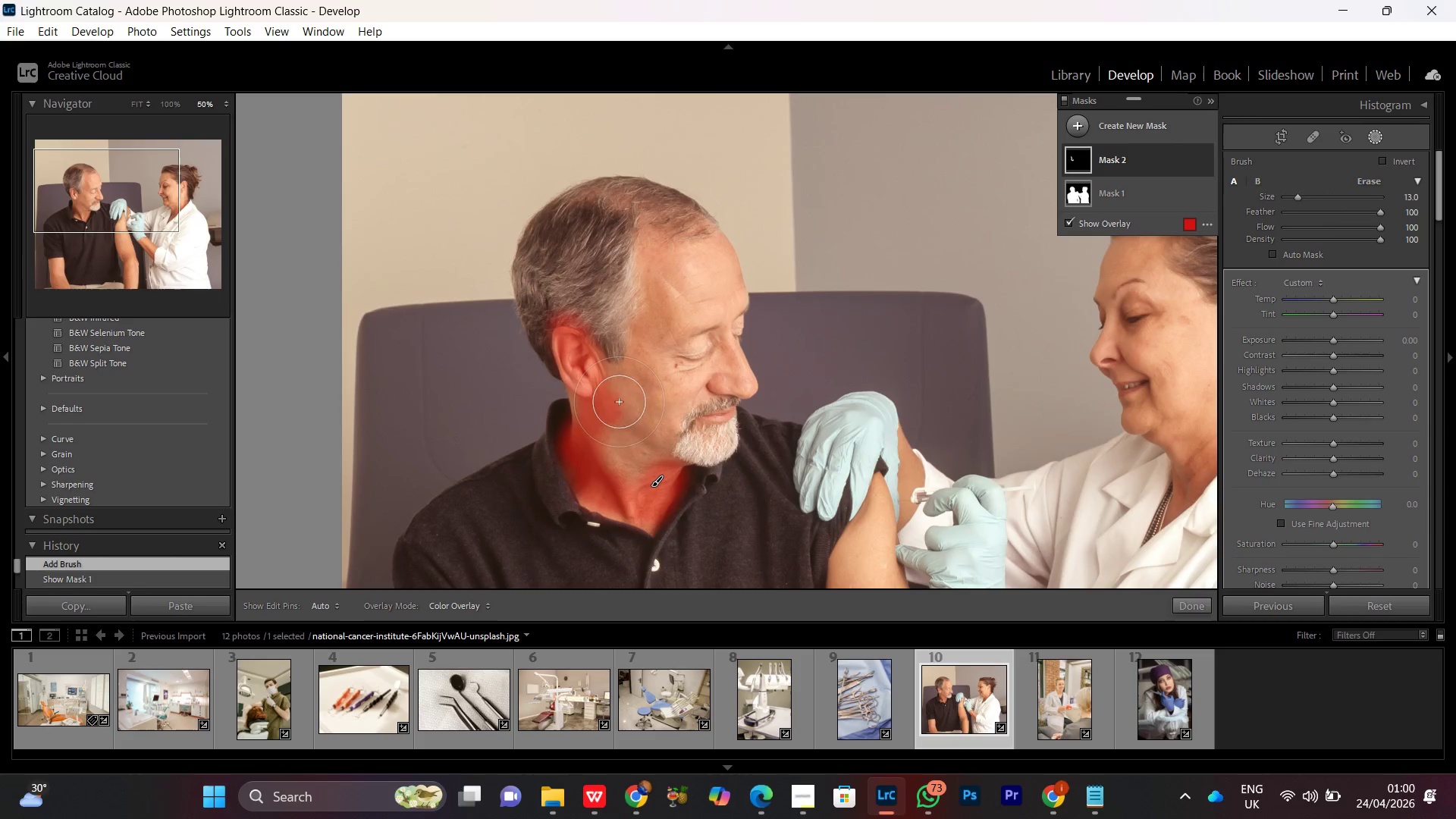 
left_click_drag(start_coordinate=[588, 427], to_coordinate=[599, 431])
 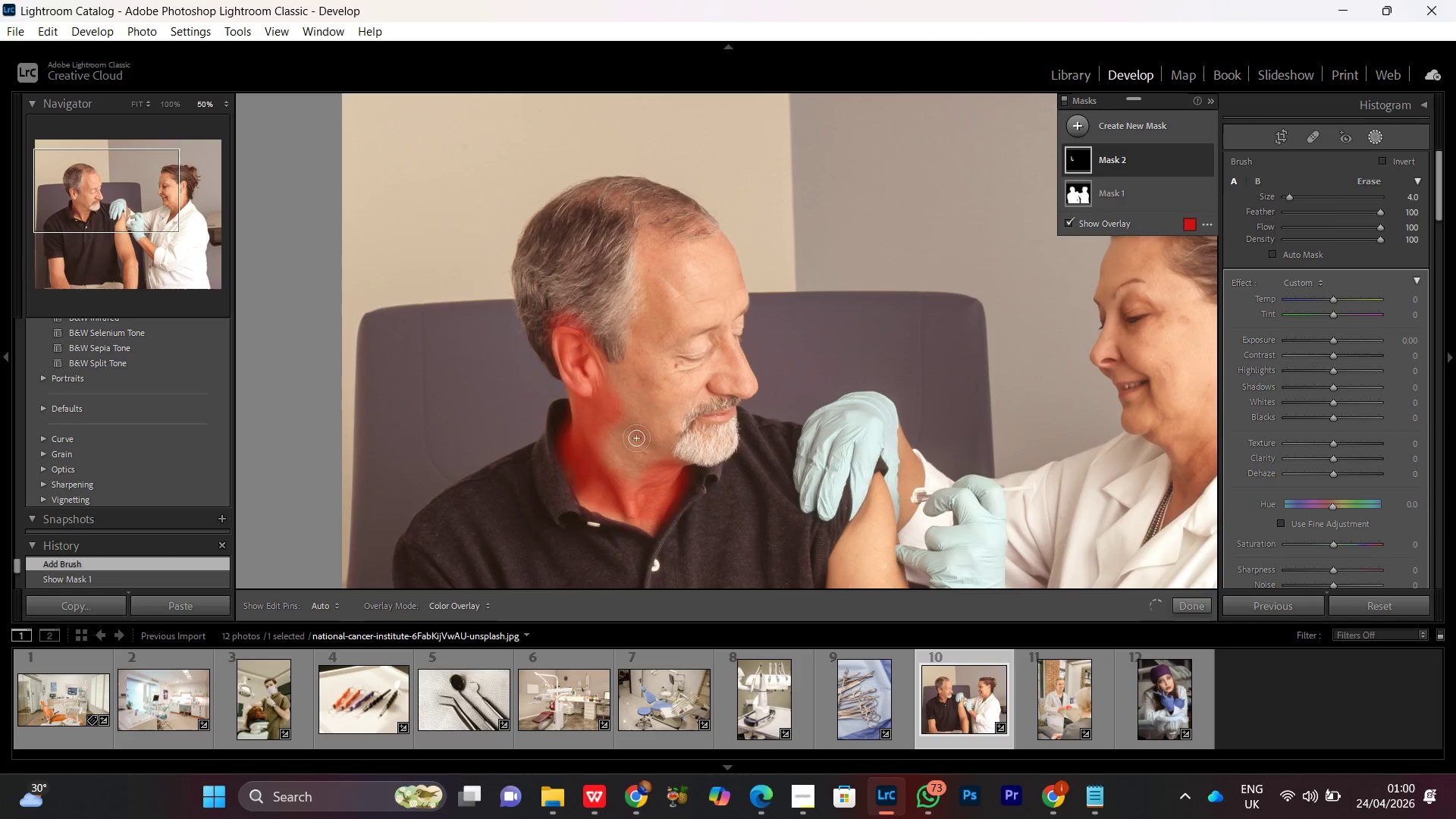 
scroll: coordinate [586, 422], scroll_direction: down, amount: 11.0
 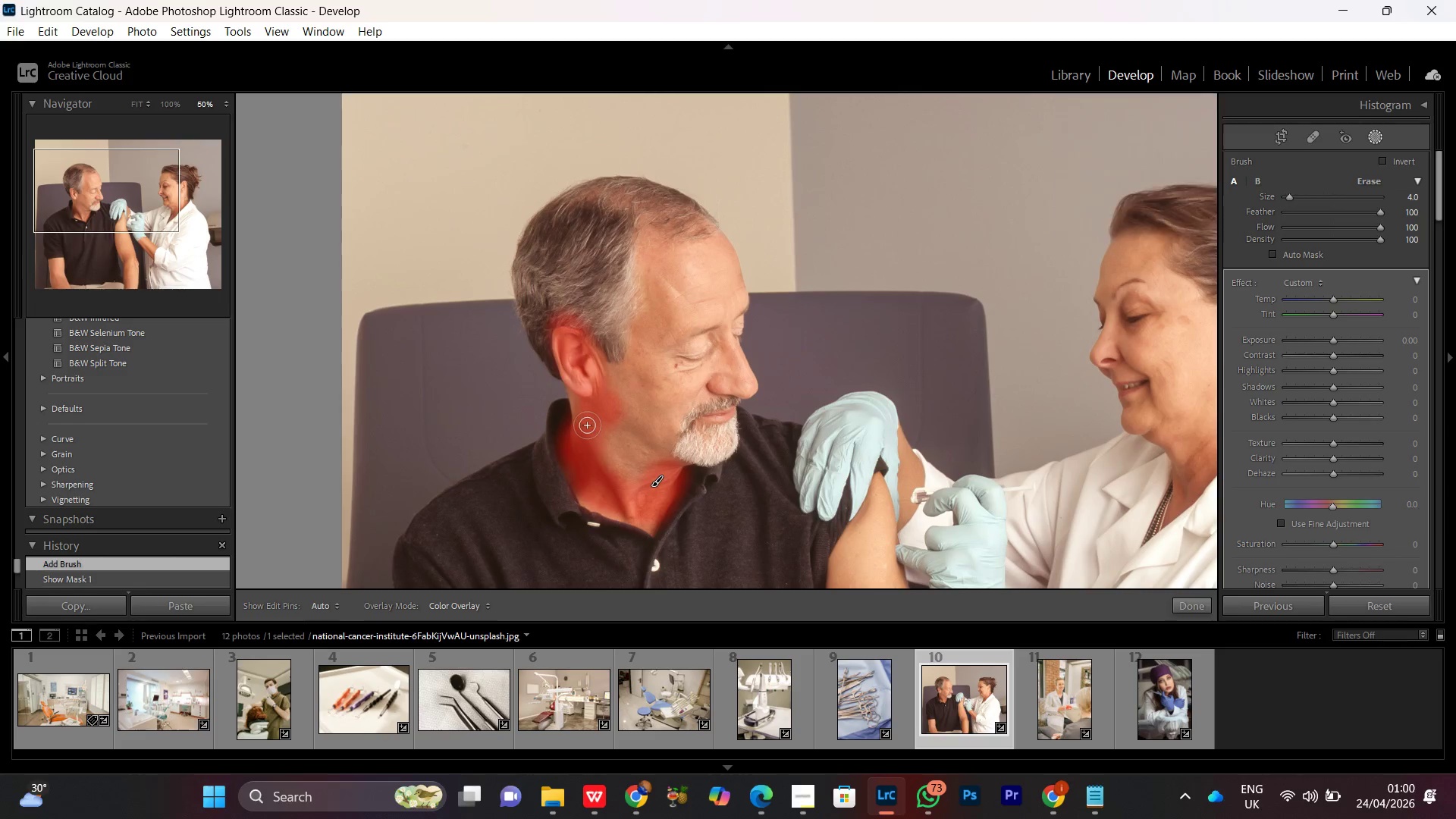 
left_click_drag(start_coordinate=[639, 482], to_coordinate=[632, 389])
 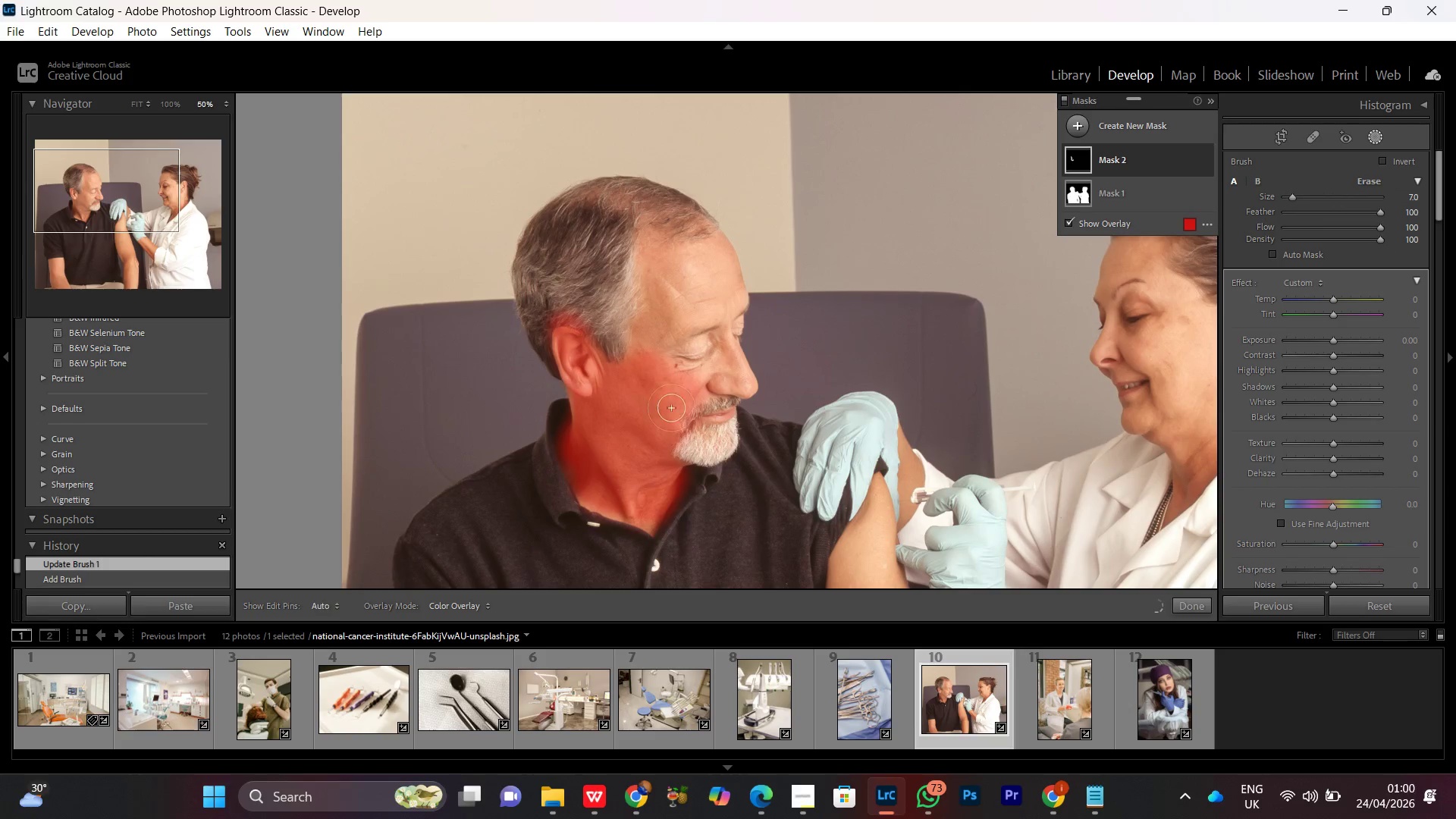 
scroll: coordinate [632, 472], scroll_direction: up, amount: 3.0
 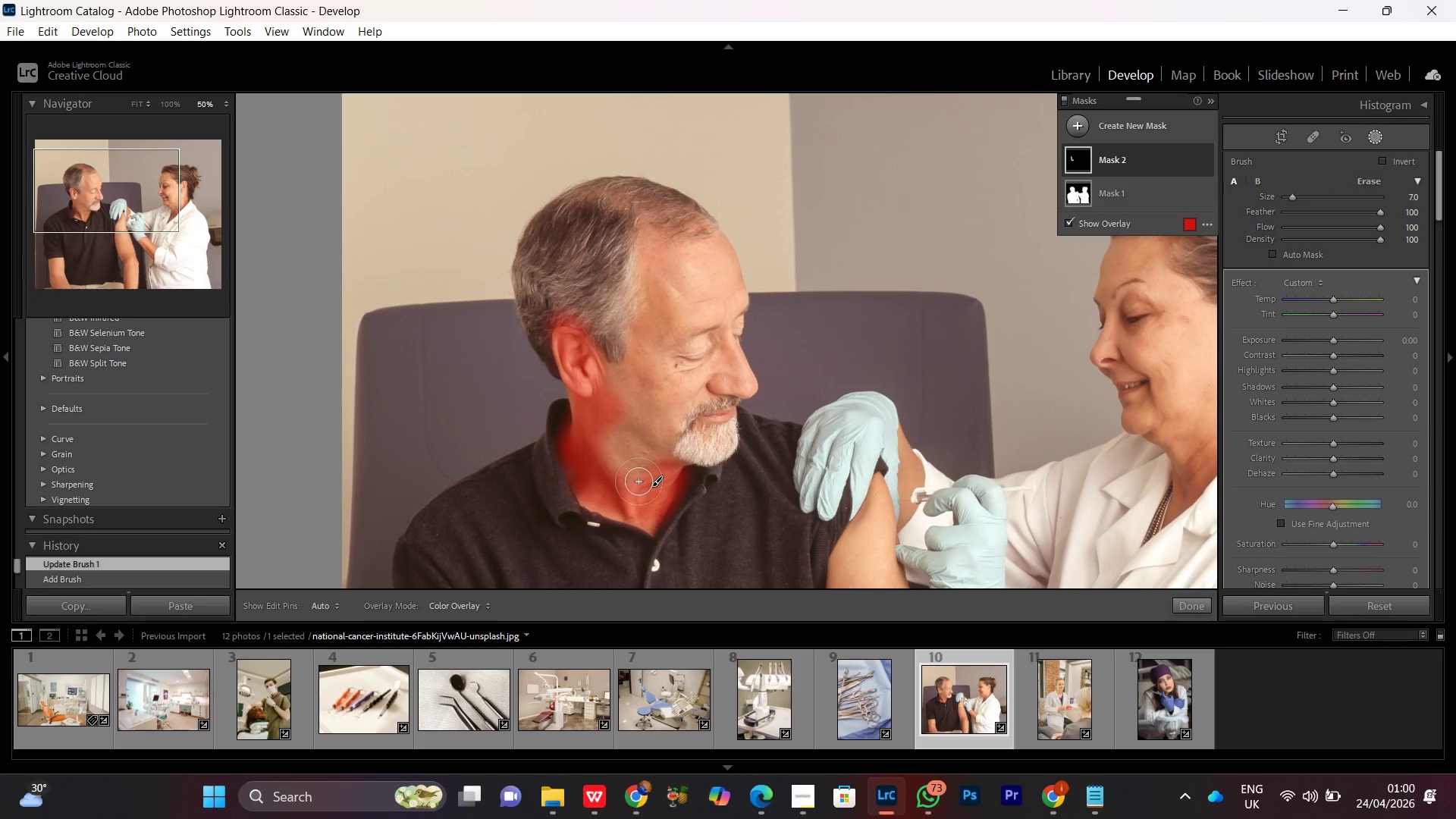 
hold_key(key=Space, duration=0.83)
 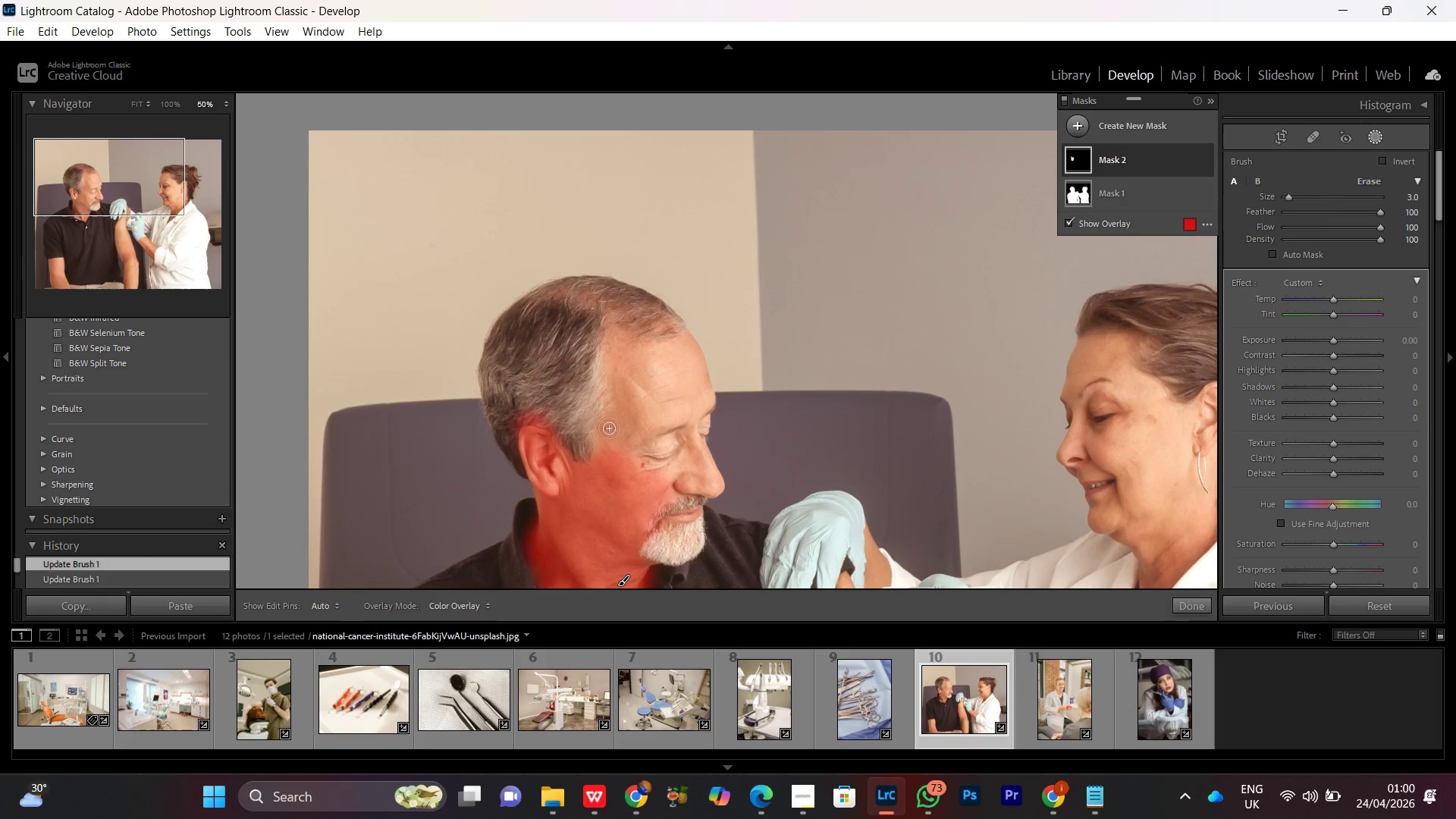 
left_click_drag(start_coordinate=[670, 381], to_coordinate=[643, 492])
 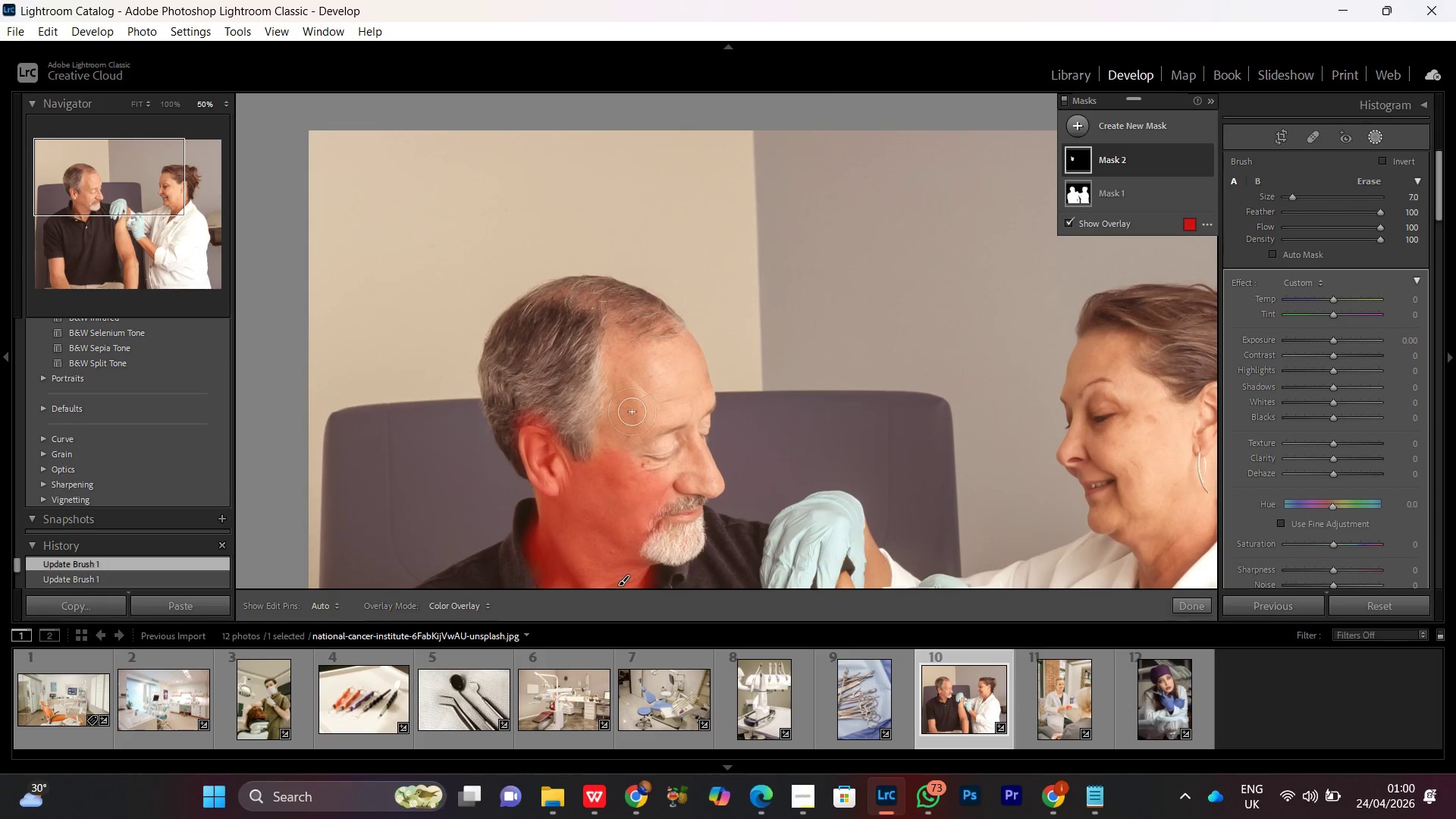 
left_click_drag(start_coordinate=[617, 470], to_coordinate=[626, 441])
 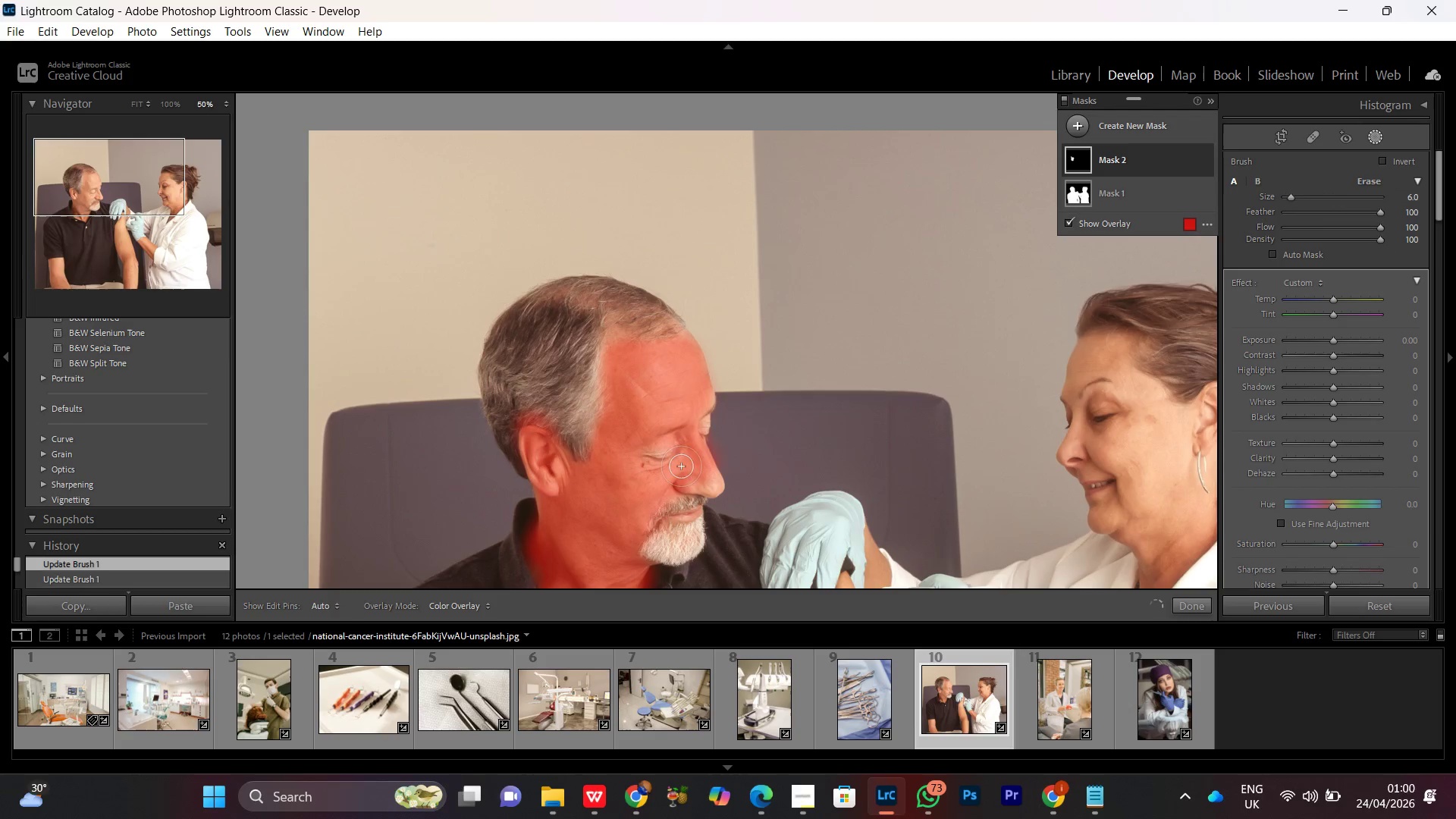 
scroll: coordinate [700, 475], scroll_direction: down, amount: 8.0
 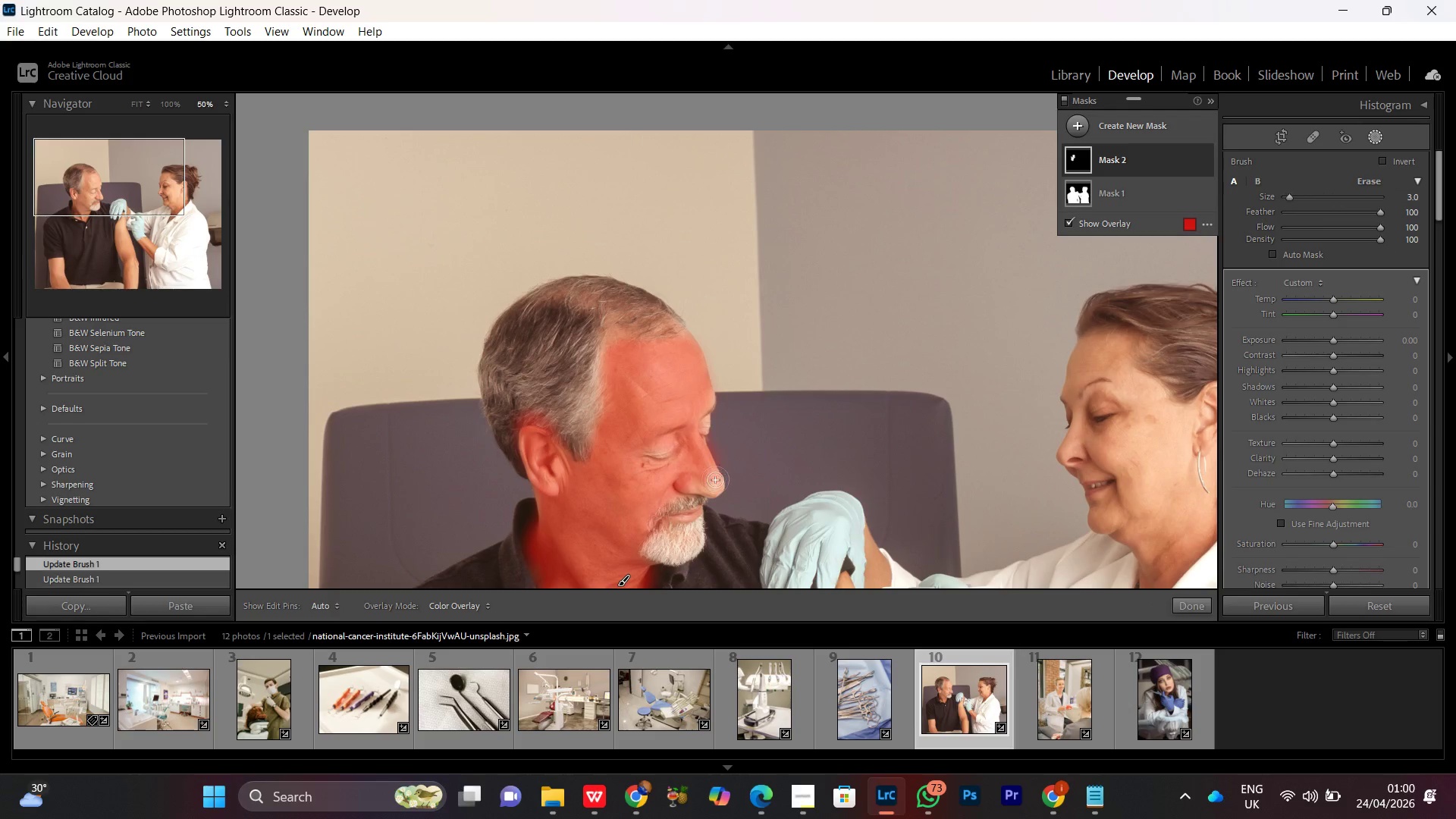 
left_click_drag(start_coordinate=[707, 472], to_coordinate=[657, 485])
 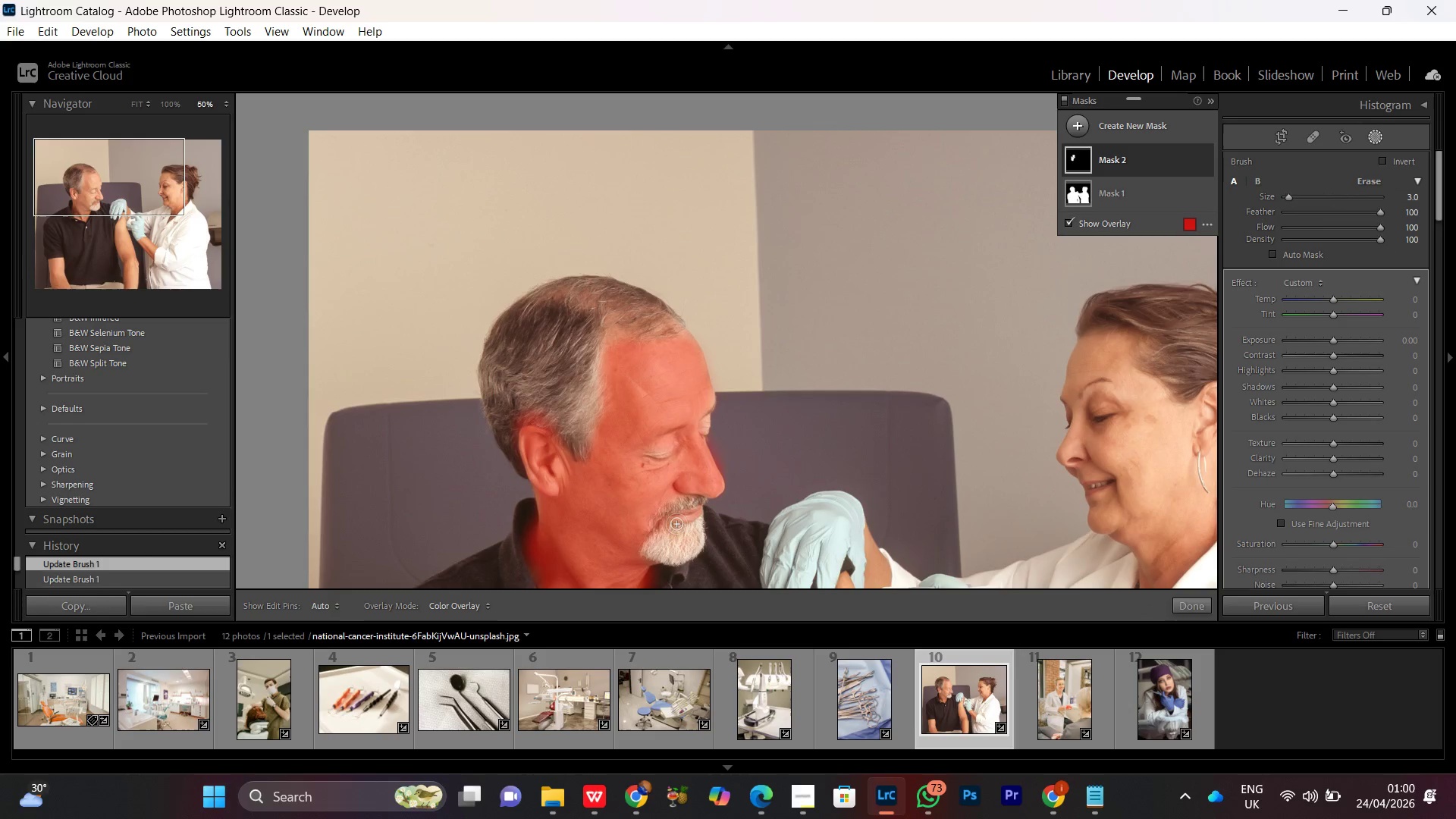 
scroll: coordinate [707, 472], scroll_direction: none, amount: 0.0
 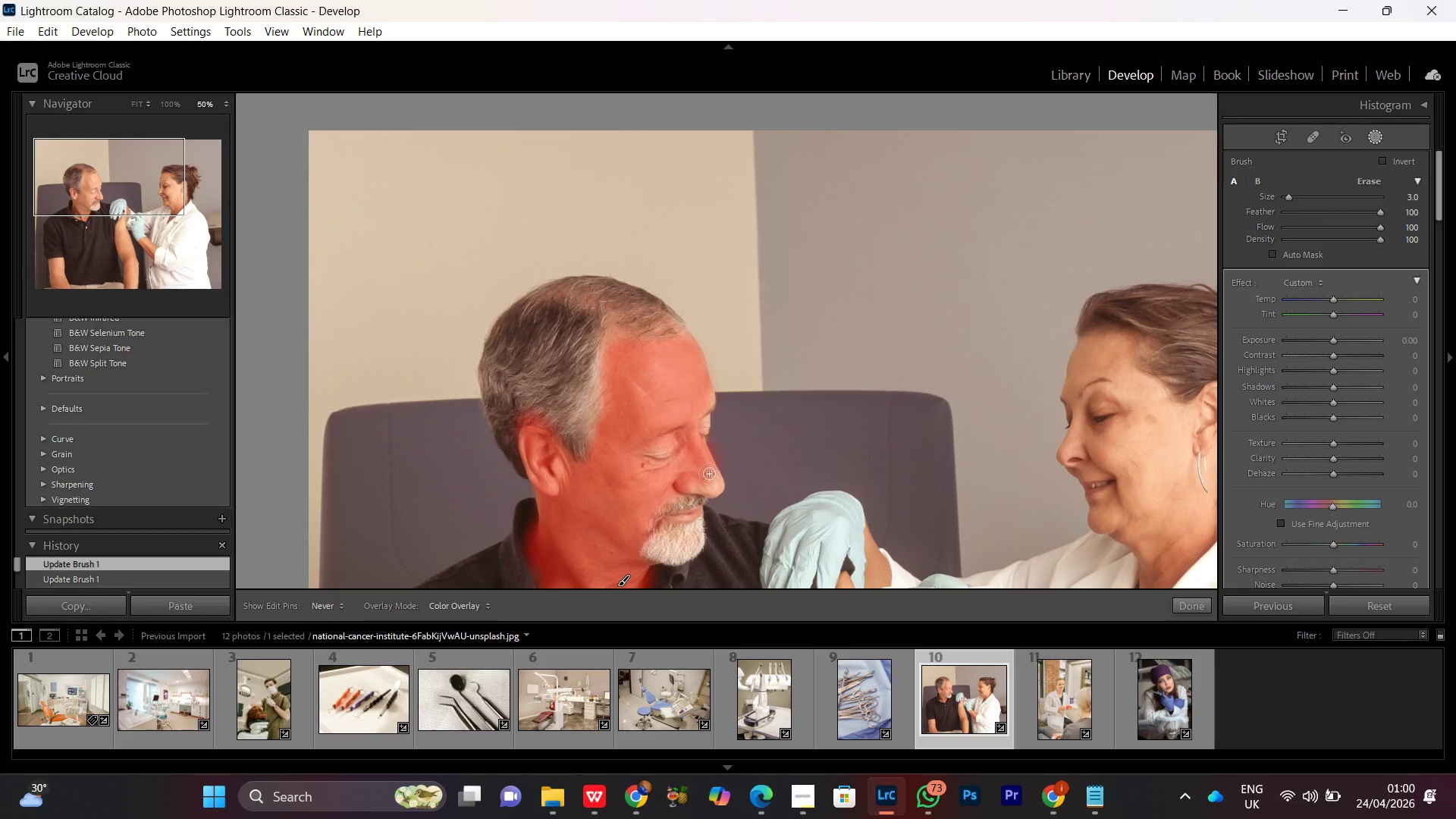 
hold_key(key=Space, duration=1.5)
 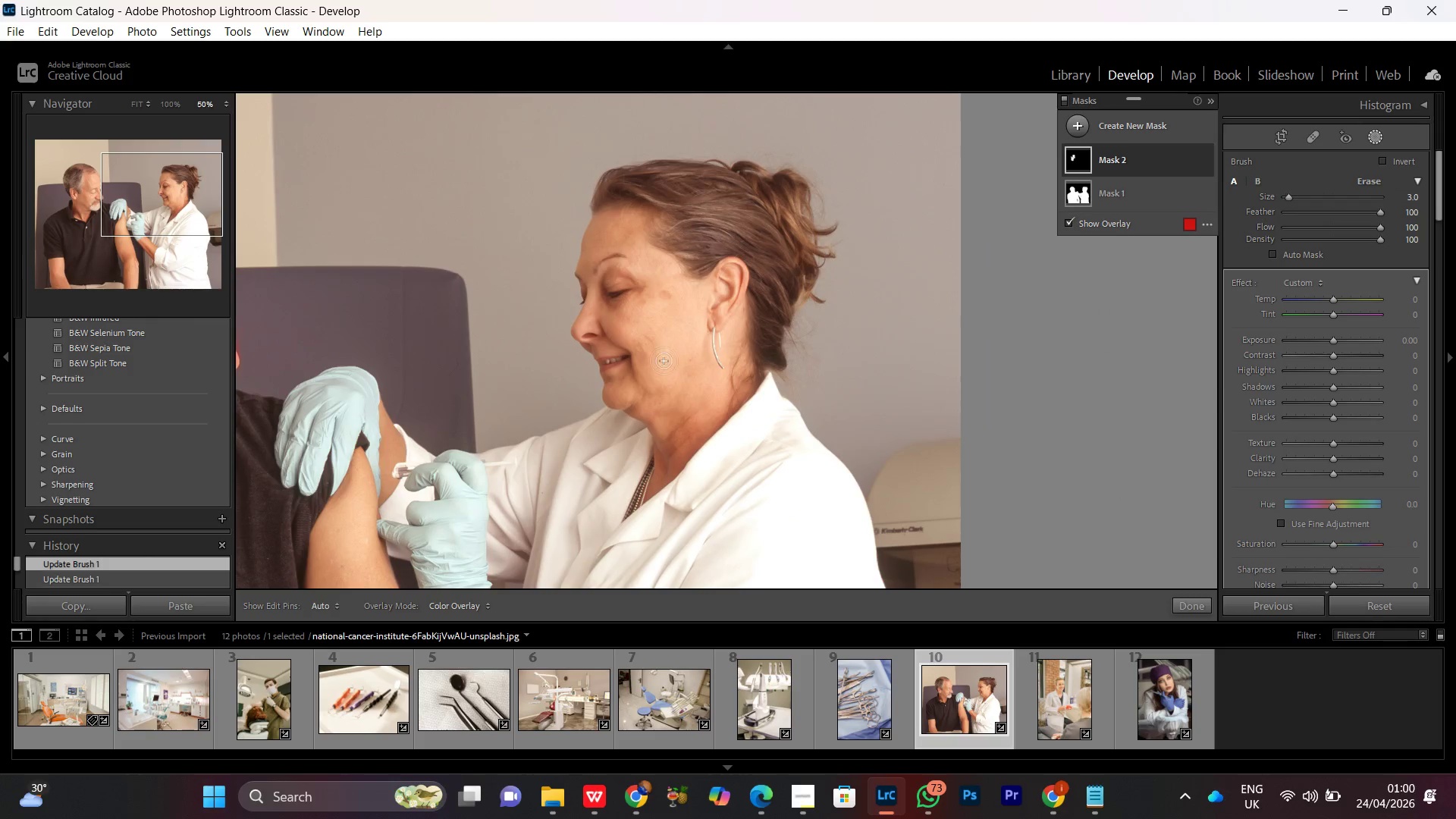 
left_click_drag(start_coordinate=[673, 528], to_coordinate=[569, 350])
 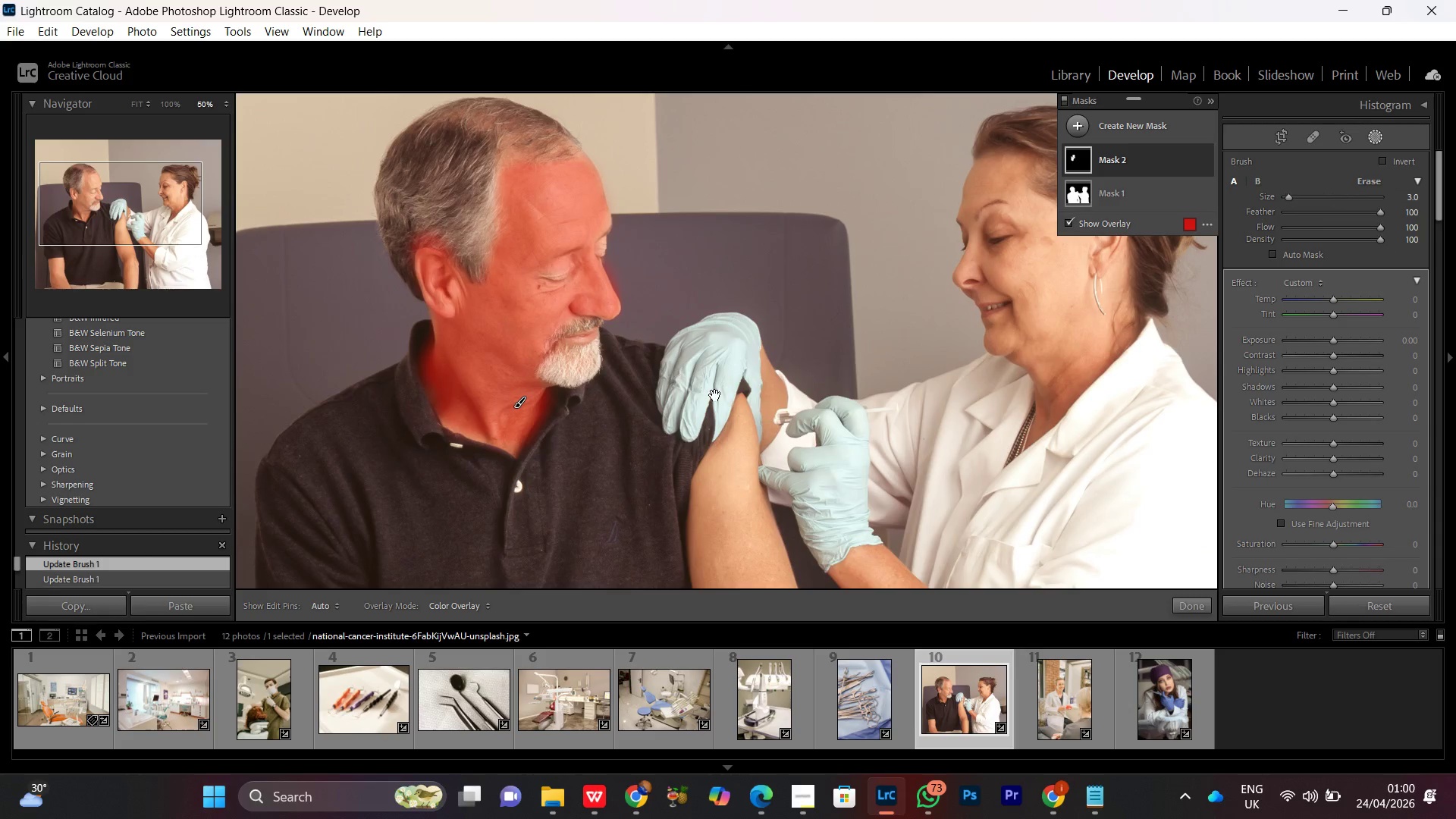 
left_click_drag(start_coordinate=[726, 393], to_coordinate=[490, 381])
 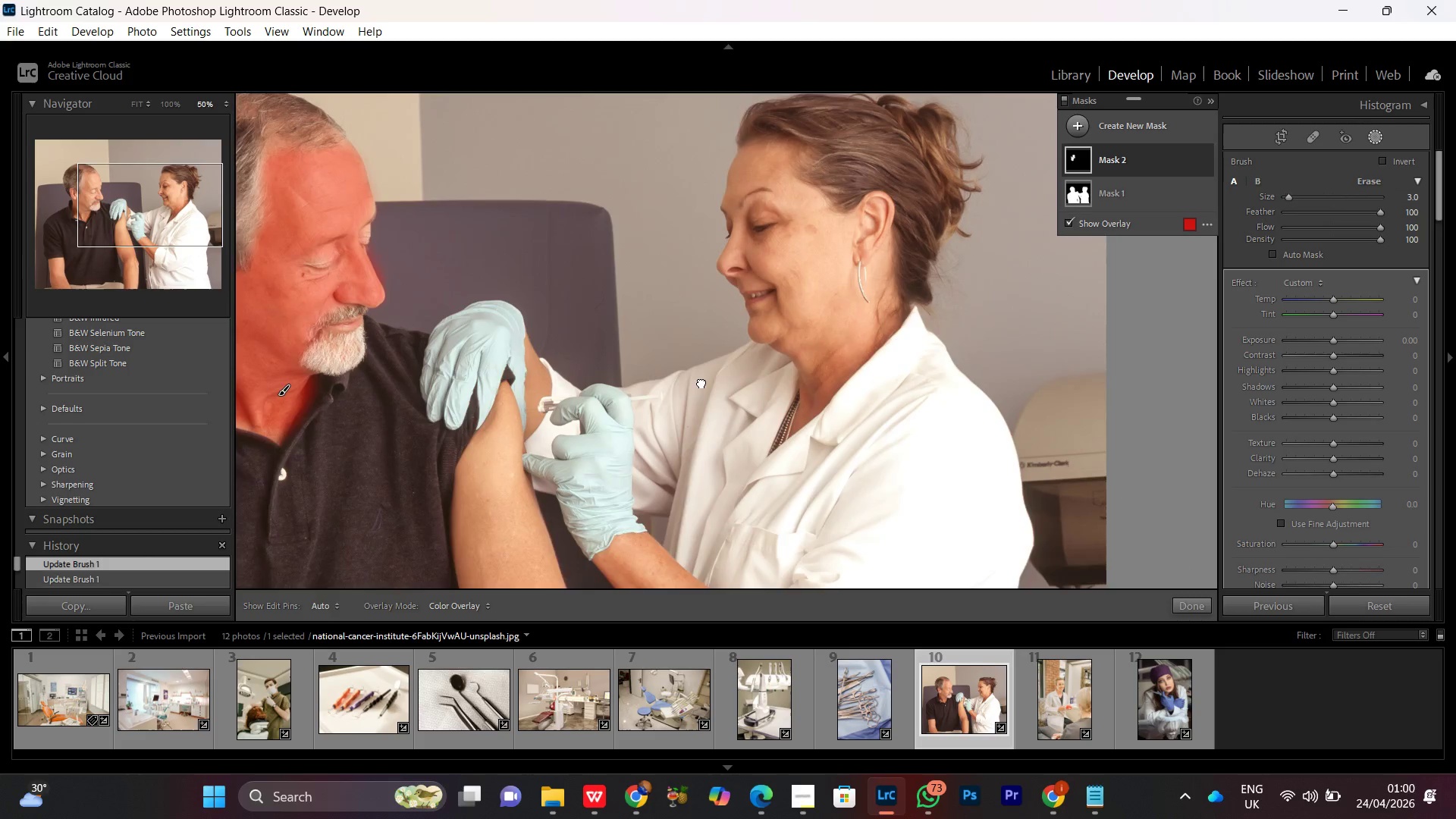 
left_click_drag(start_coordinate=[701, 382], to_coordinate=[556, 448])
 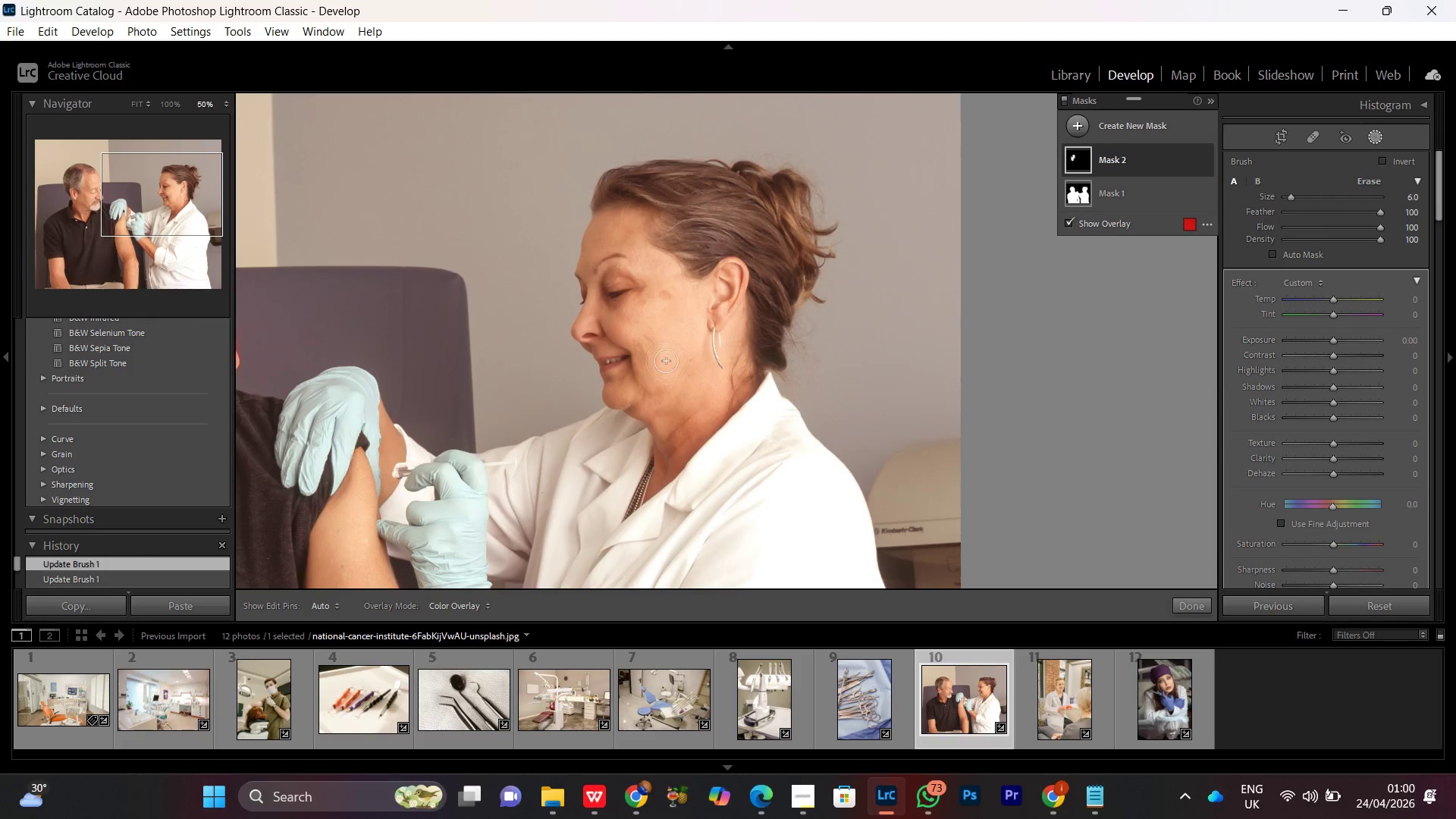 
hold_key(key=Space, duration=0.31)
 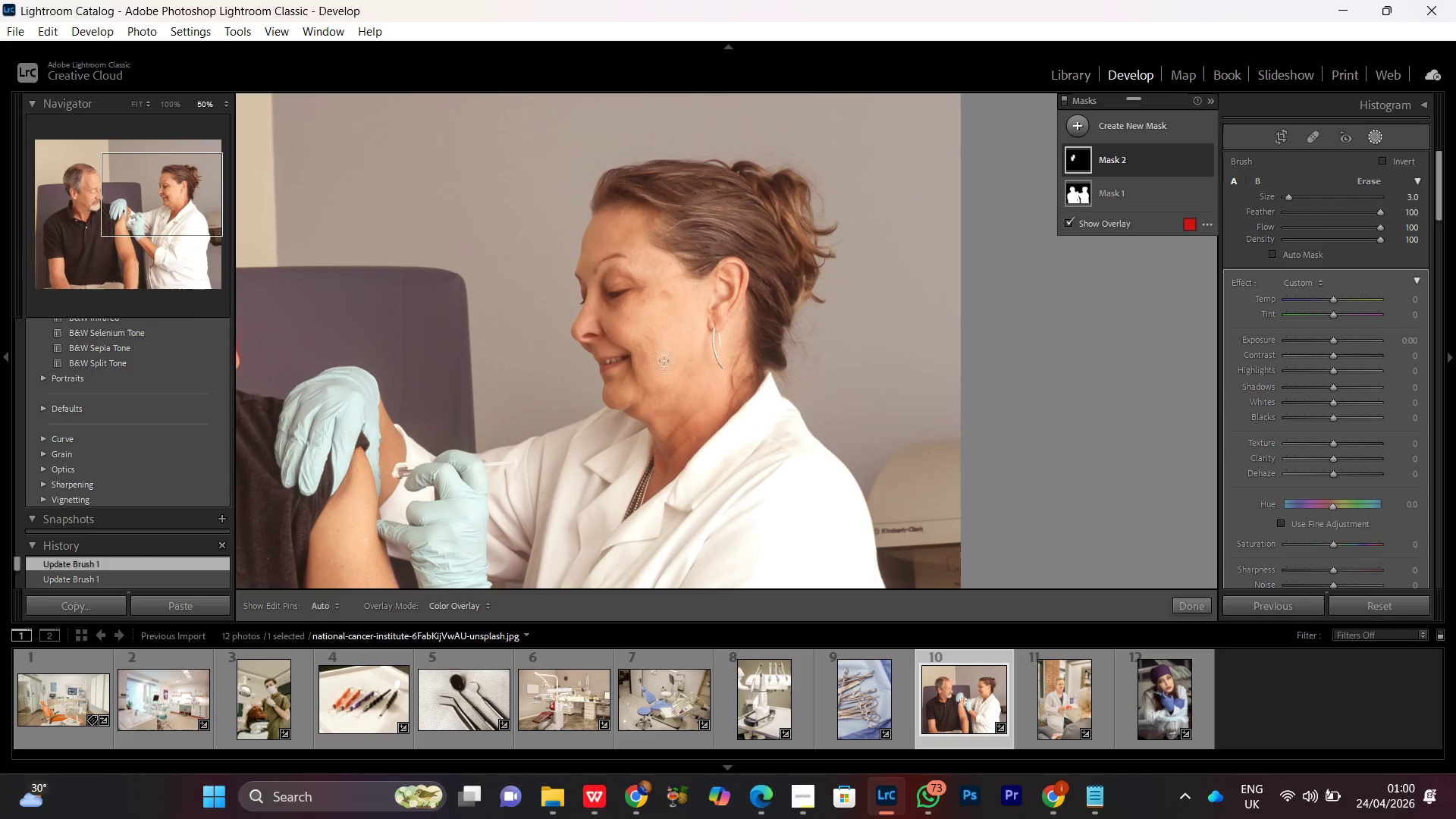 
scroll: coordinate [666, 361], scroll_direction: up, amount: 4.0
 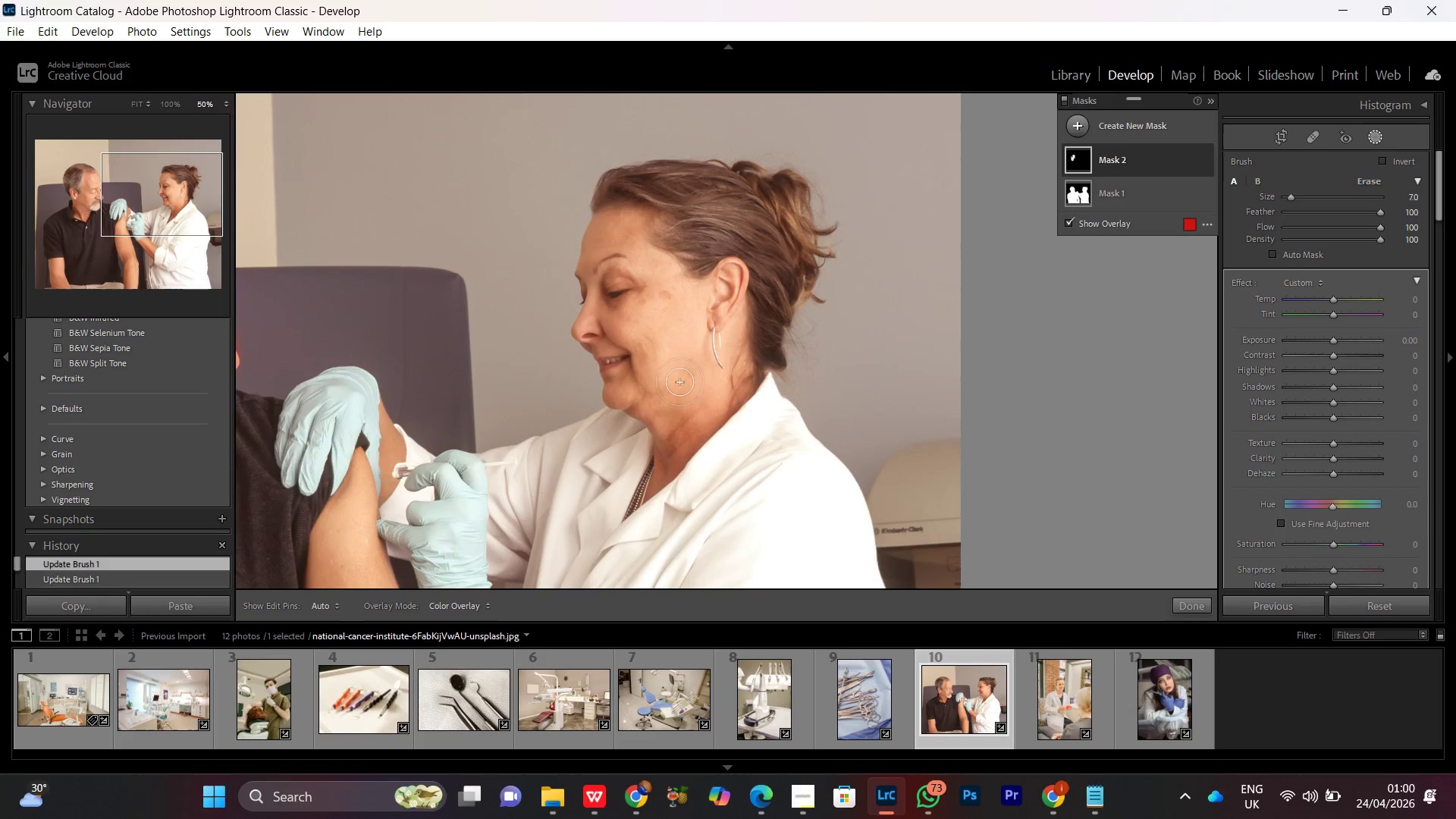 
left_click_drag(start_coordinate=[690, 398], to_coordinate=[604, 245])
 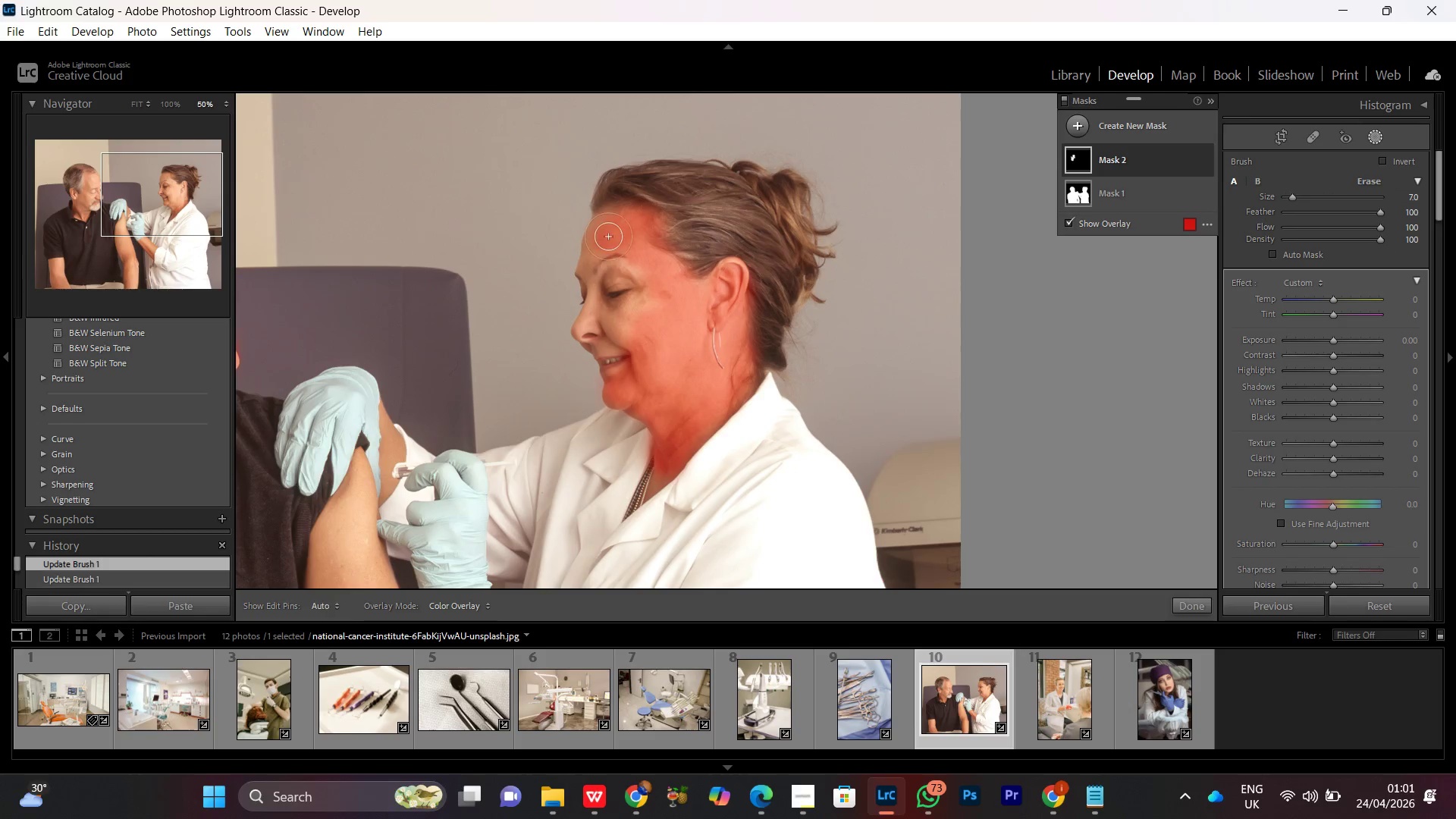 
scroll: coordinate [681, 388], scroll_direction: none, amount: 0.0
 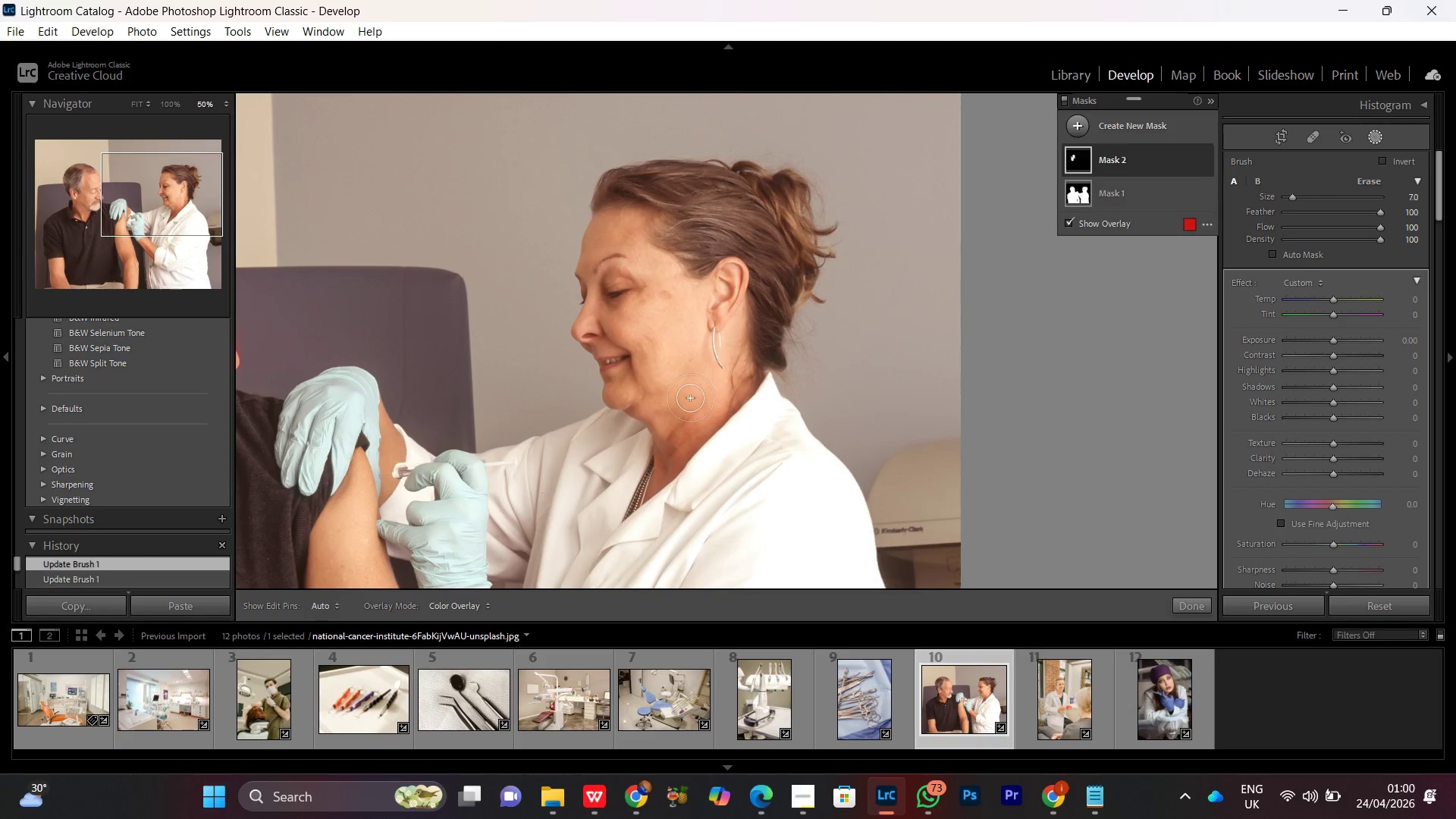 
scroll: coordinate [607, 239], scroll_direction: down, amount: 4.0
 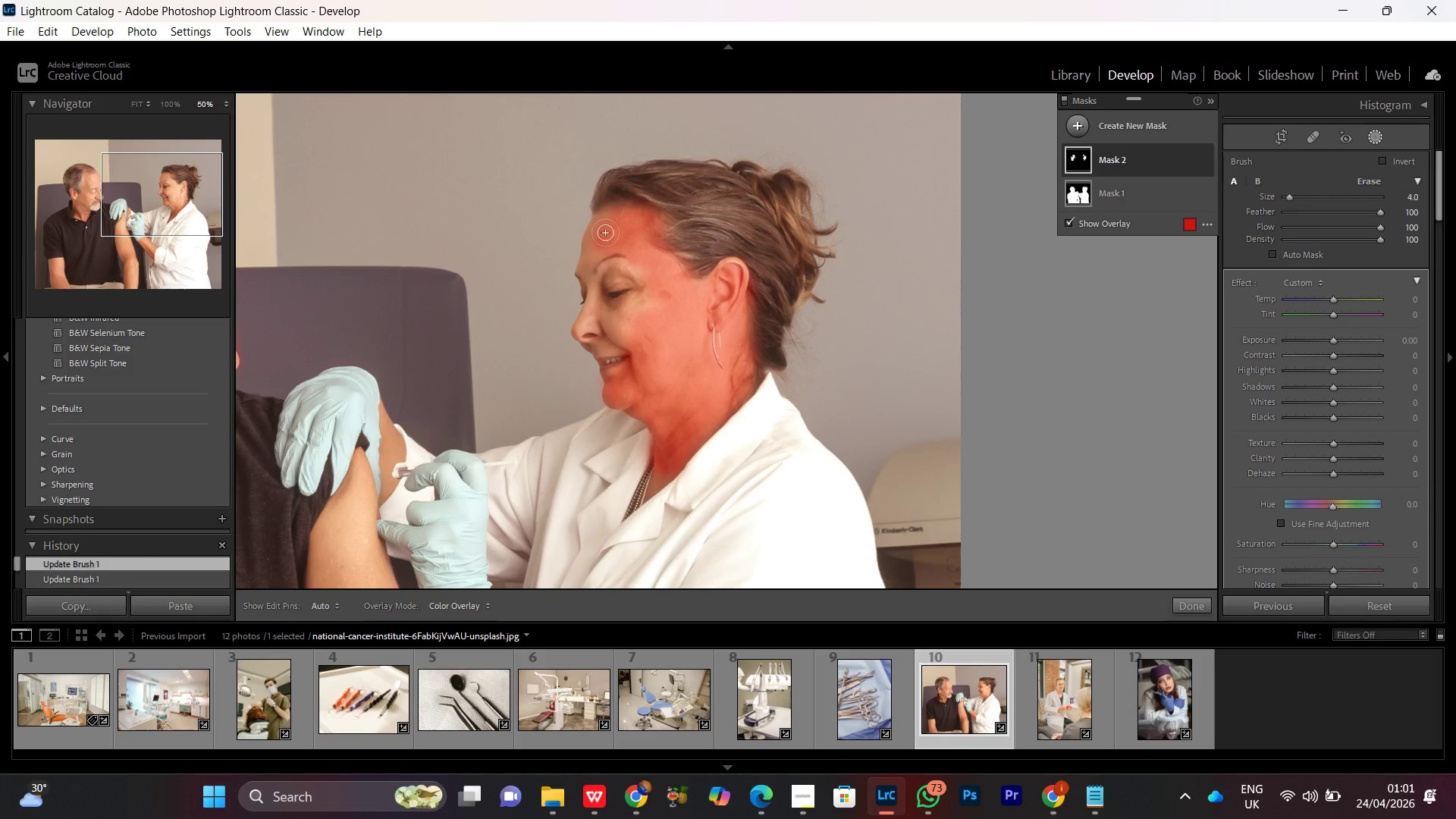 
left_click_drag(start_coordinate=[601, 235], to_coordinate=[683, 401])
 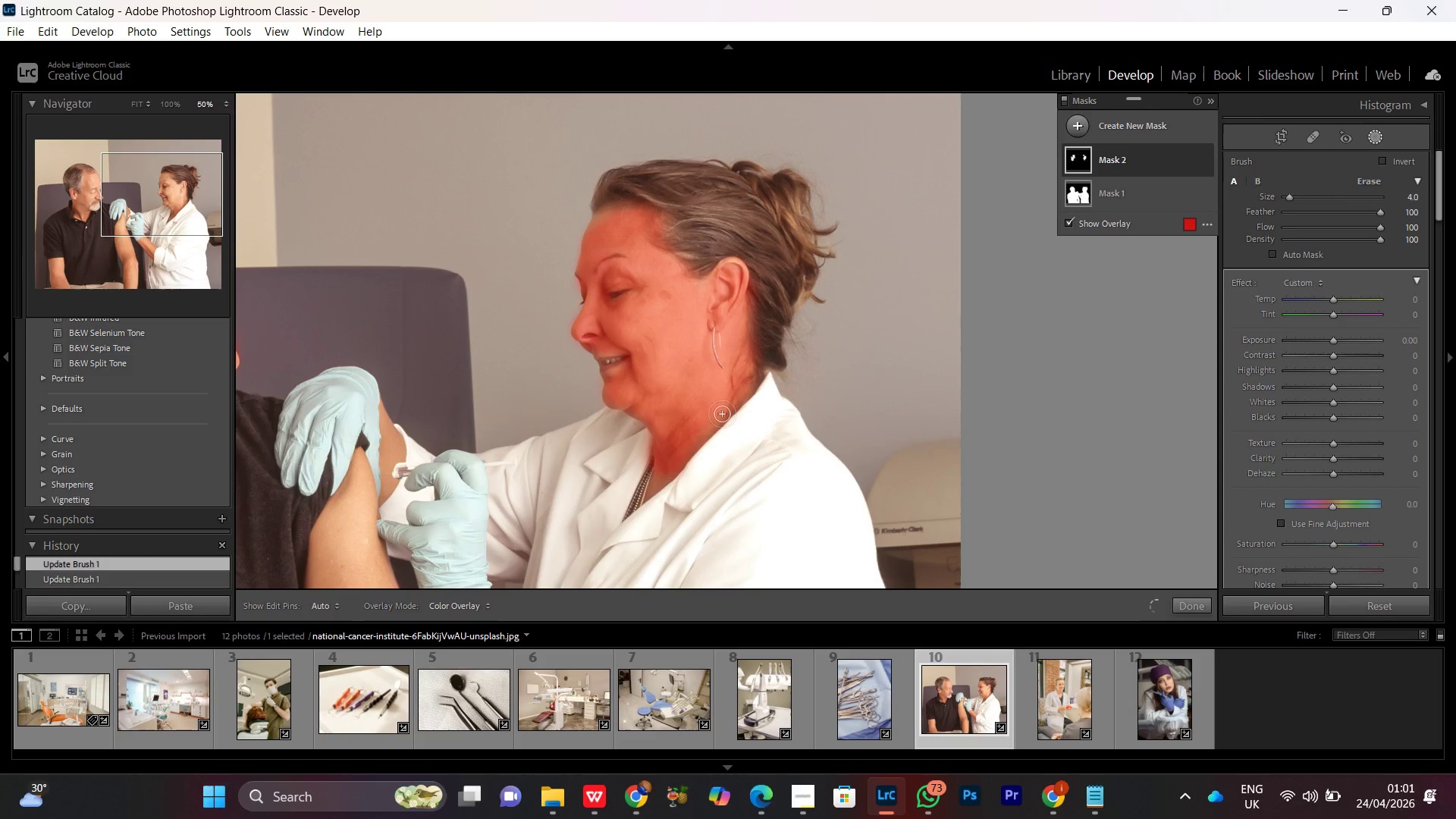 
scroll: coordinate [604, 233], scroll_direction: none, amount: 0.0
 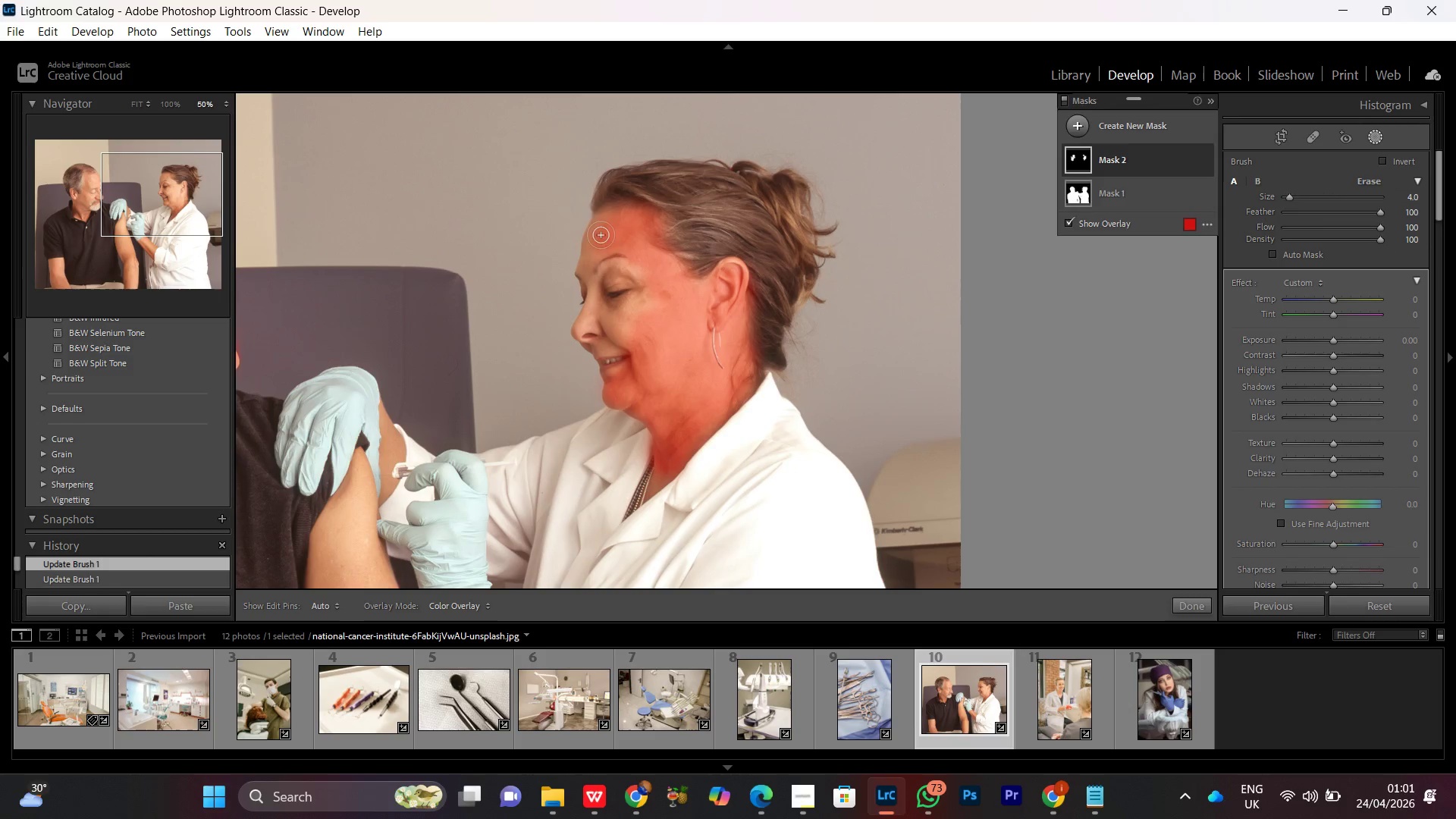 
hold_key(key=Space, duration=0.64)
 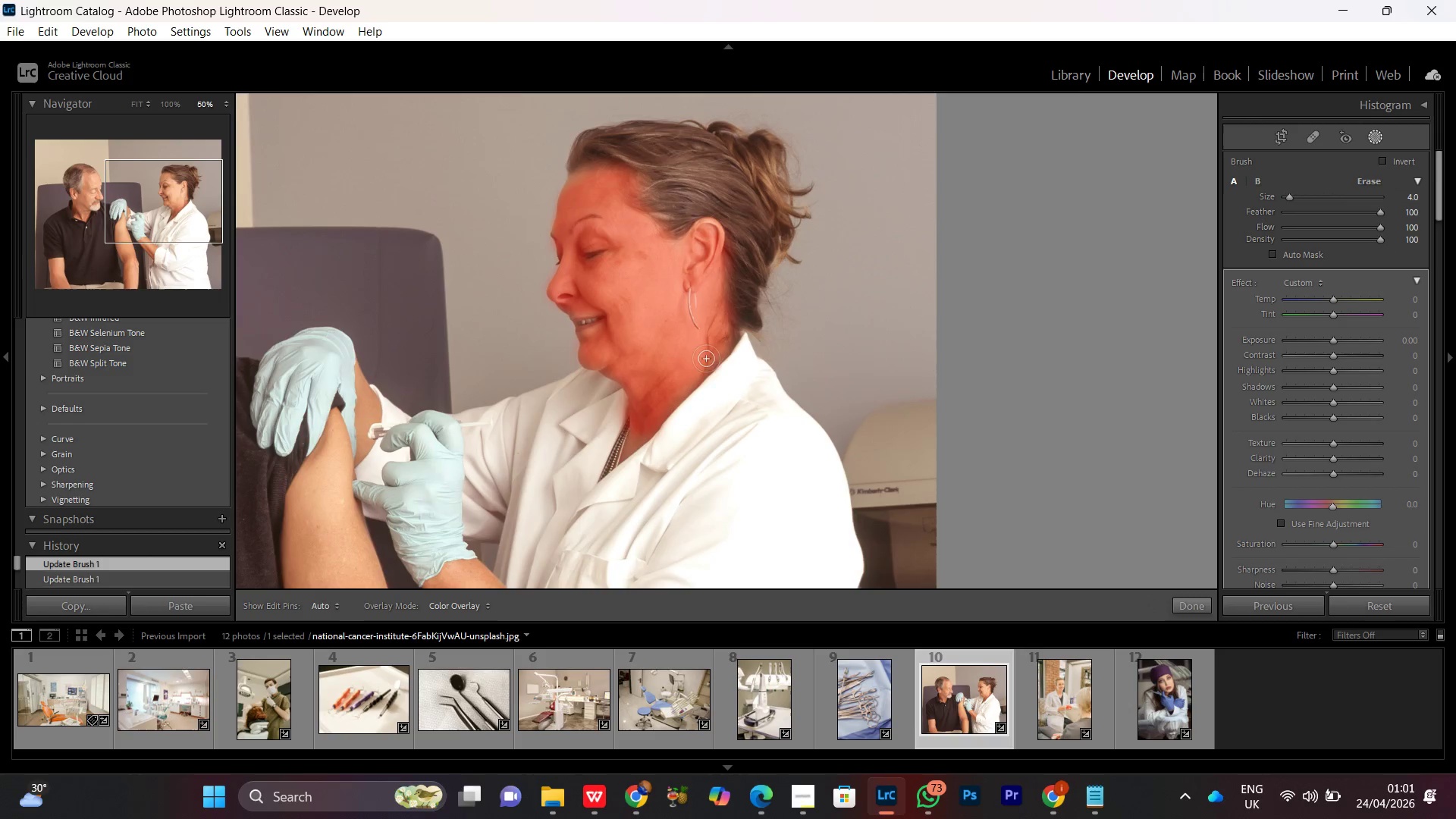 
left_click_drag(start_coordinate=[722, 414], to_coordinate=[698, 375])
 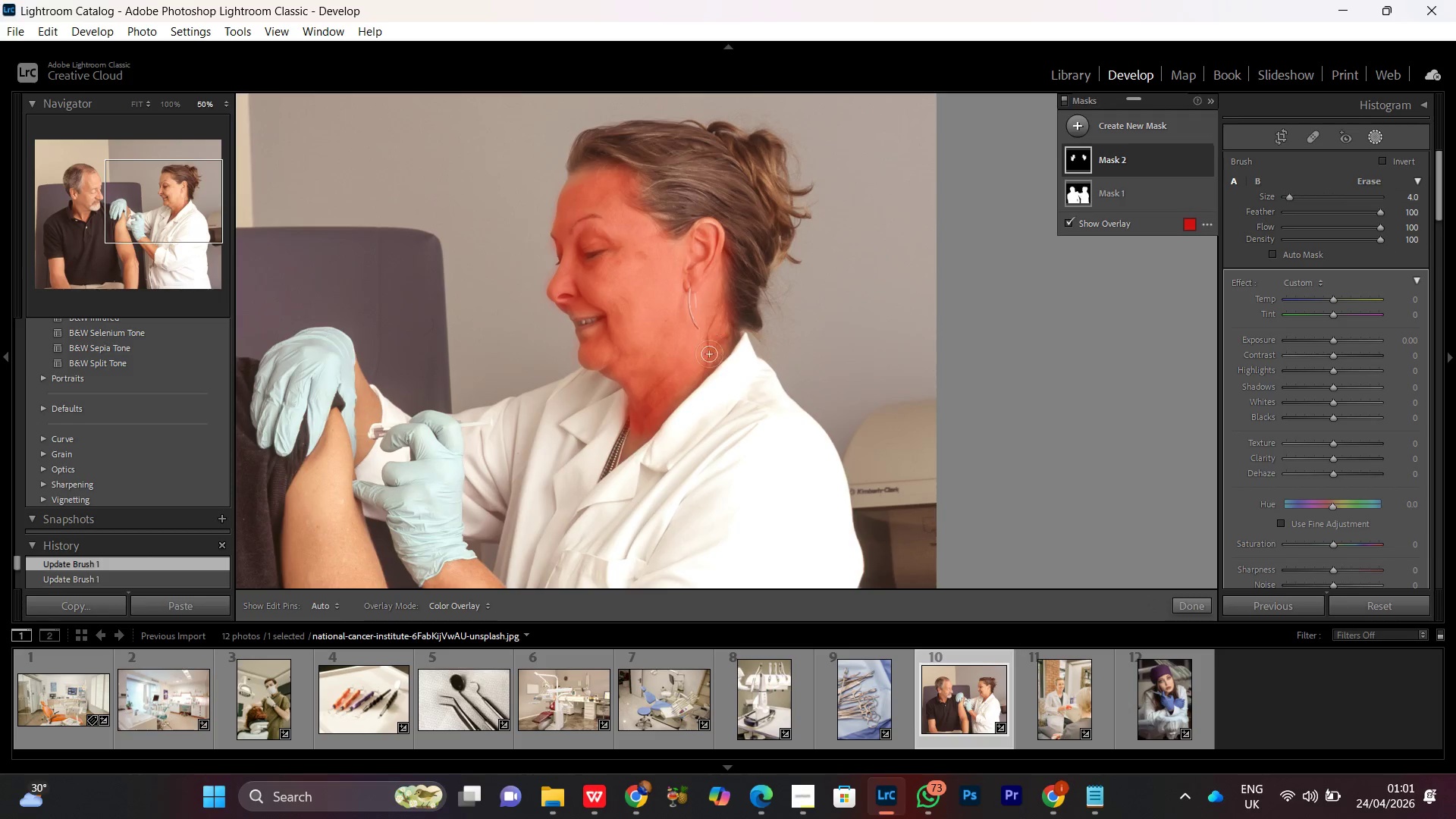 
left_click_drag(start_coordinate=[709, 355], to_coordinate=[626, 442])
 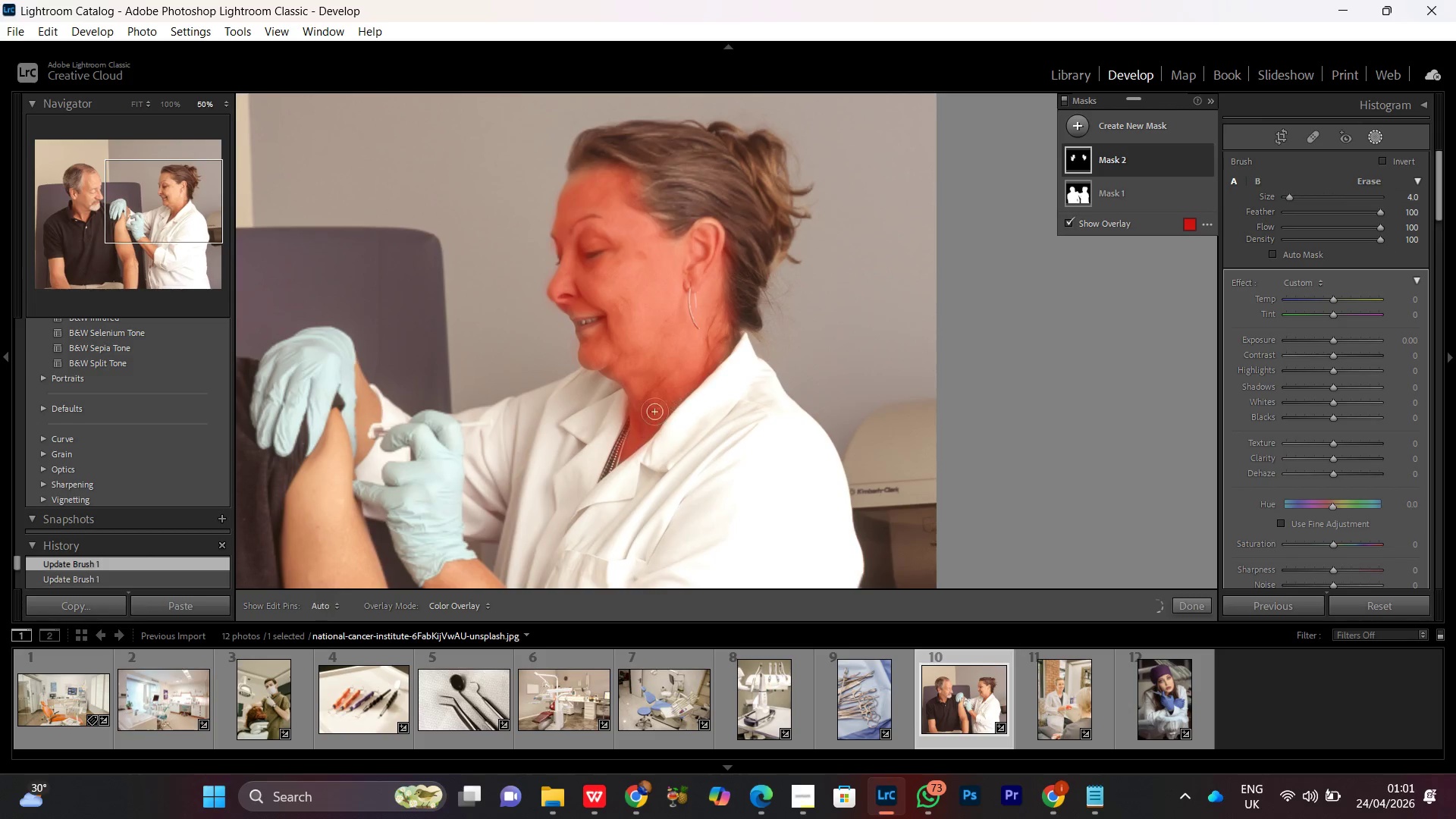 
hold_key(key=Space, duration=1.5)
 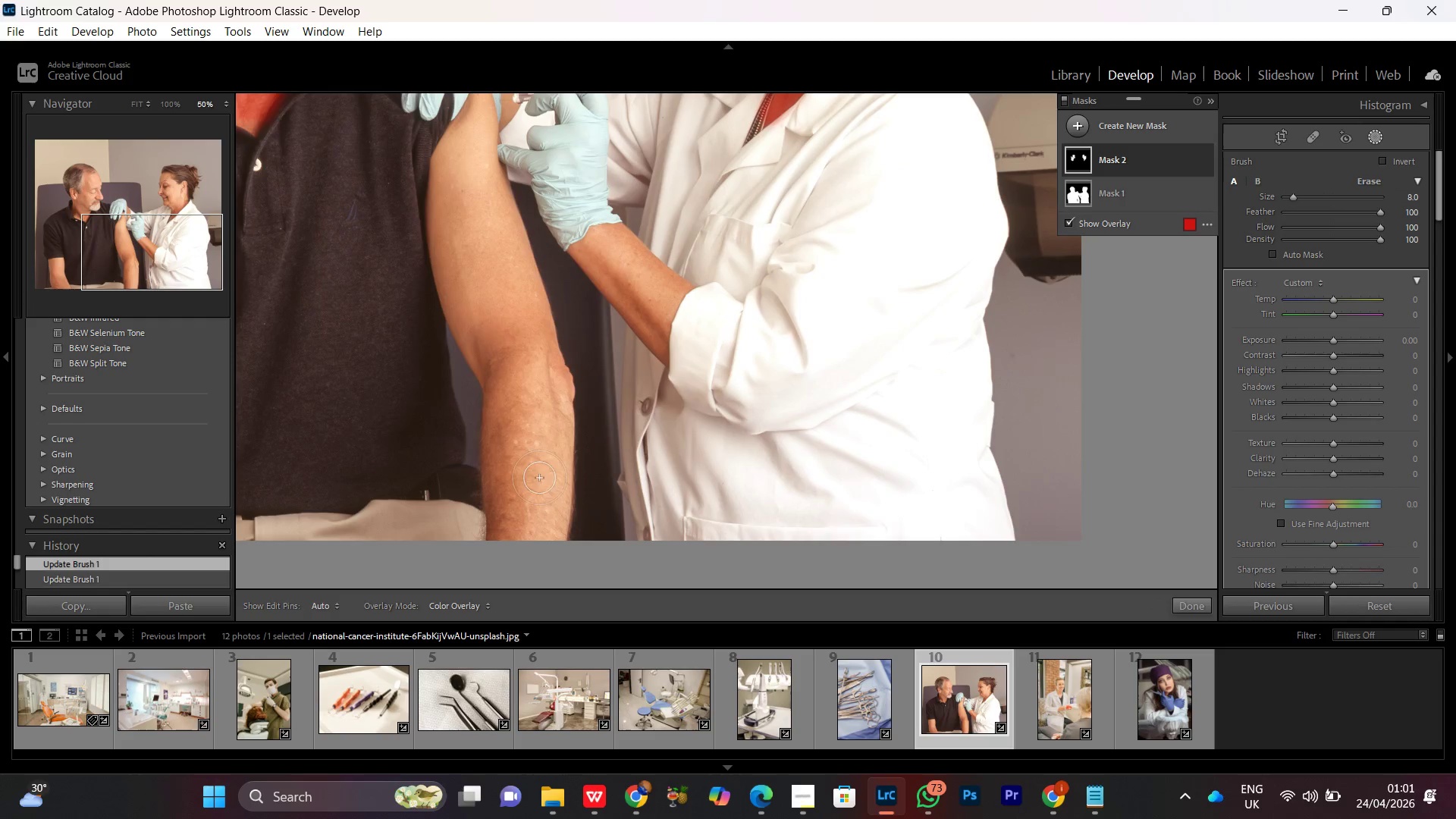 
left_click_drag(start_coordinate=[529, 479], to_coordinate=[681, 273])
 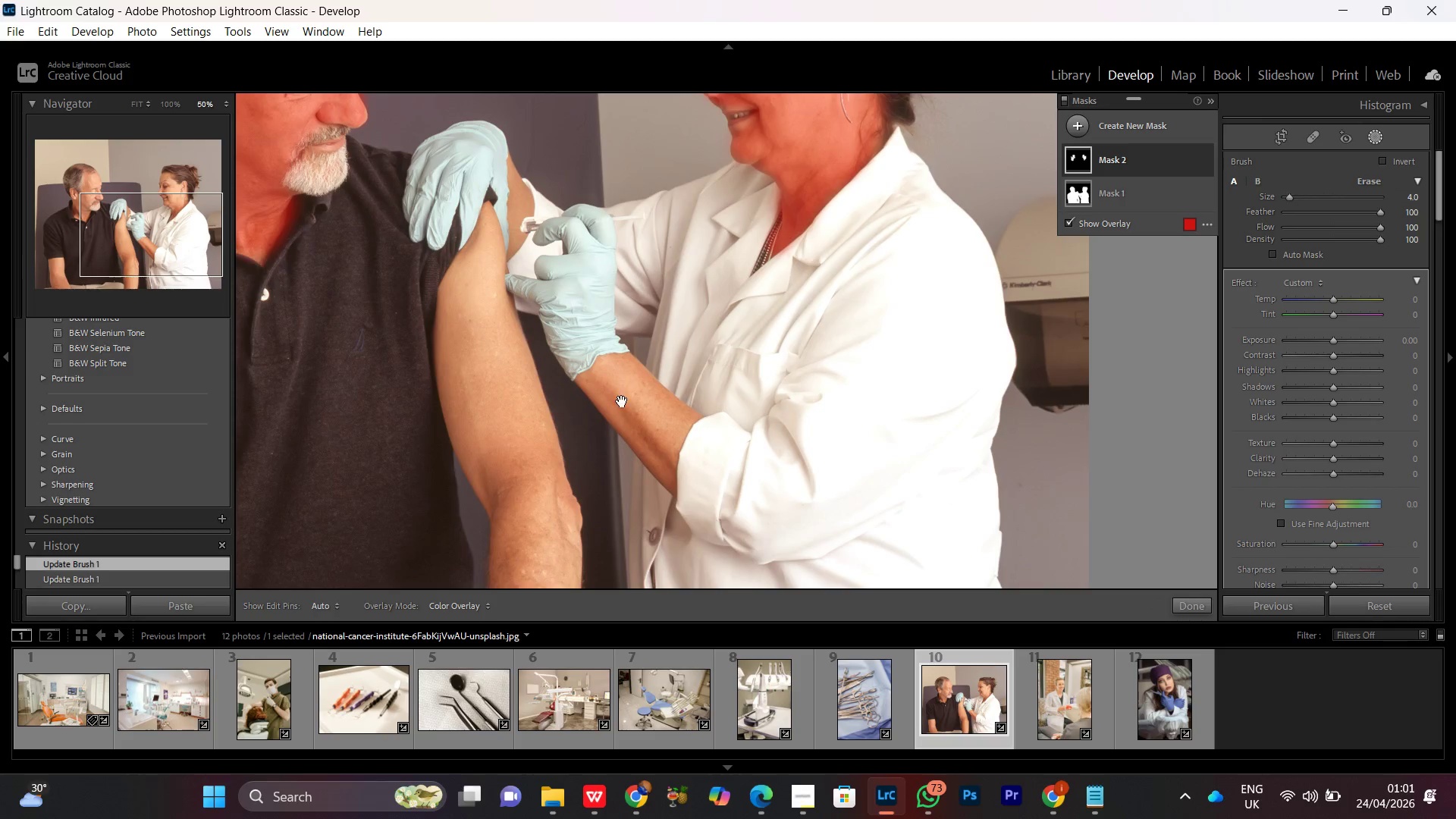 
left_click_drag(start_coordinate=[621, 402], to_coordinate=[613, 272])
 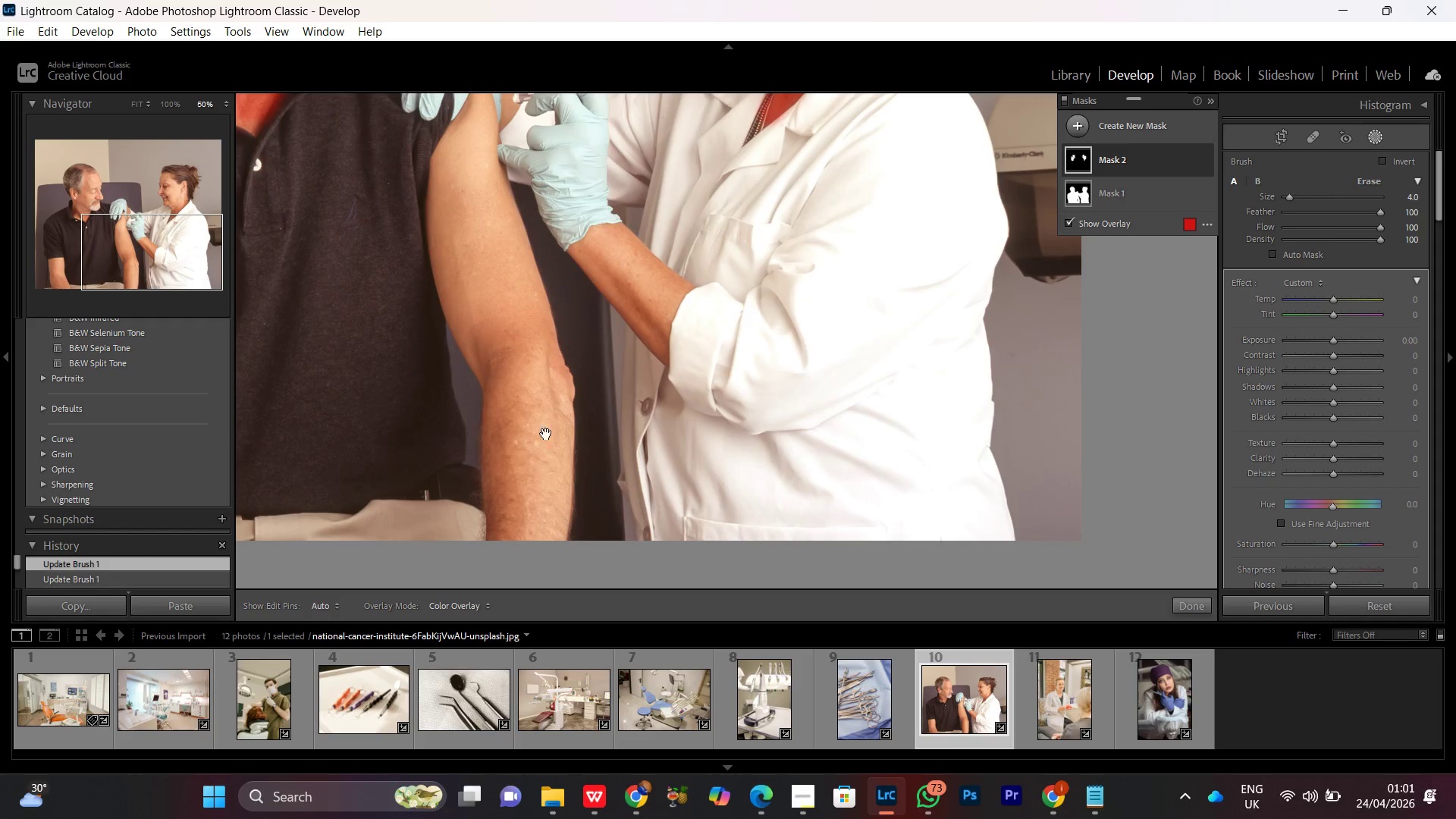 
key(Space)
 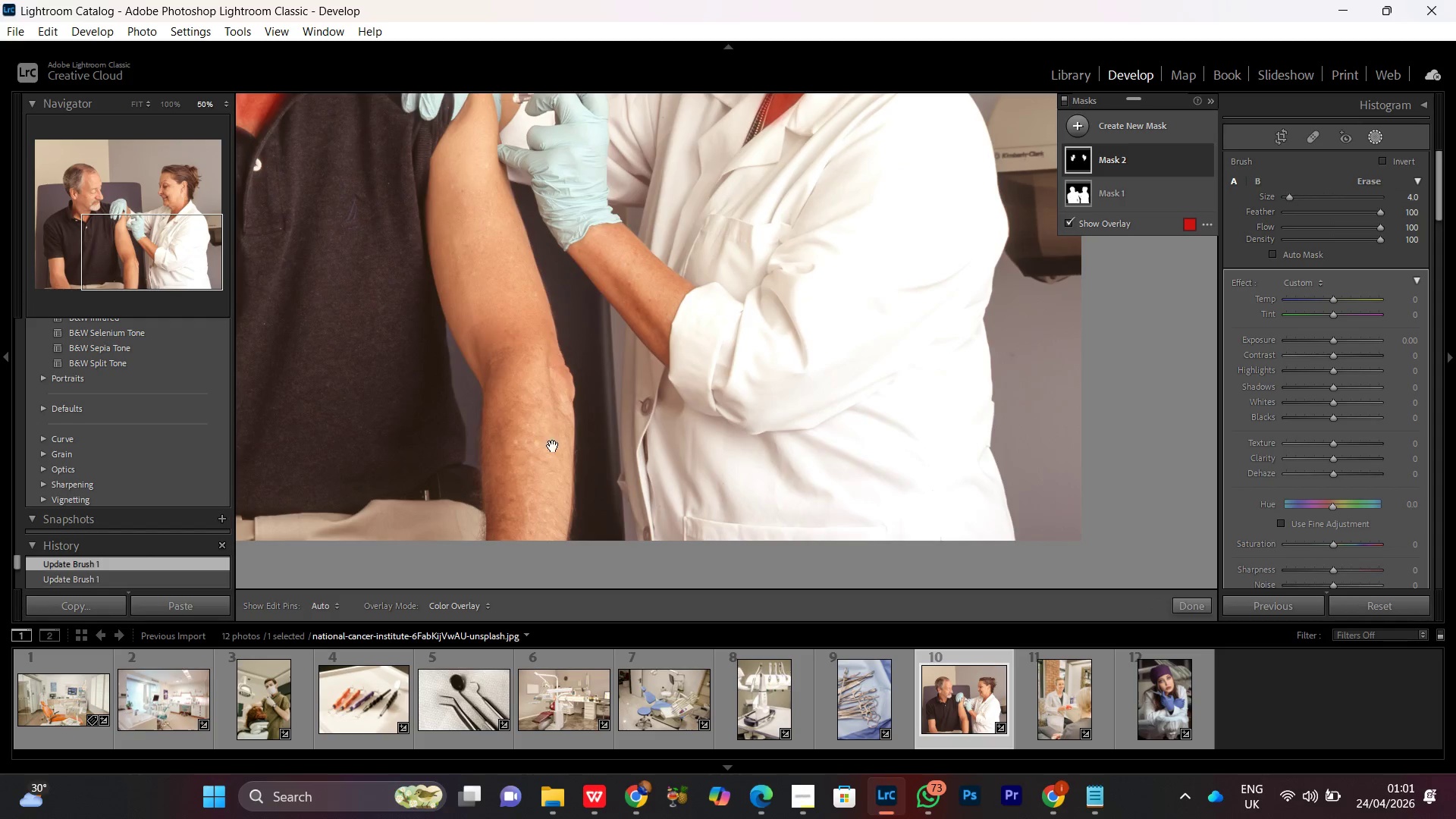 
key(Space)
 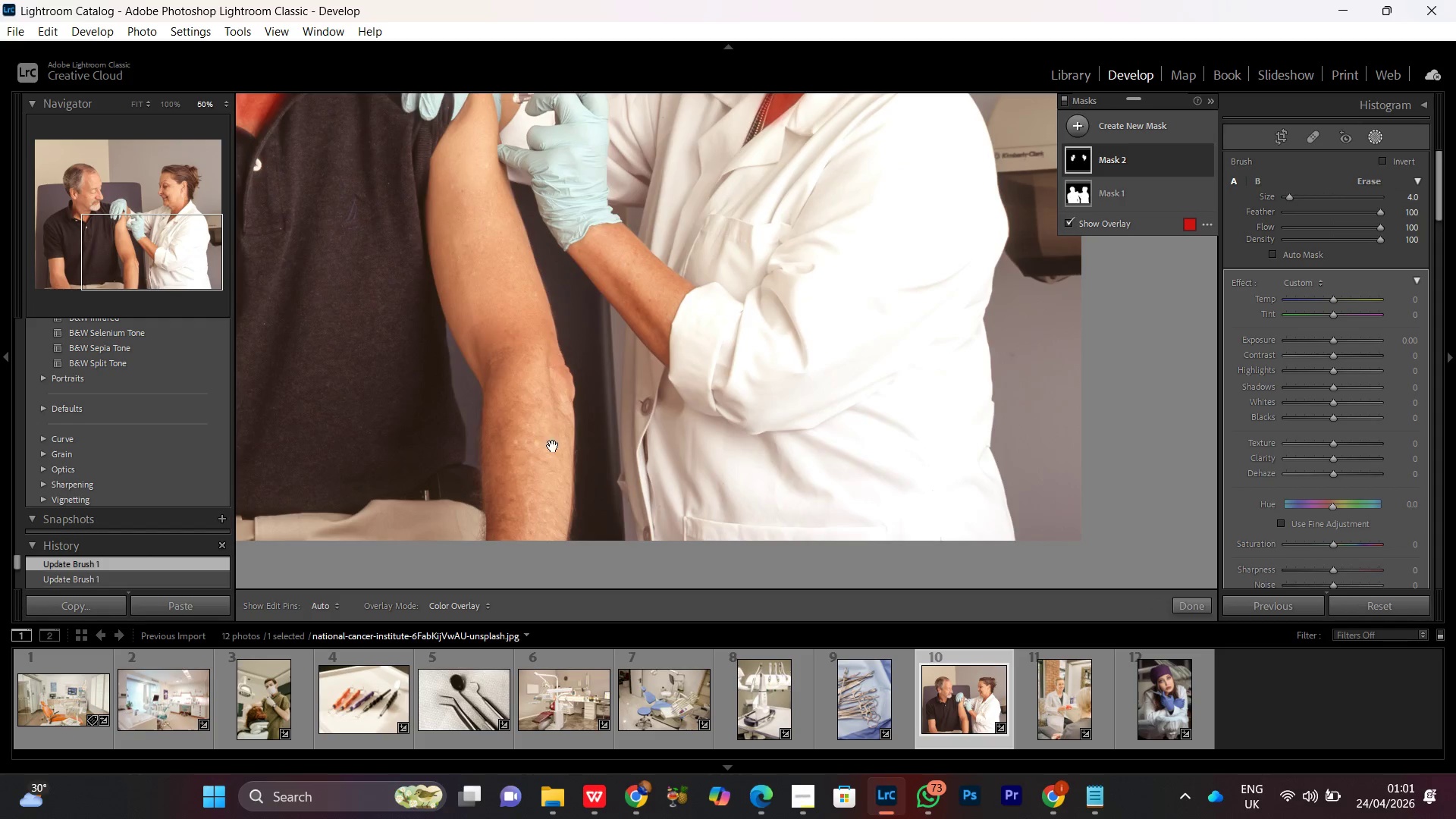 
key(Space)
 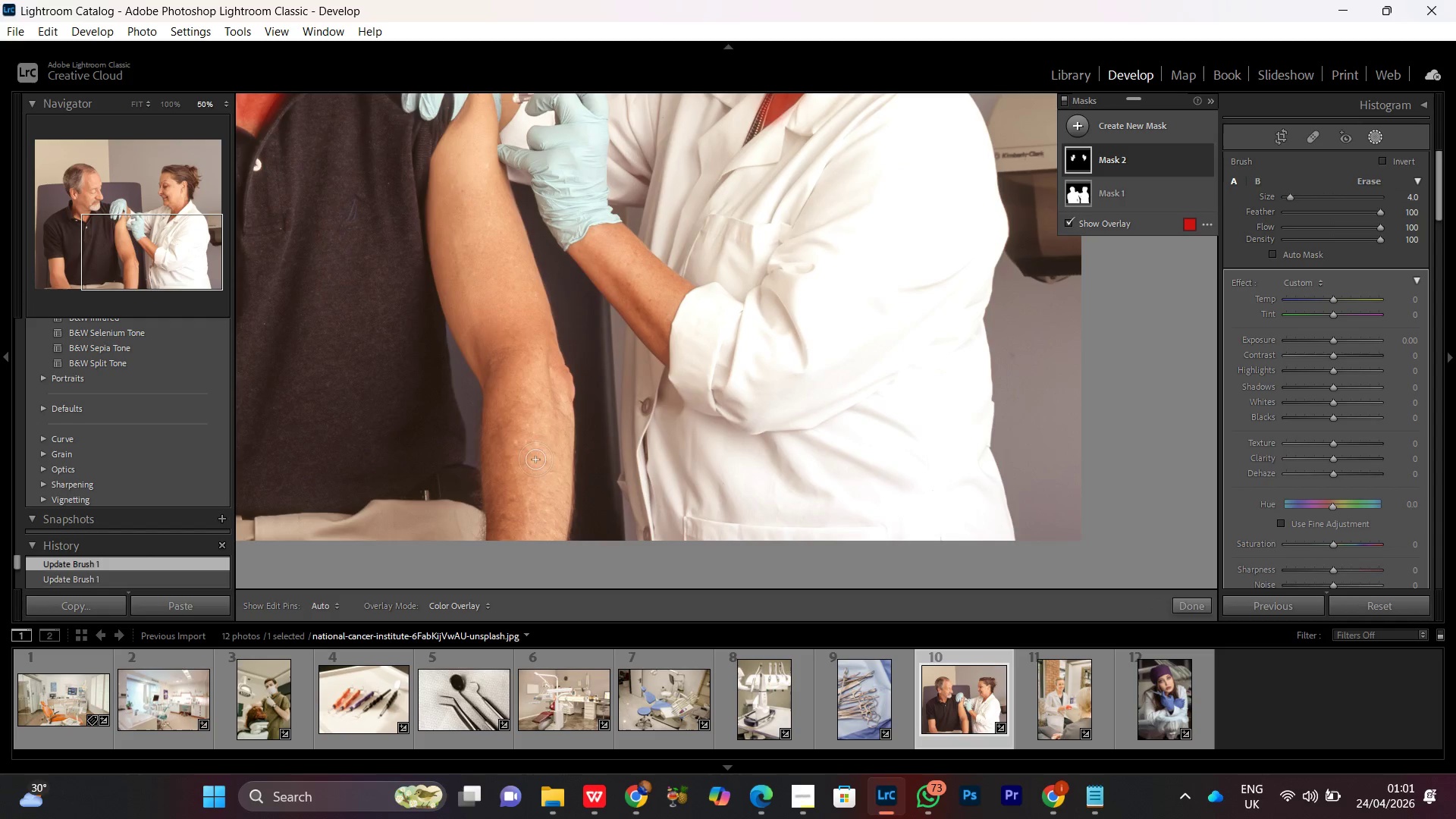 
left_click_drag(start_coordinate=[538, 530], to_coordinate=[549, 526])
 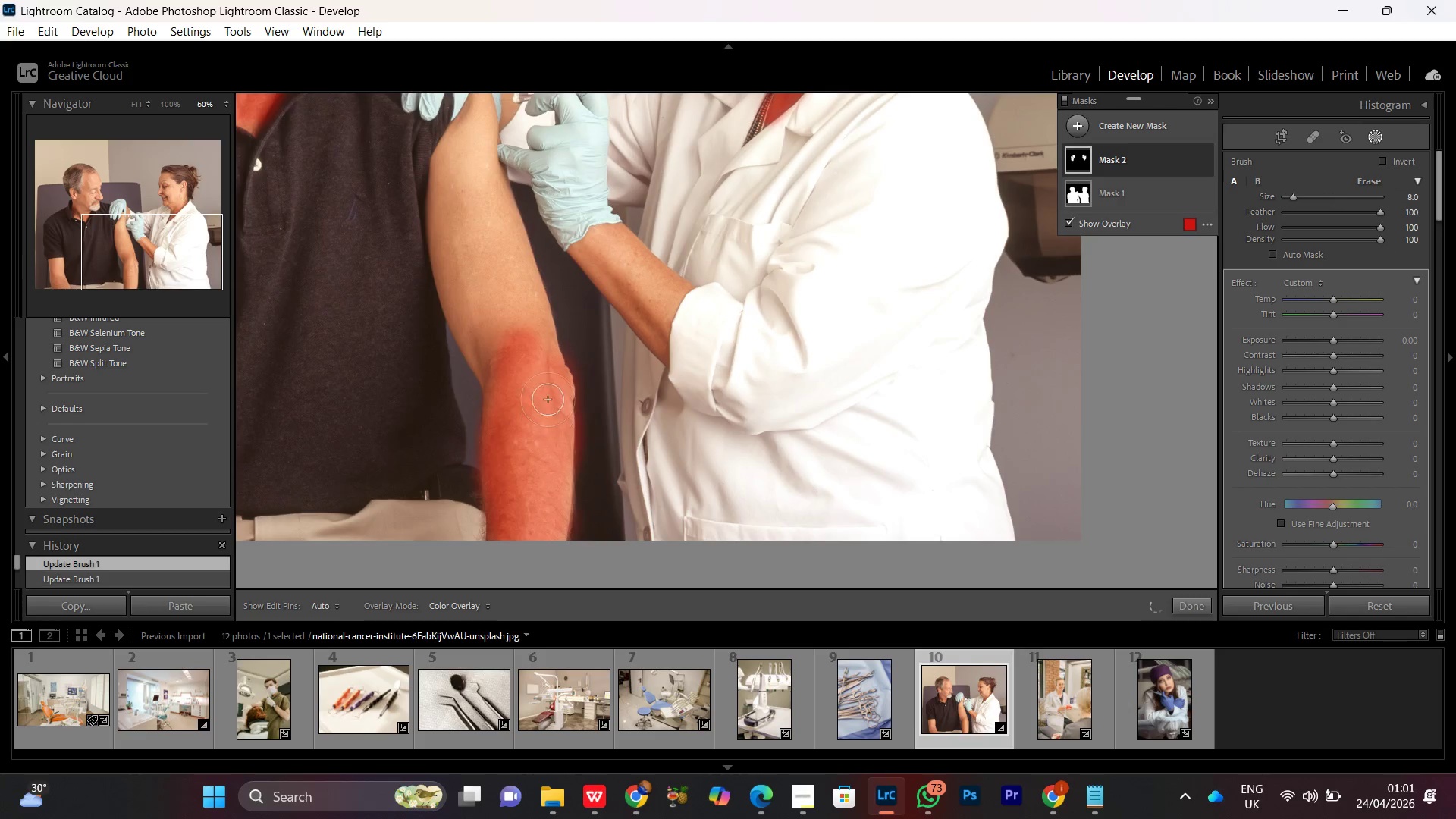 
scroll: coordinate [540, 515], scroll_direction: up, amount: 5.0
 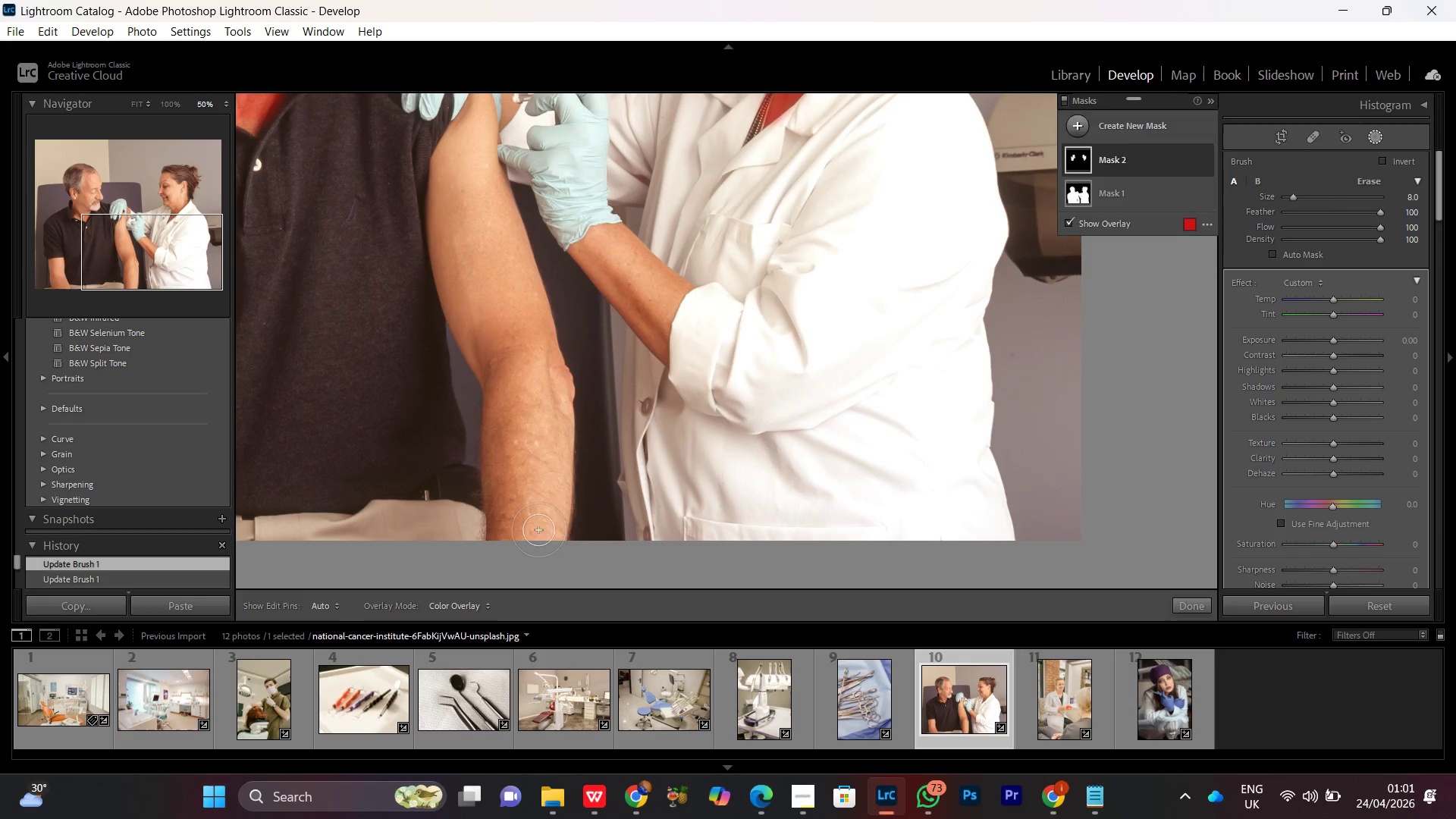 
hold_key(key=Space, duration=0.64)
 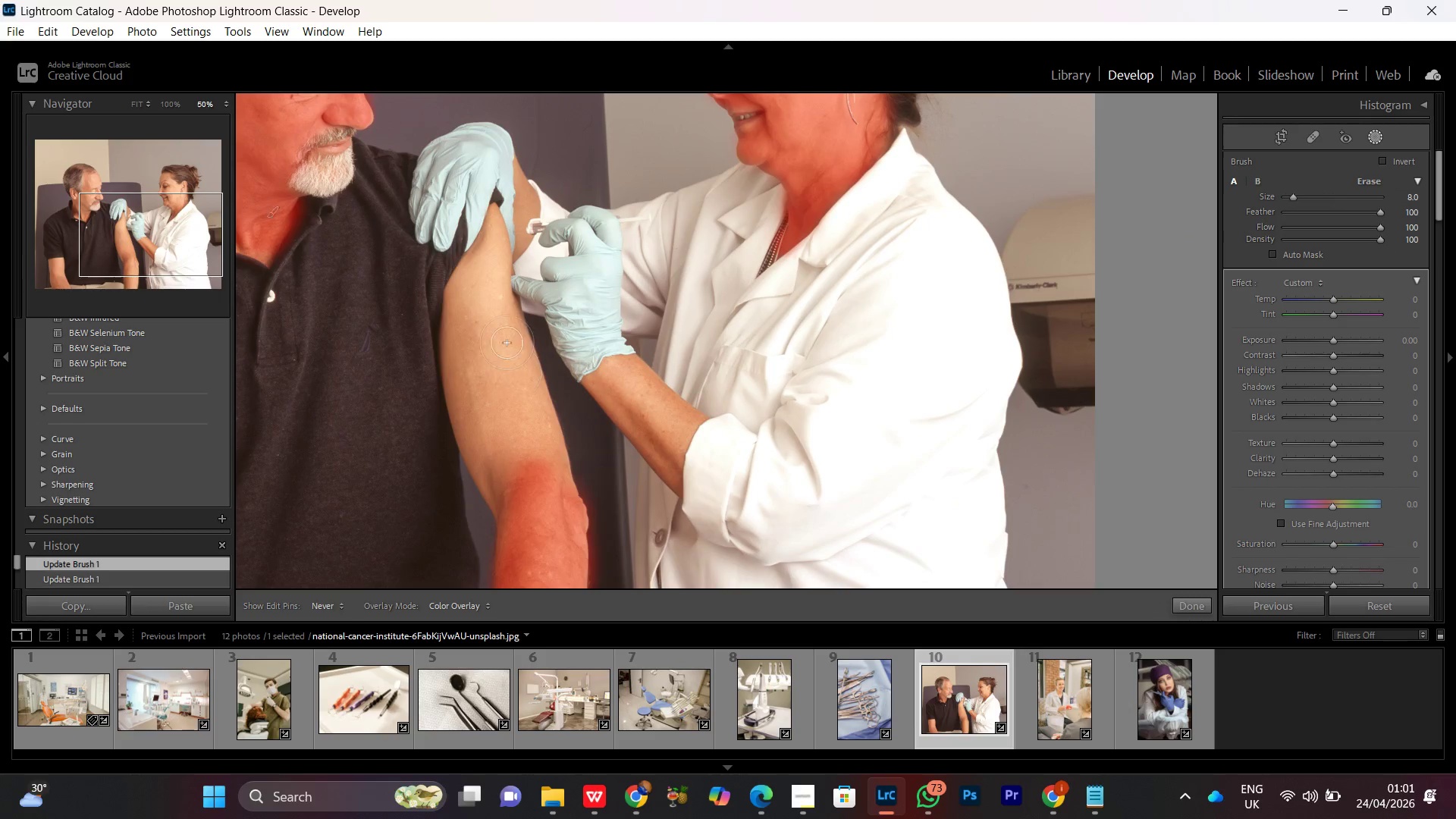 
left_click_drag(start_coordinate=[548, 400], to_coordinate=[561, 531])
 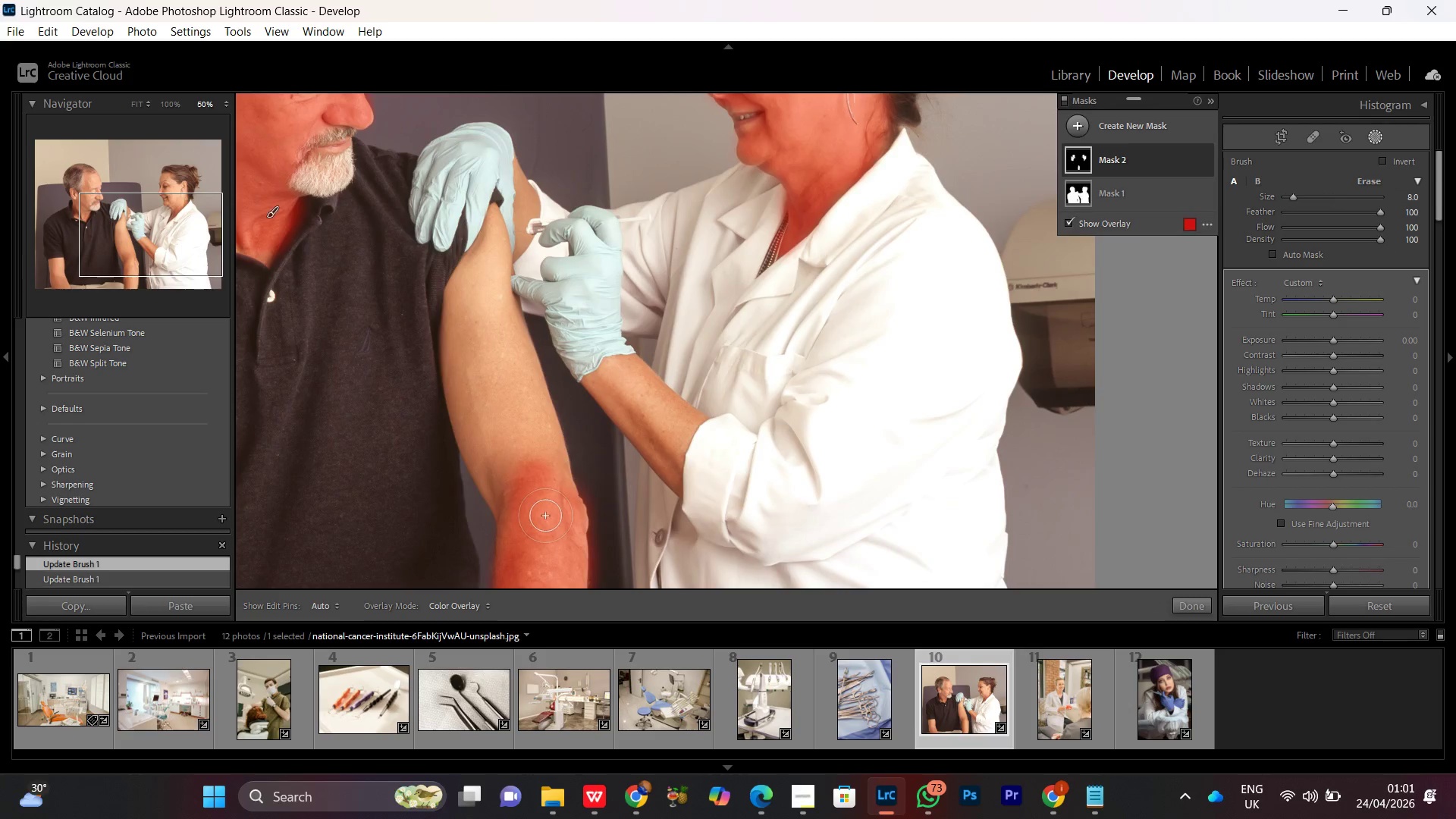 
left_click_drag(start_coordinate=[545, 516], to_coordinate=[481, 375])
 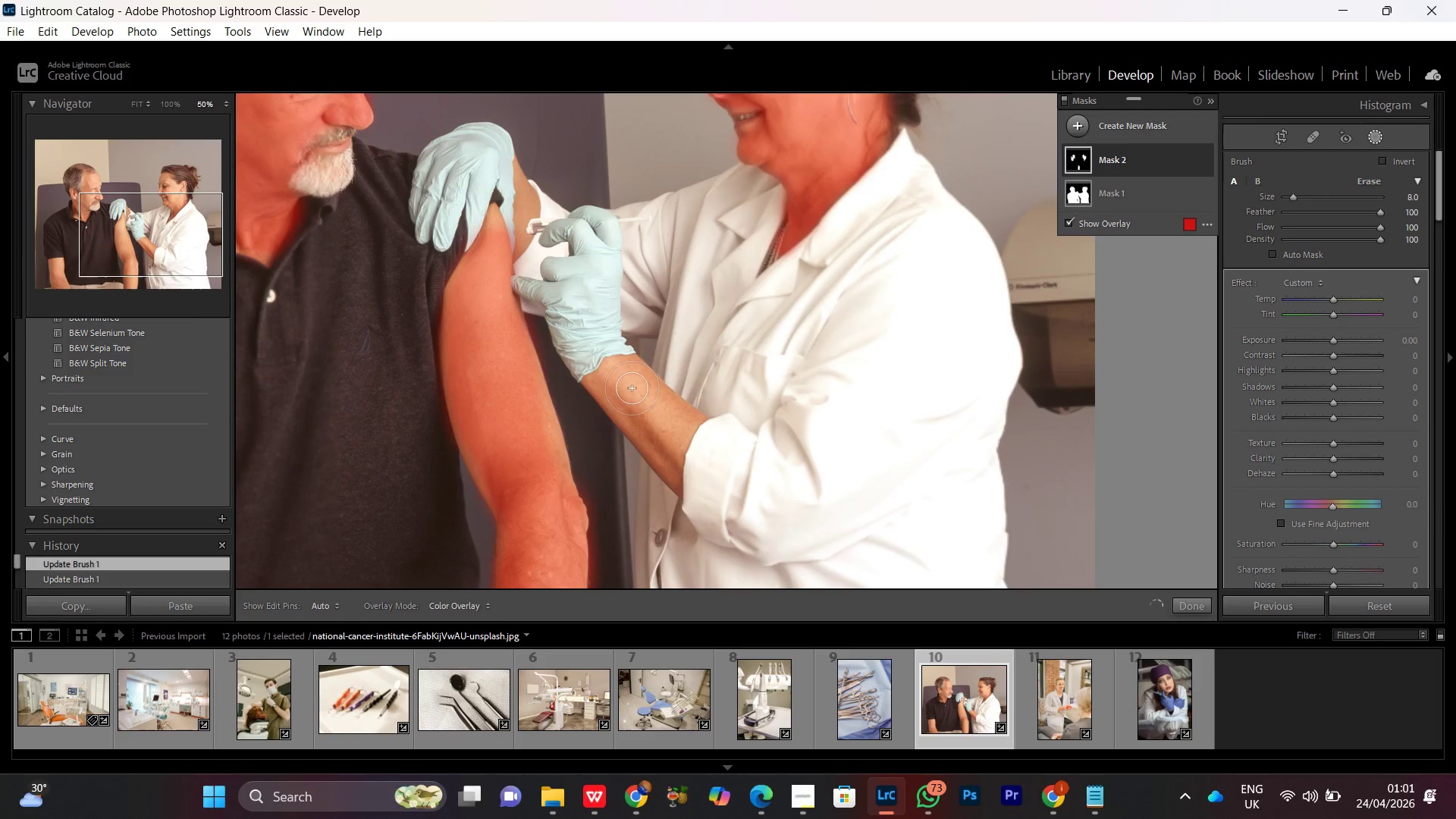 
scroll: coordinate [632, 389], scroll_direction: down, amount: 6.0
 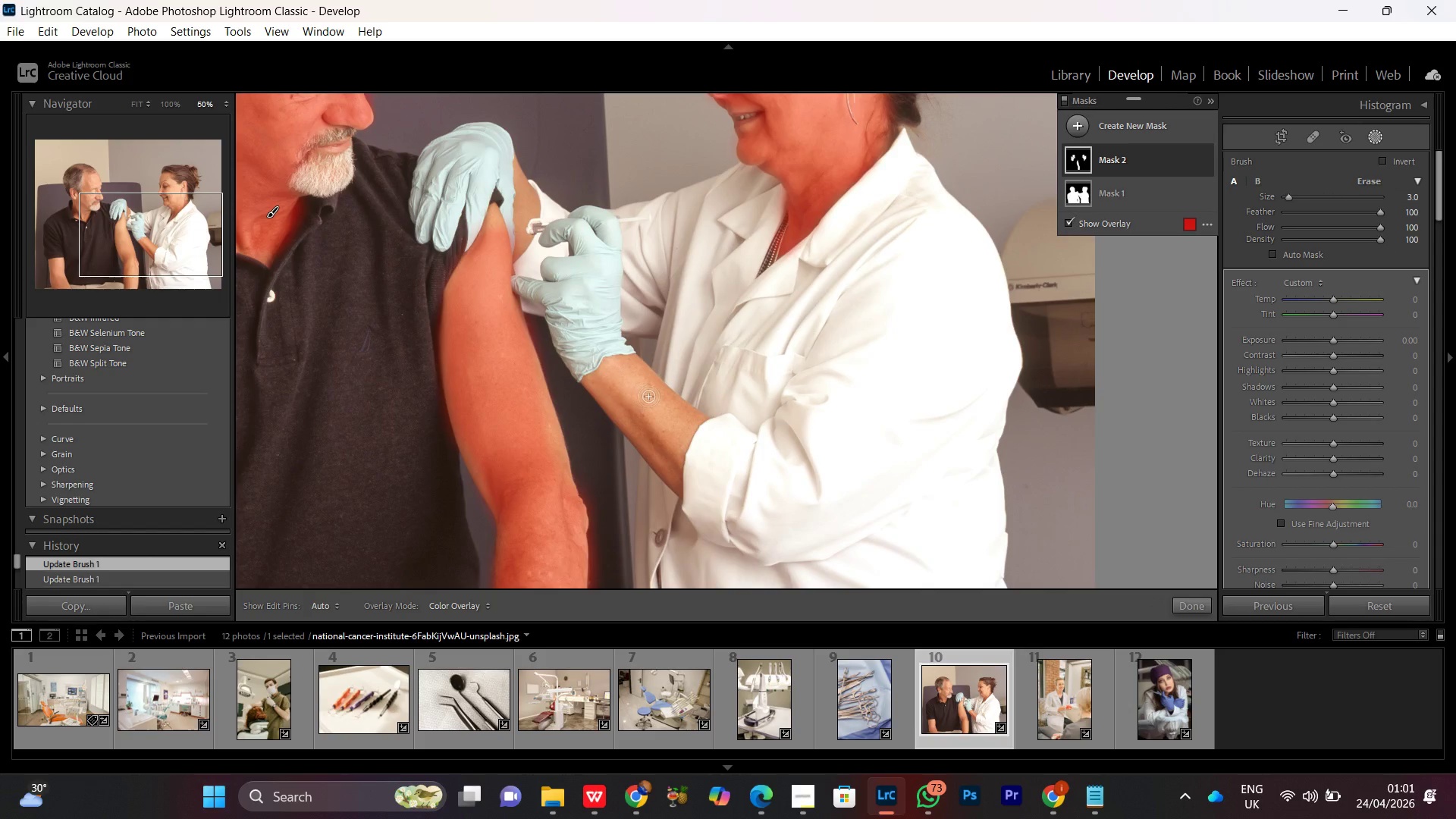 
scroll: coordinate [648, 397], scroll_direction: up, amount: 3.0
 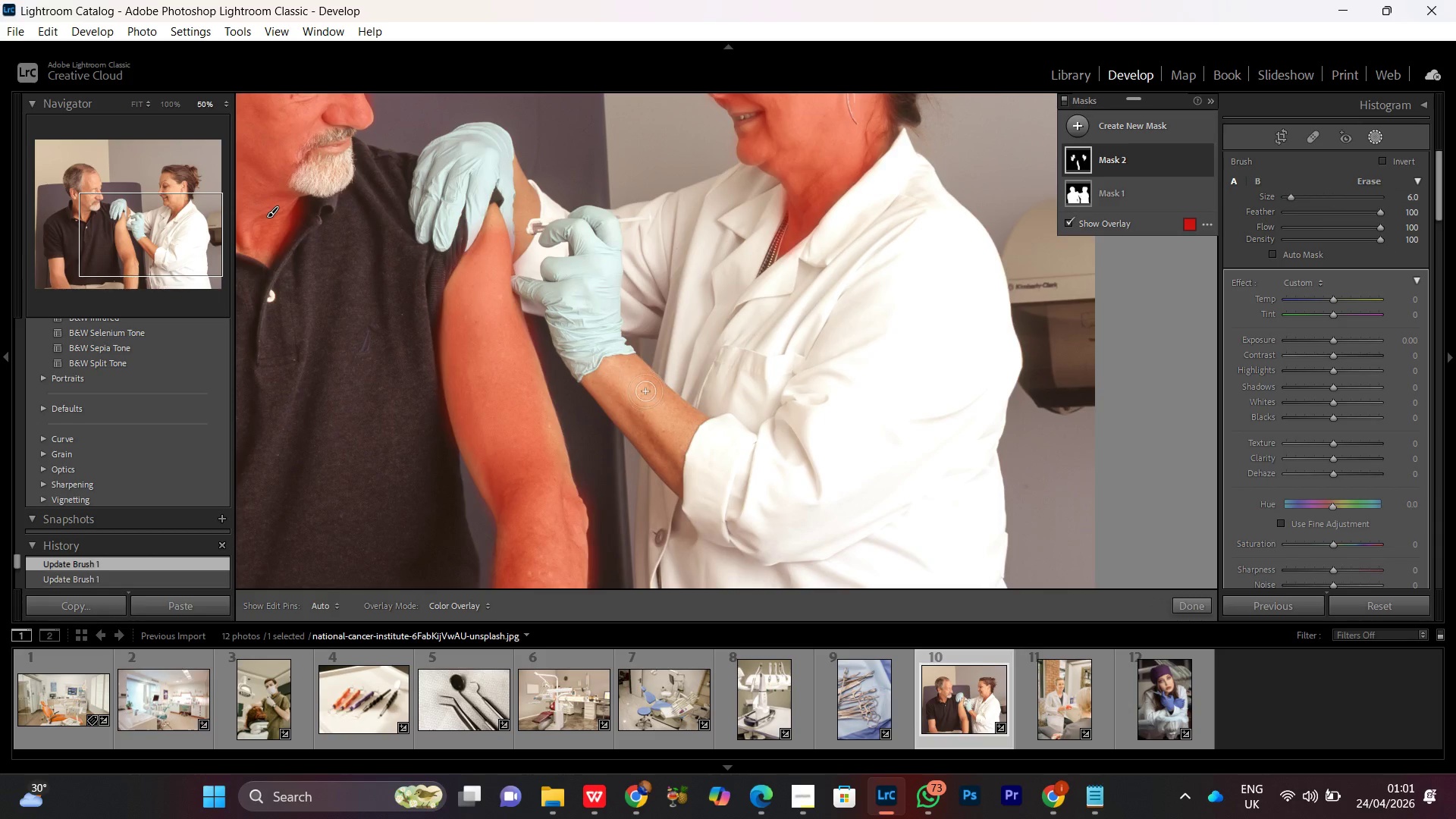 
left_click_drag(start_coordinate=[645, 391], to_coordinate=[662, 402])
 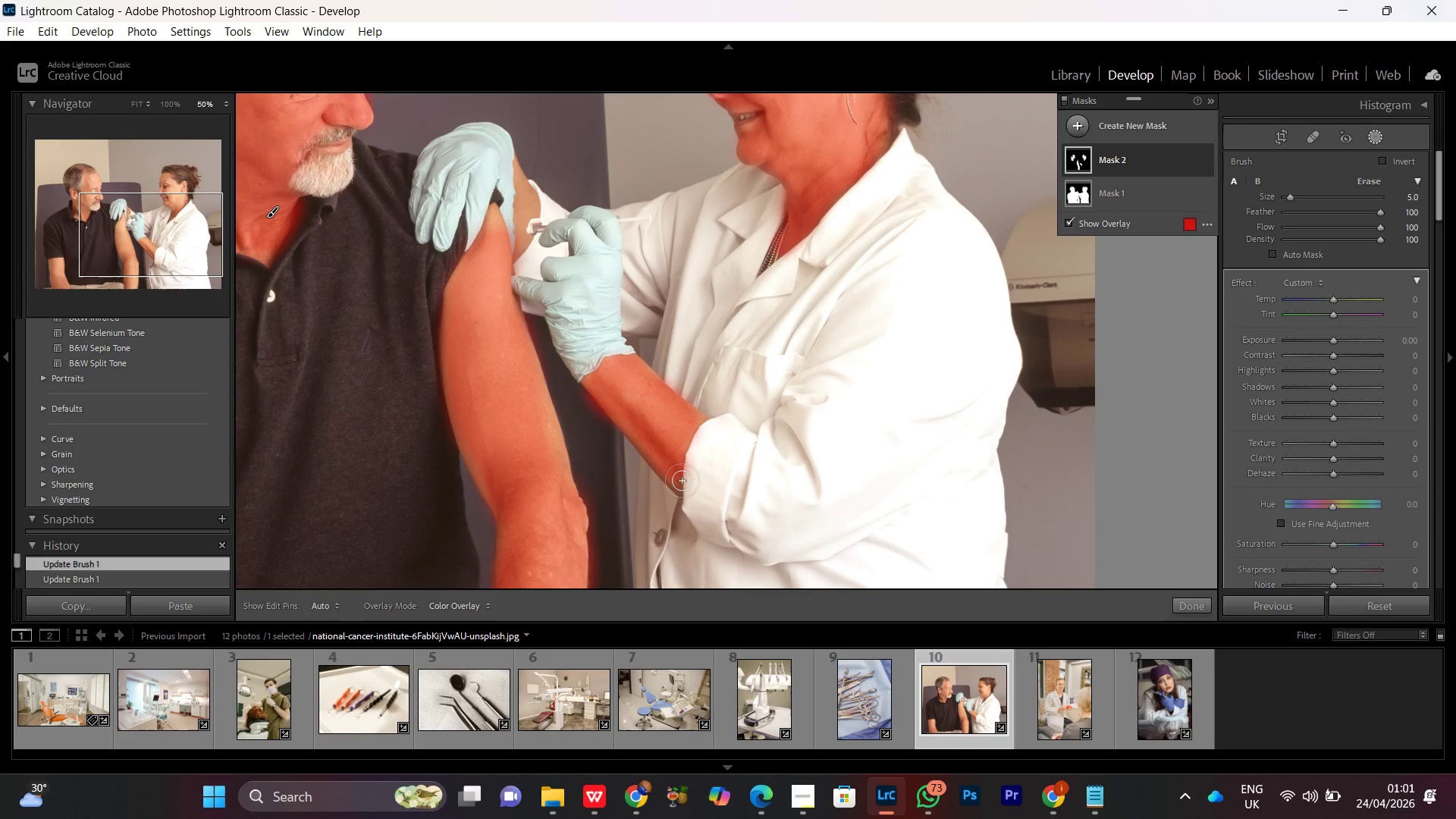 
scroll: coordinate [645, 391], scroll_direction: down, amount: 1.0
 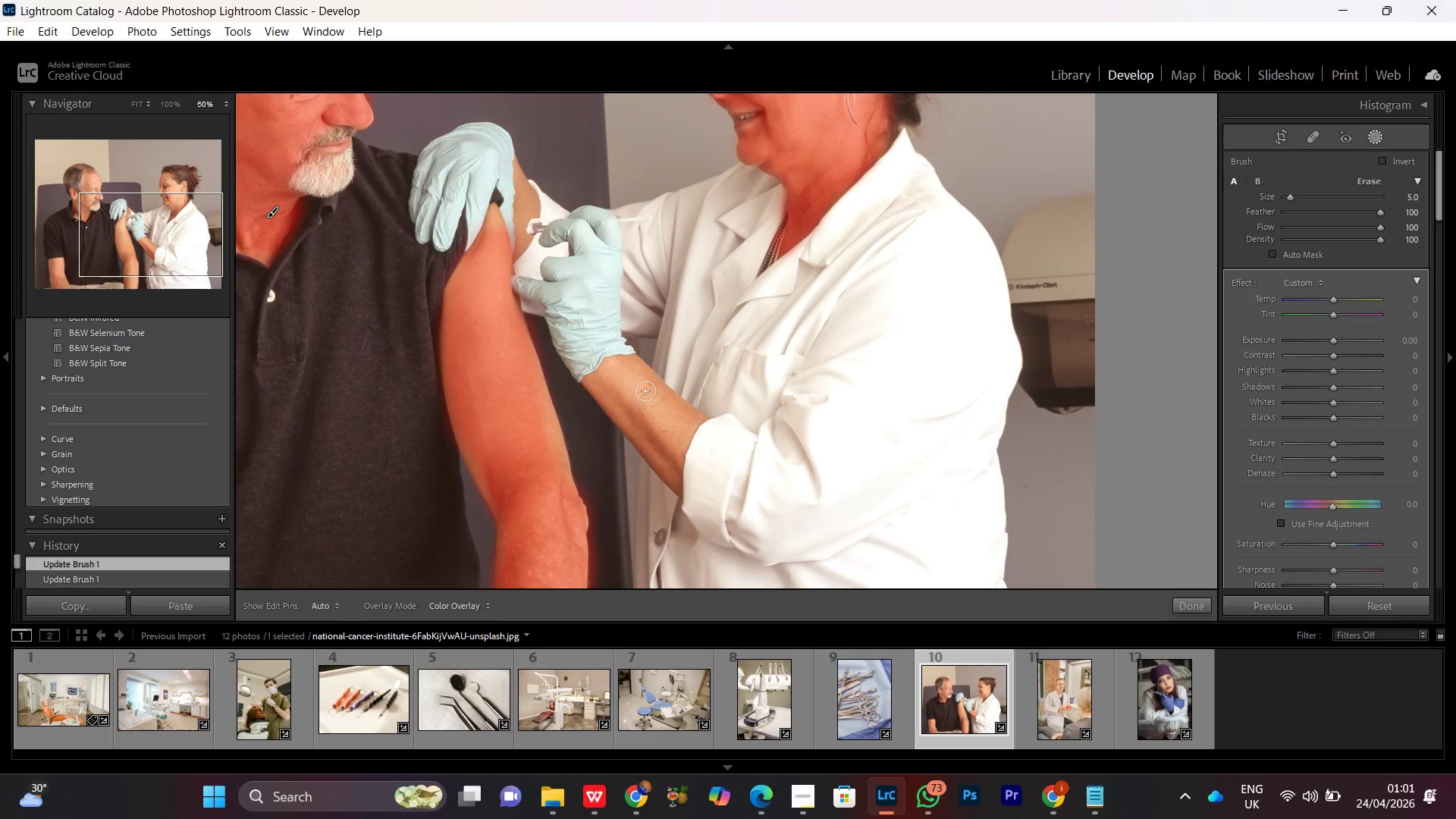 
key(Control+Minus)
 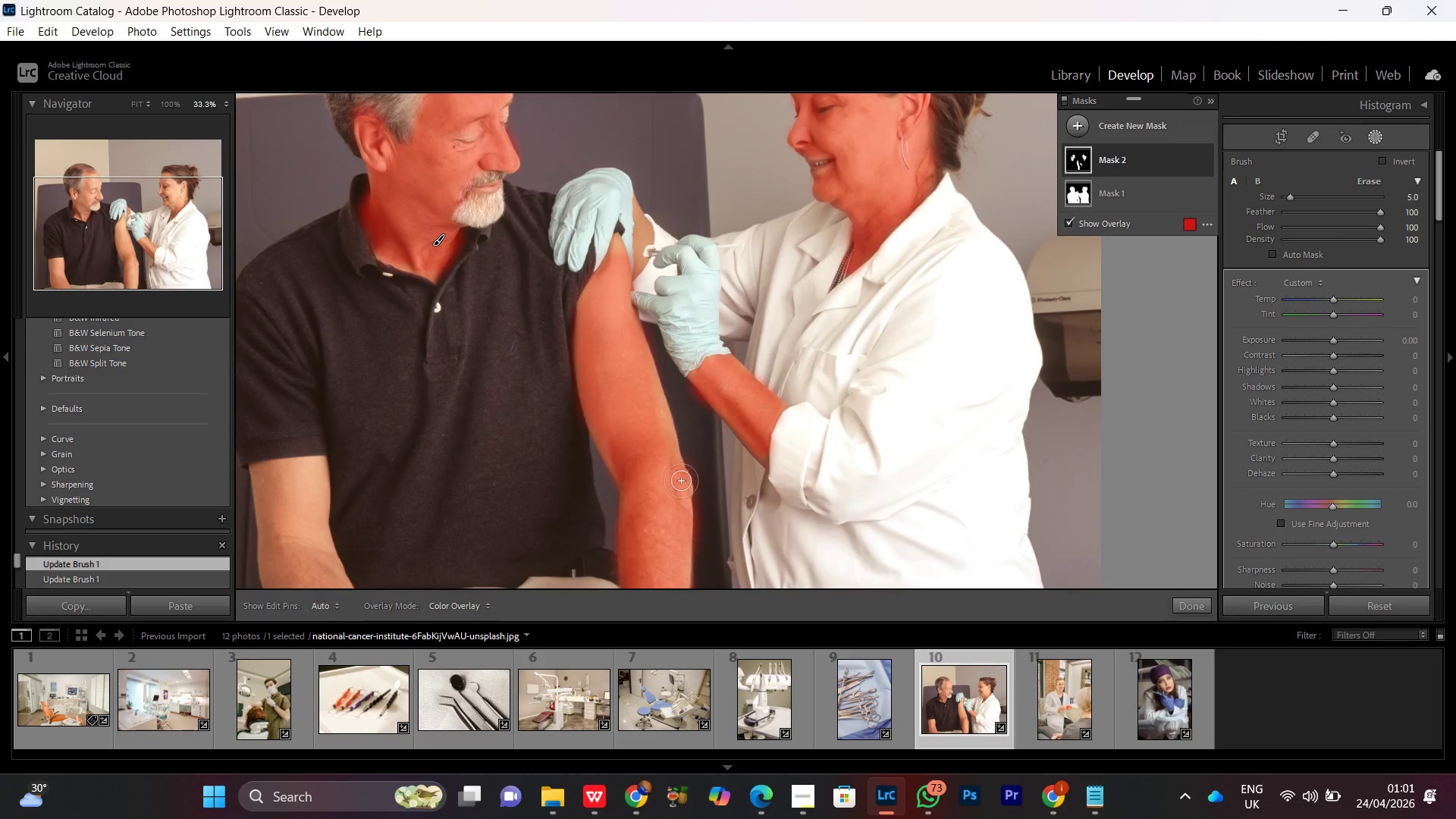 
key(Control+Minus)
 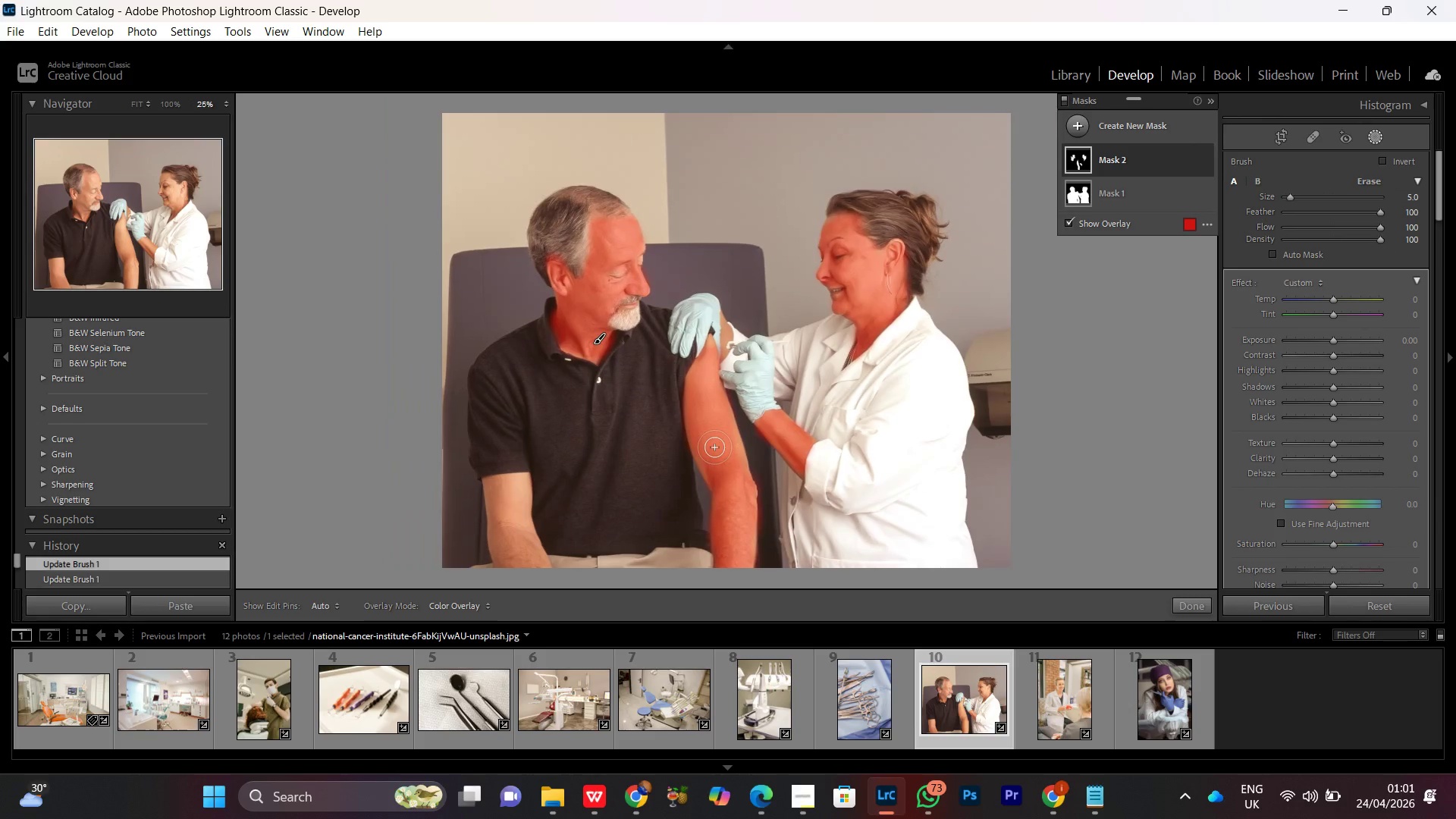 
key(Control+Equal)
 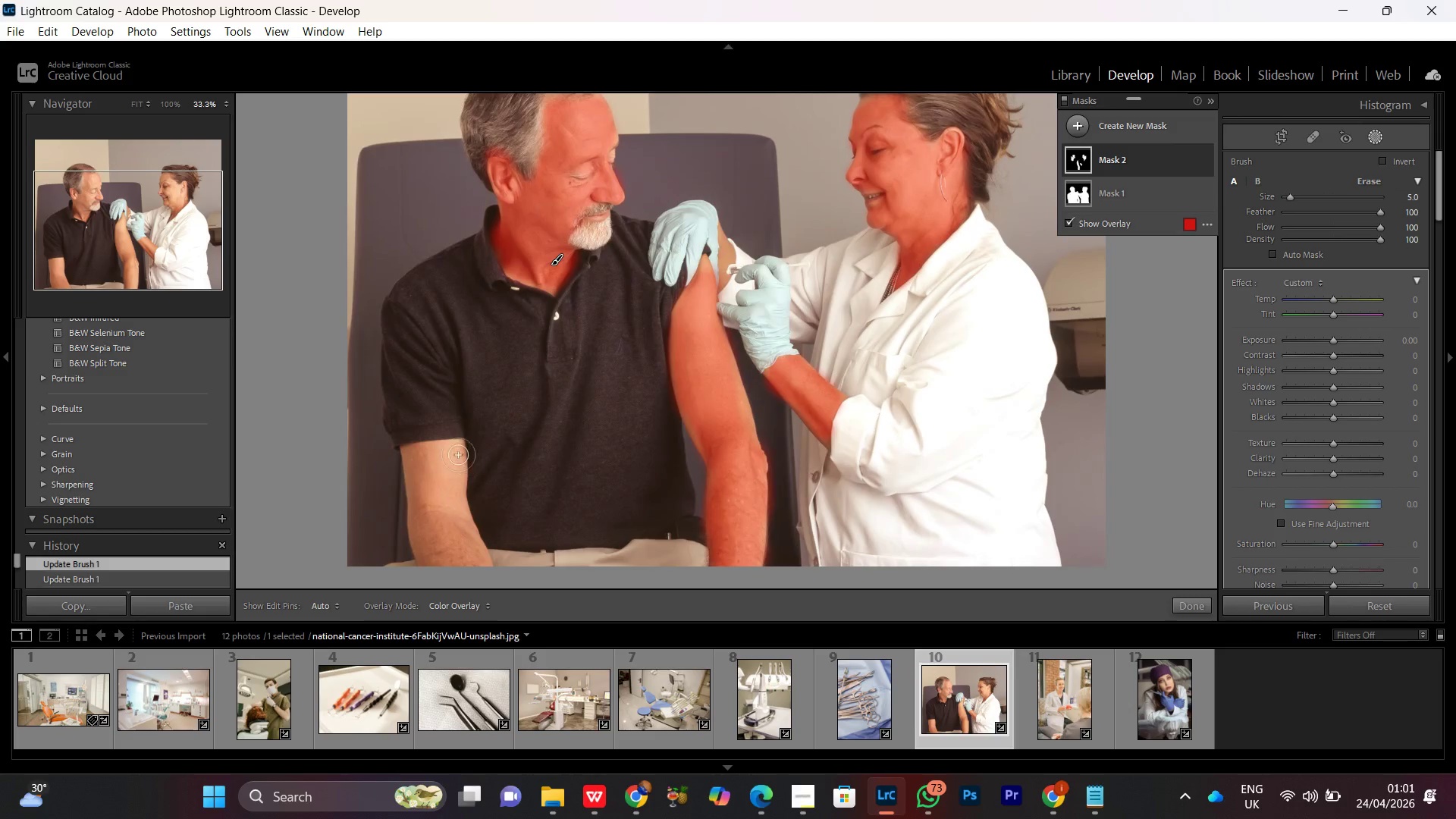 
left_click_drag(start_coordinate=[451, 456], to_coordinate=[425, 459])
 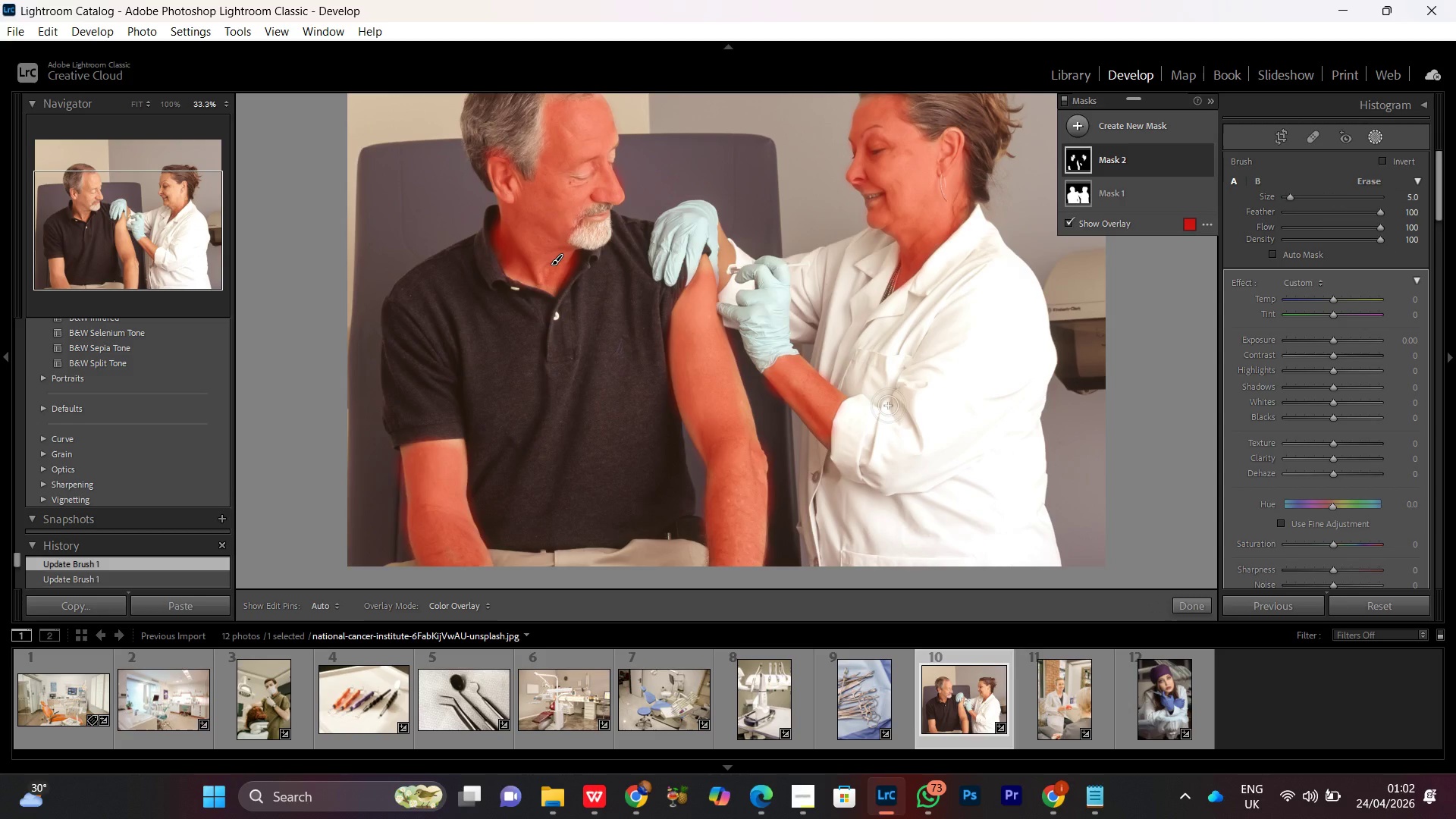 
hold_key(key=Space, duration=0.92)
 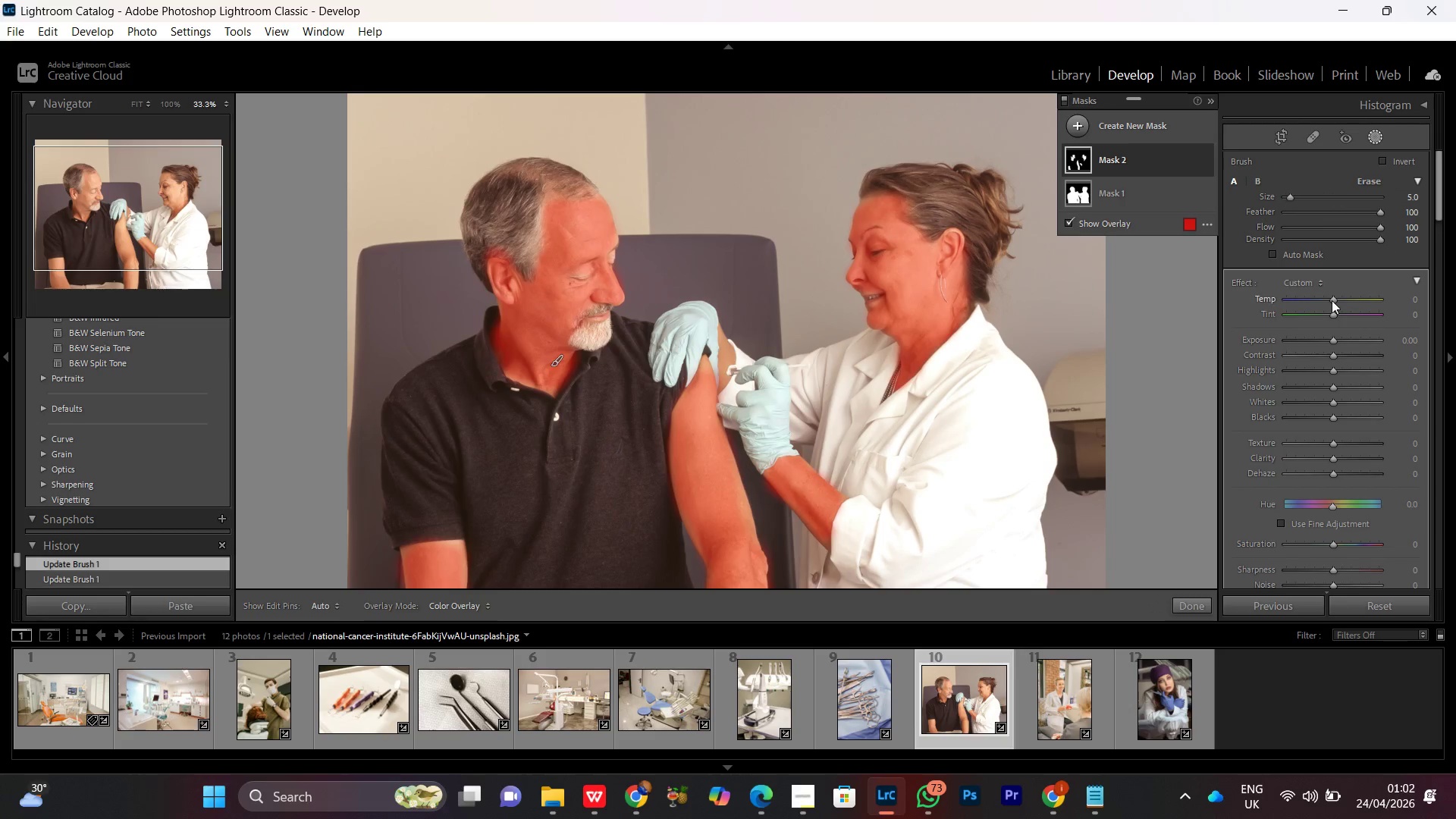 
left_click_drag(start_coordinate=[718, 334], to_coordinate=[675, 435])
 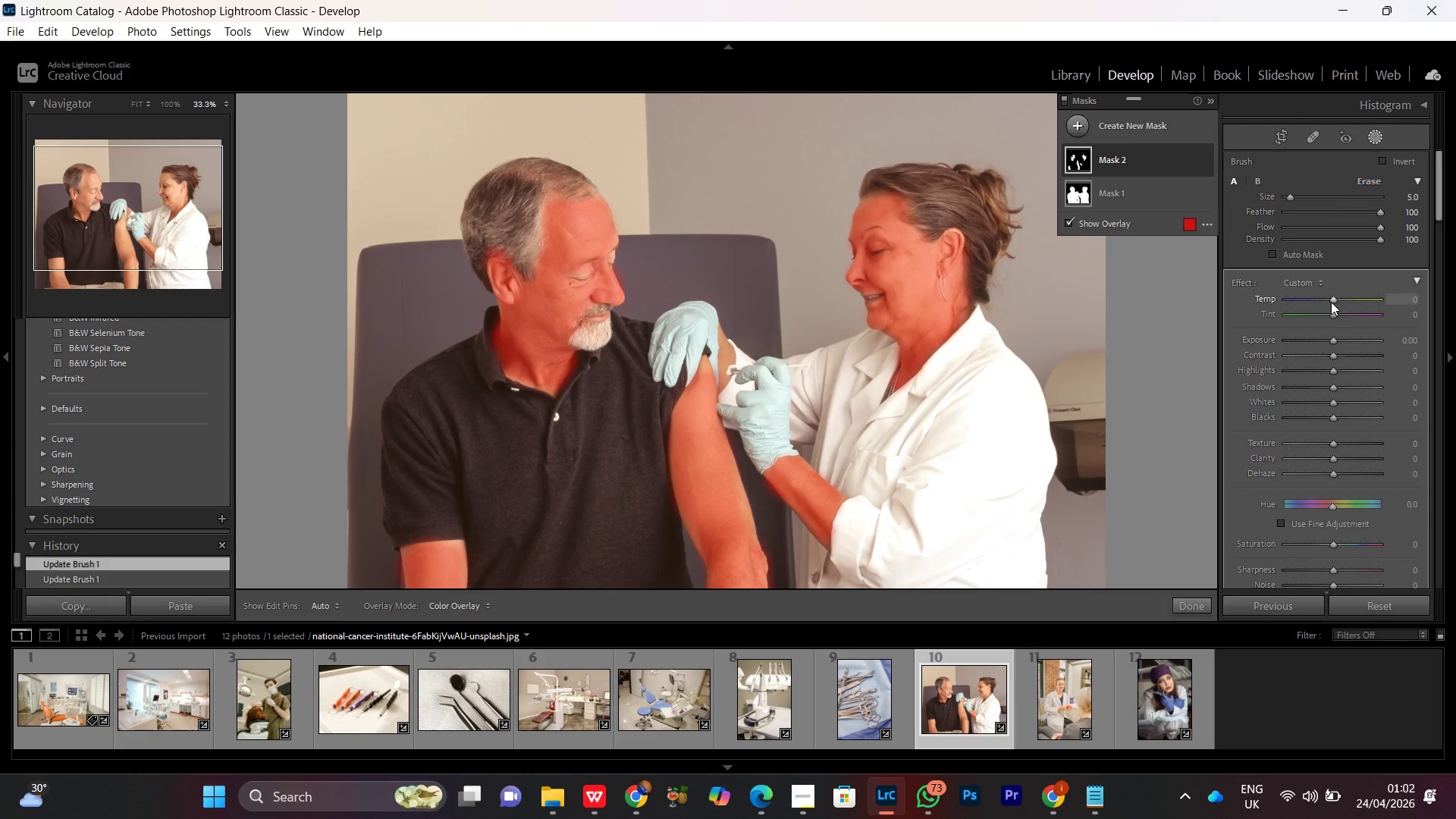 
left_click([1331, 300])
 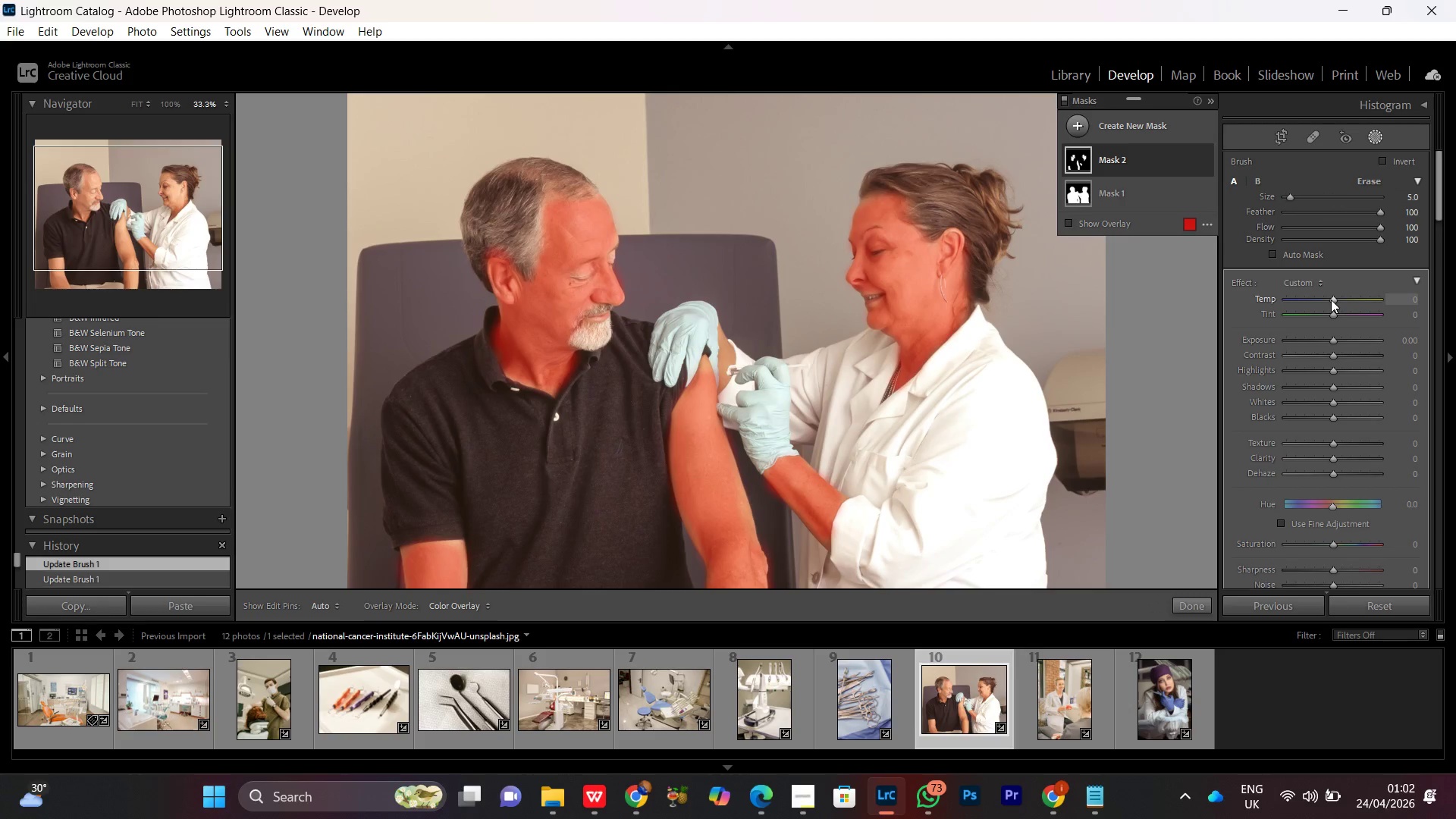 
scroll: coordinate [1331, 300], scroll_direction: down, amount: 4.0
 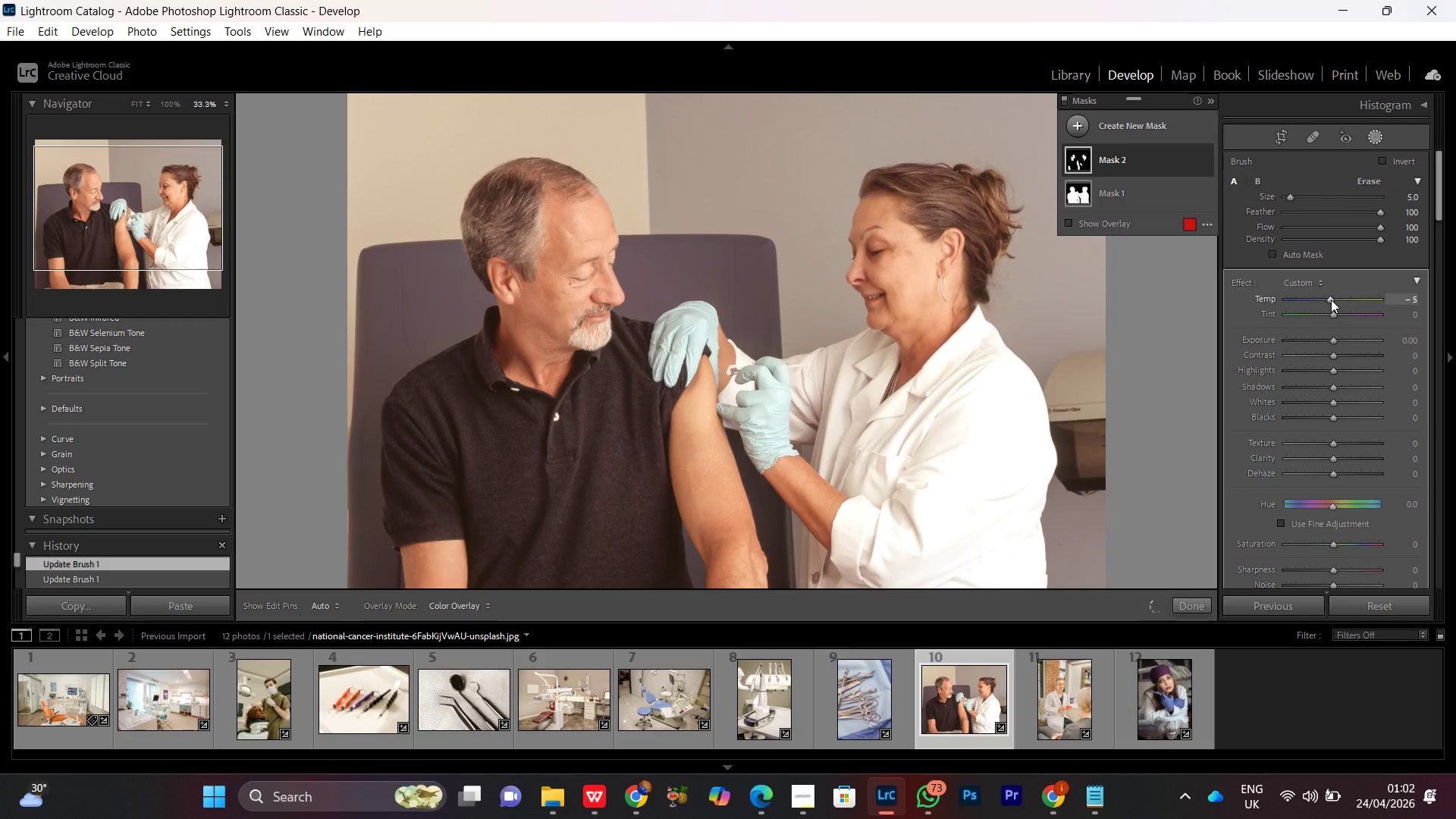 
scroll: coordinate [1331, 300], scroll_direction: none, amount: 0.0
 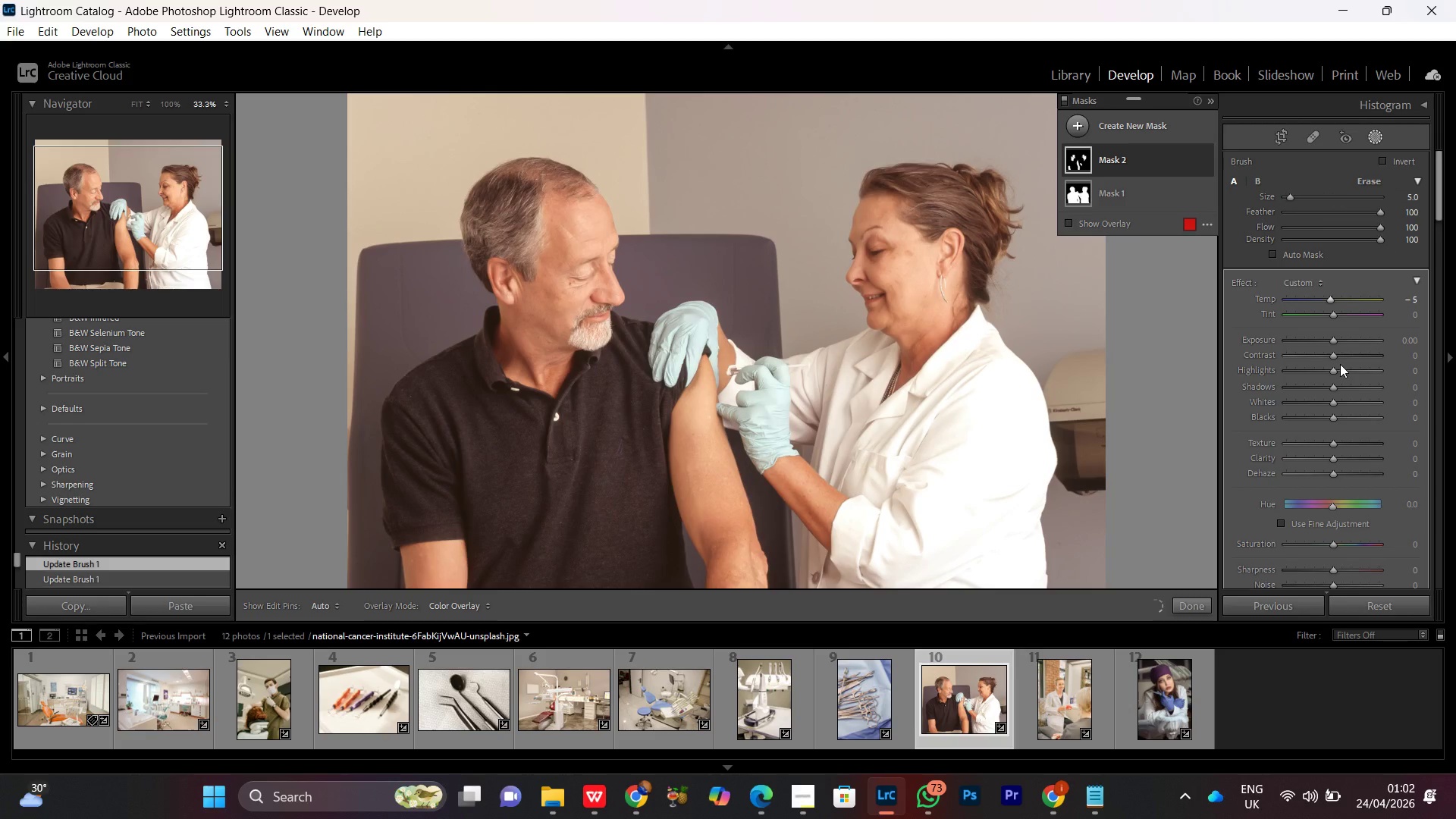 
left_click([1335, 372])
 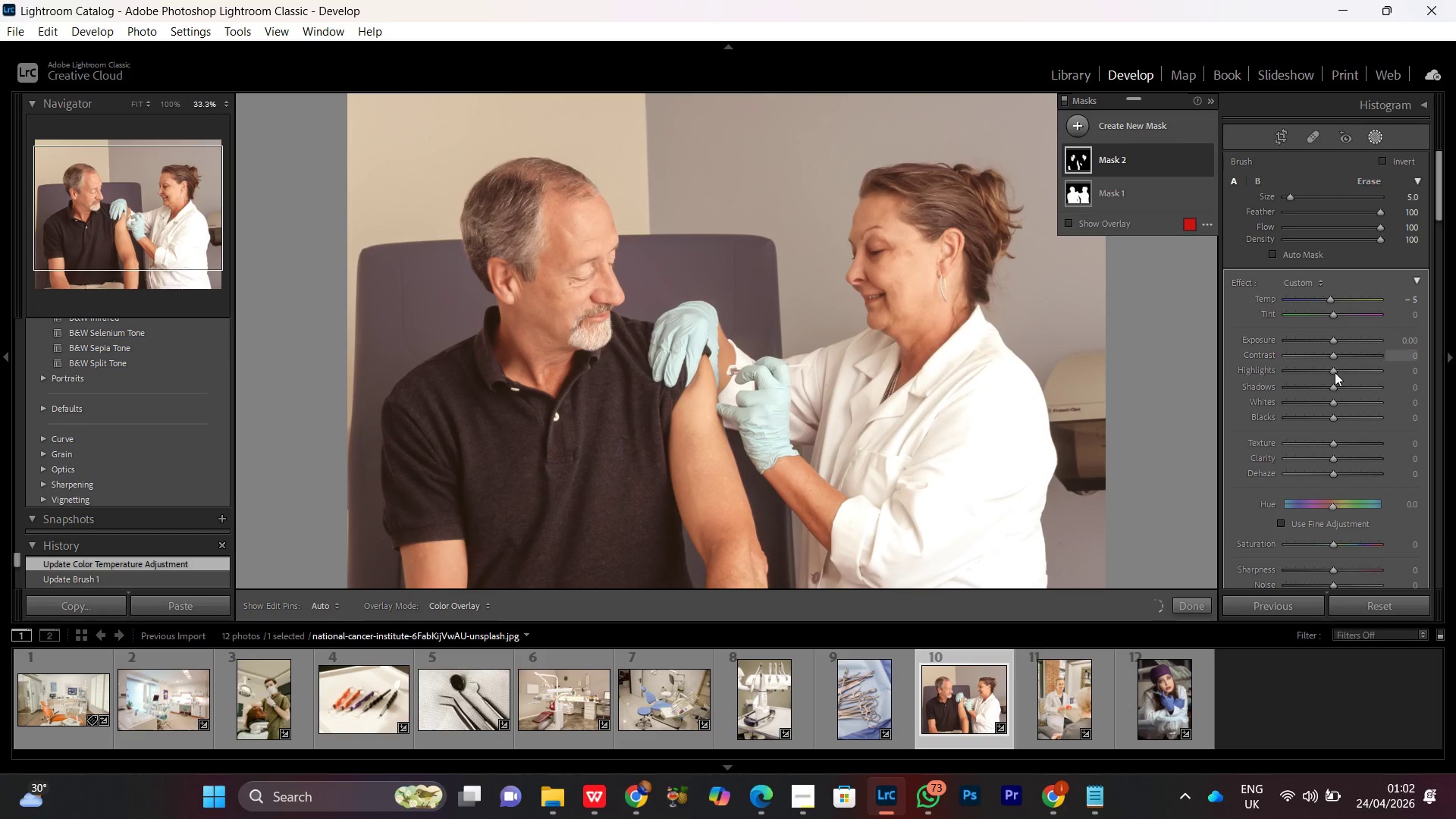 
scroll: coordinate [1335, 372], scroll_direction: up, amount: 19.0
 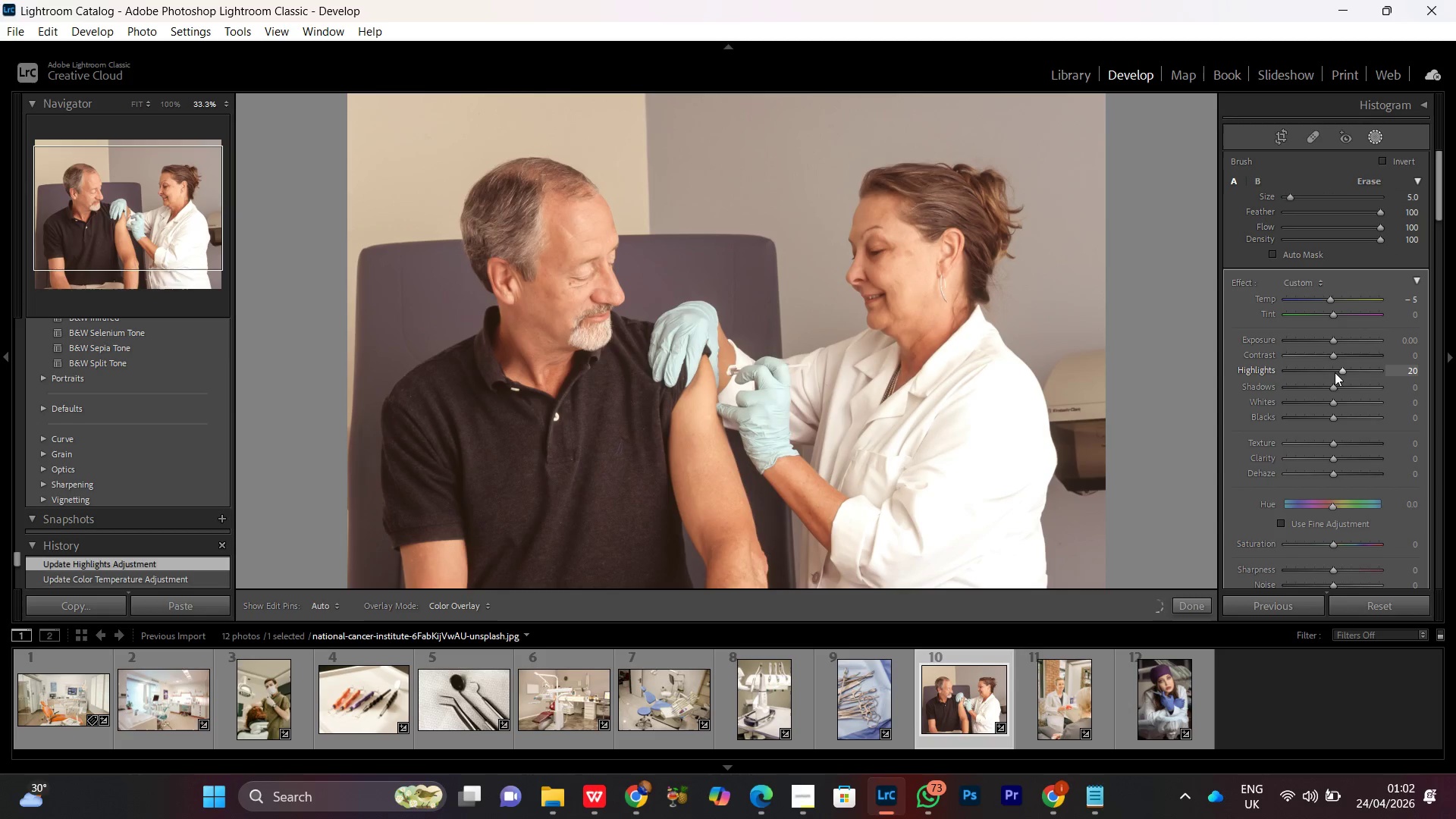 
scroll: coordinate [1341, 551], scroll_direction: down, amount: 12.0
 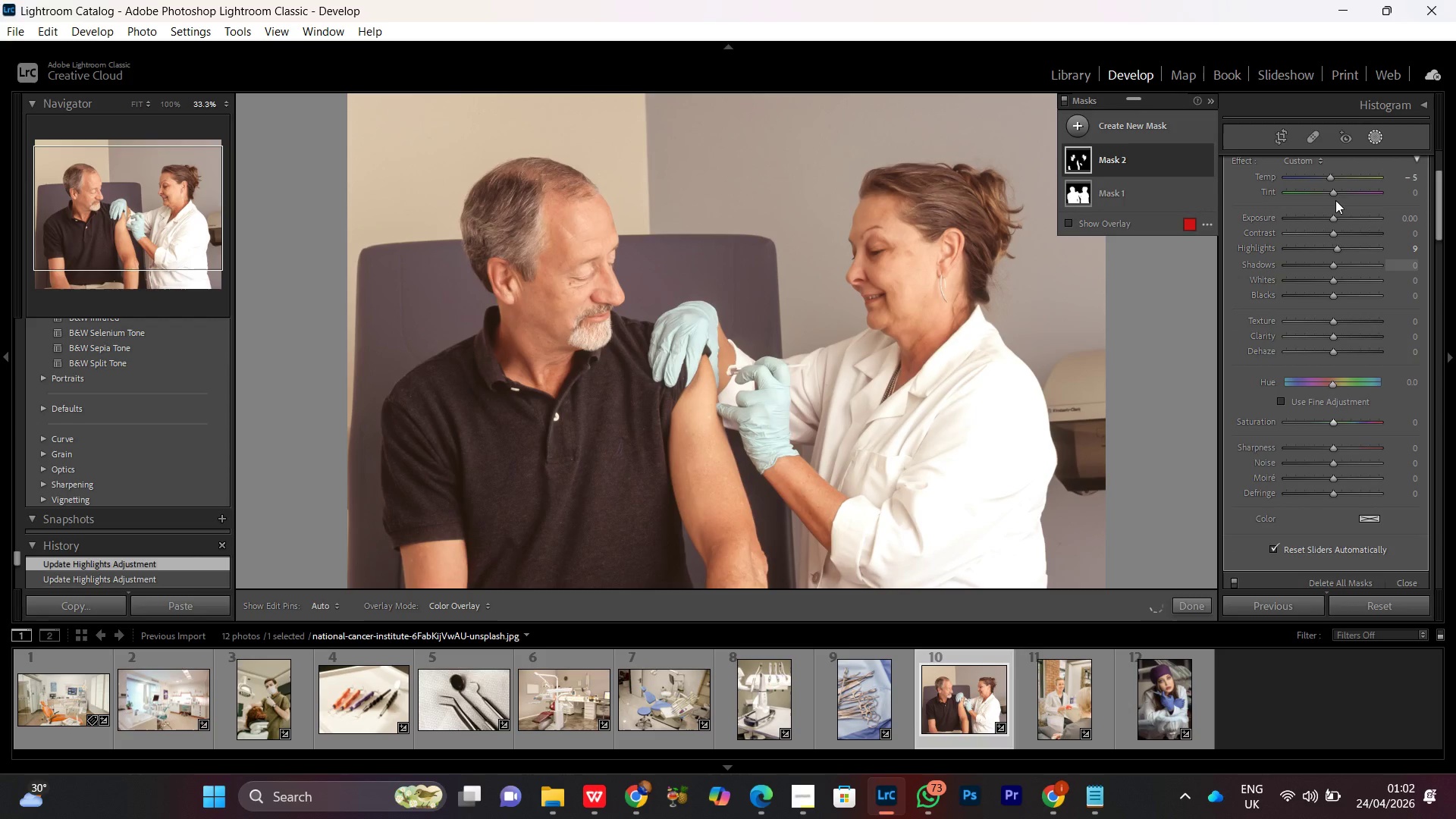 
left_click([1335, 195])
 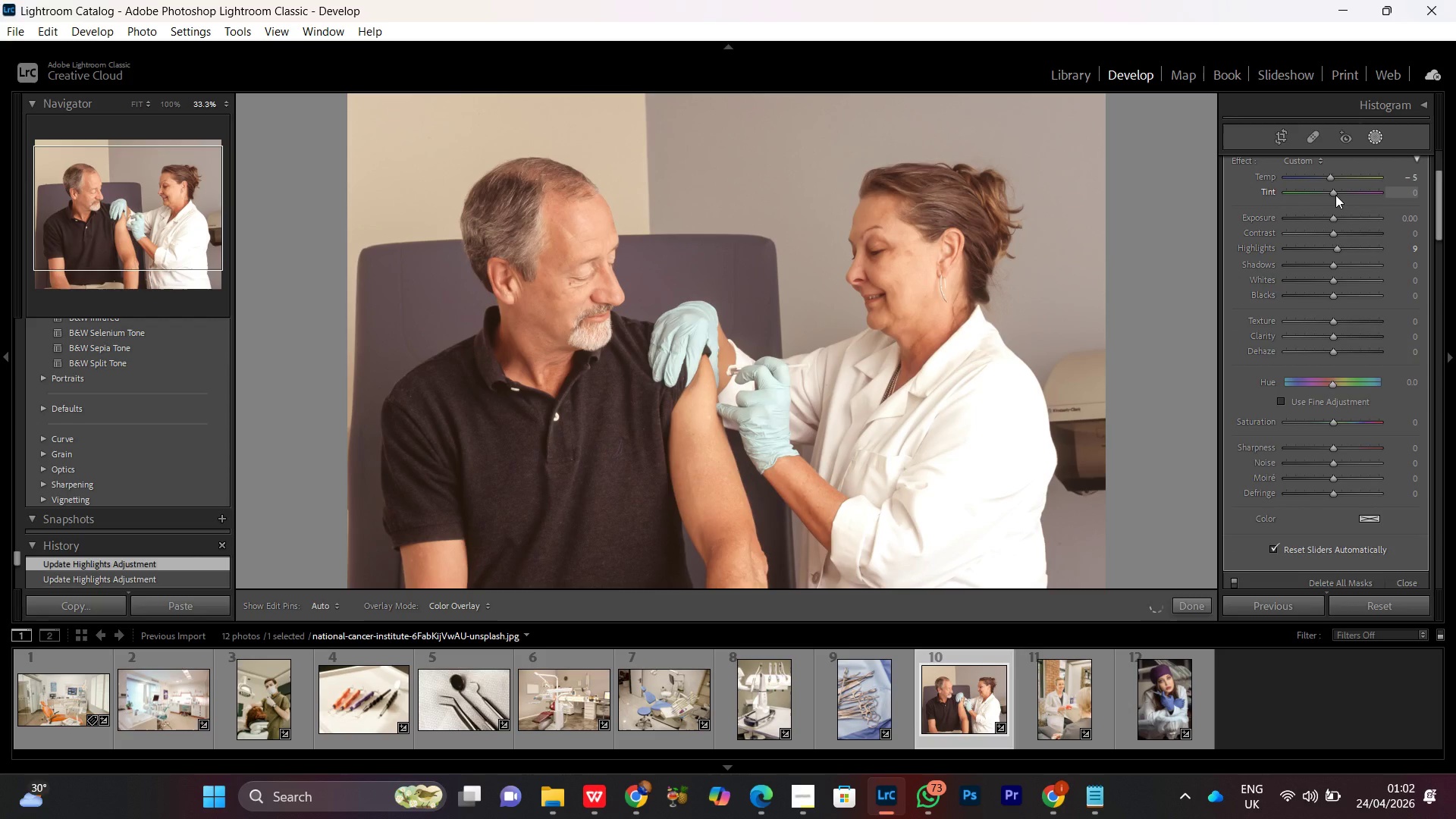 
scroll: coordinate [1335, 195], scroll_direction: up, amount: 4.0
 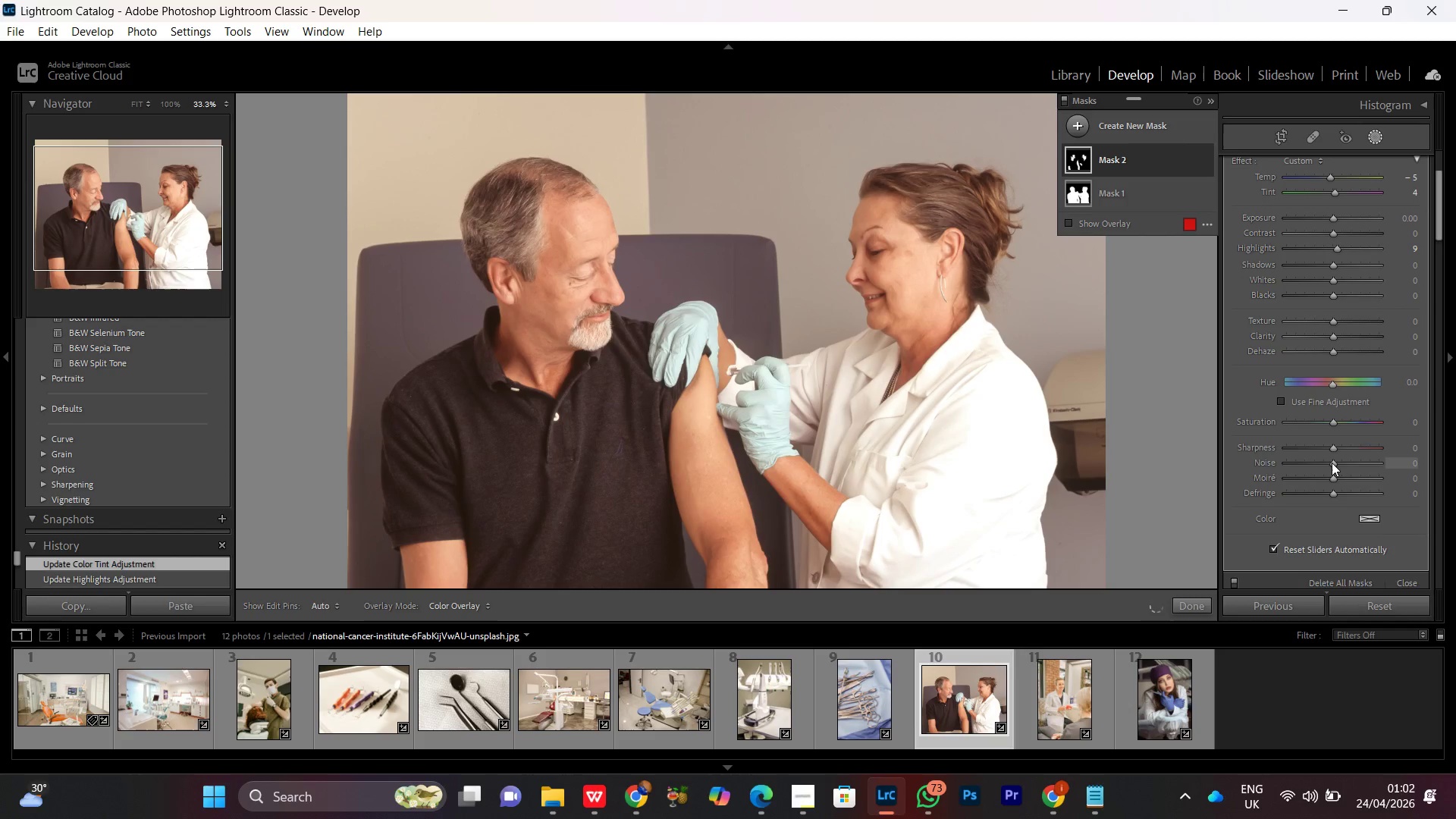 
left_click([1332, 322])
 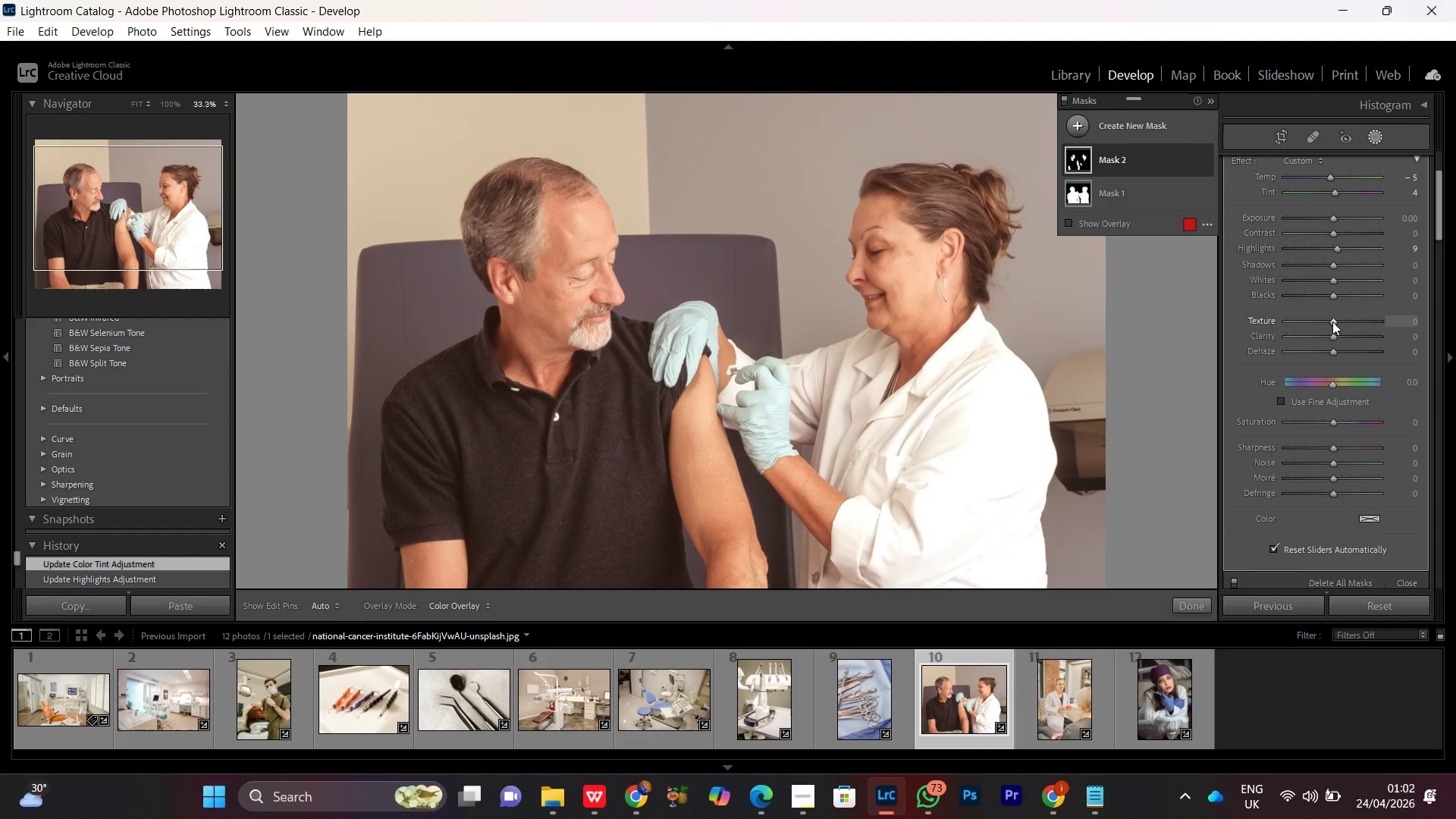 
scroll: coordinate [1332, 322], scroll_direction: down, amount: 10.0
 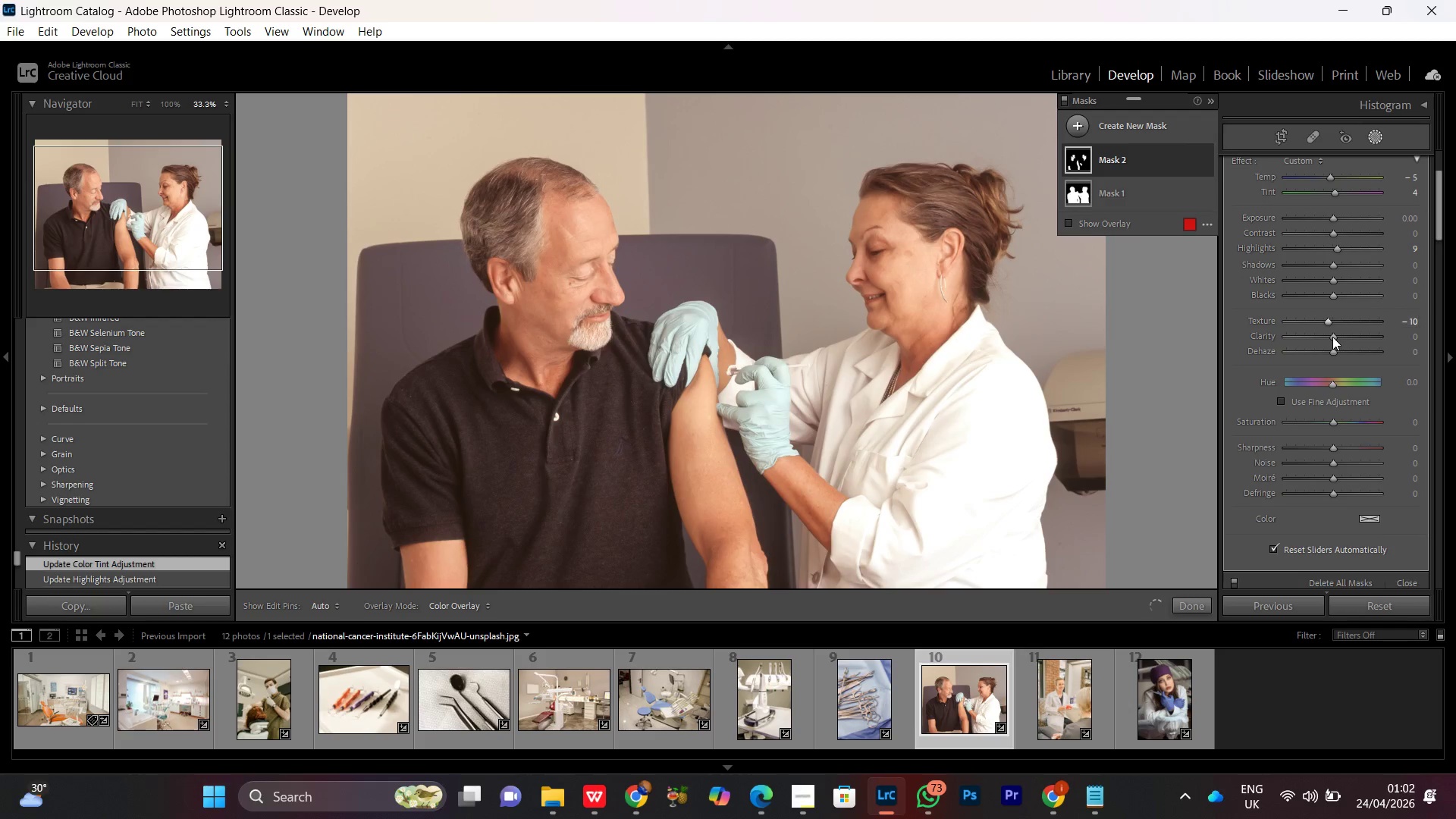 
left_click([1332, 337])
 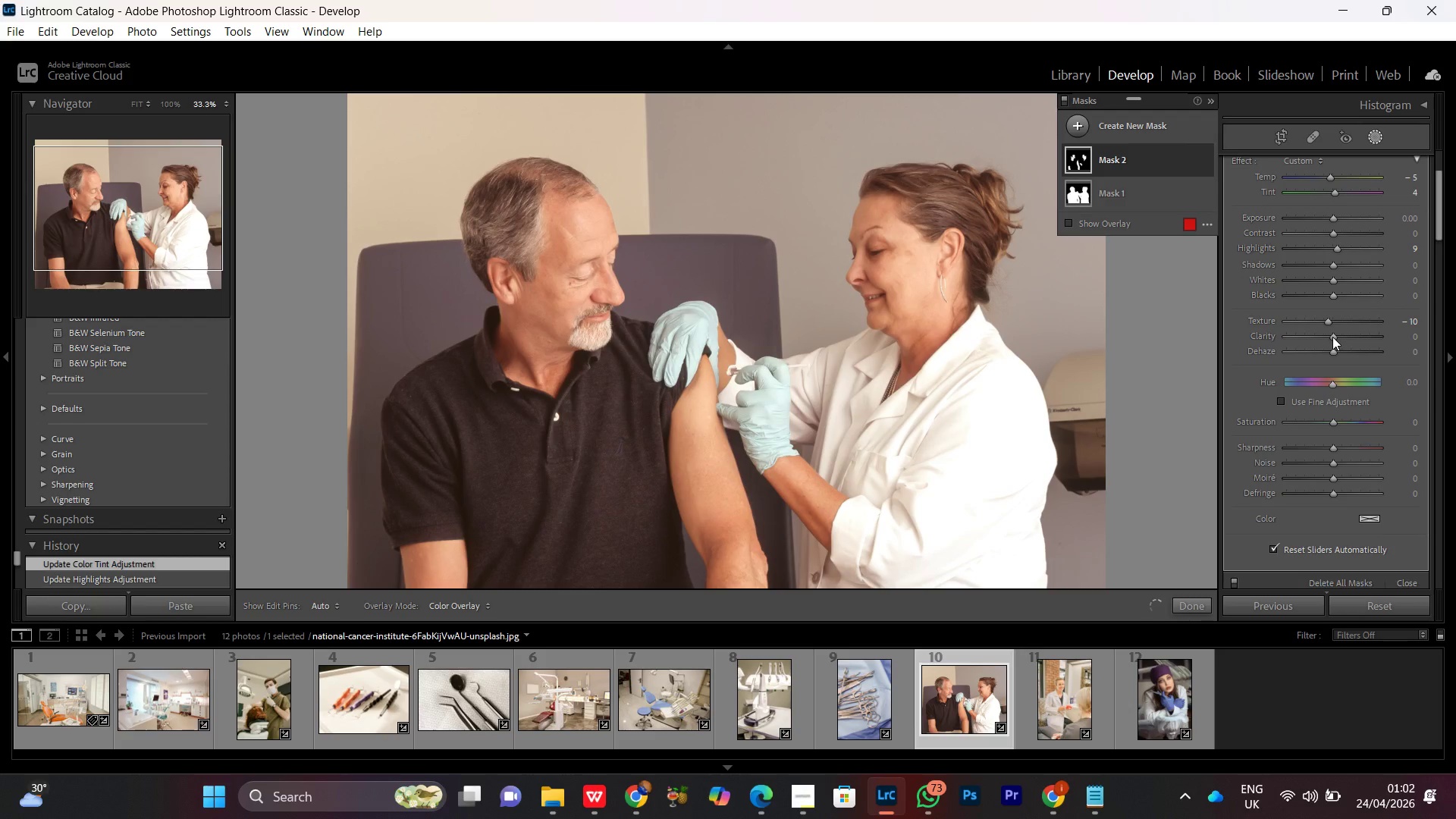 
scroll: coordinate [1332, 337], scroll_direction: down, amount: 10.0
 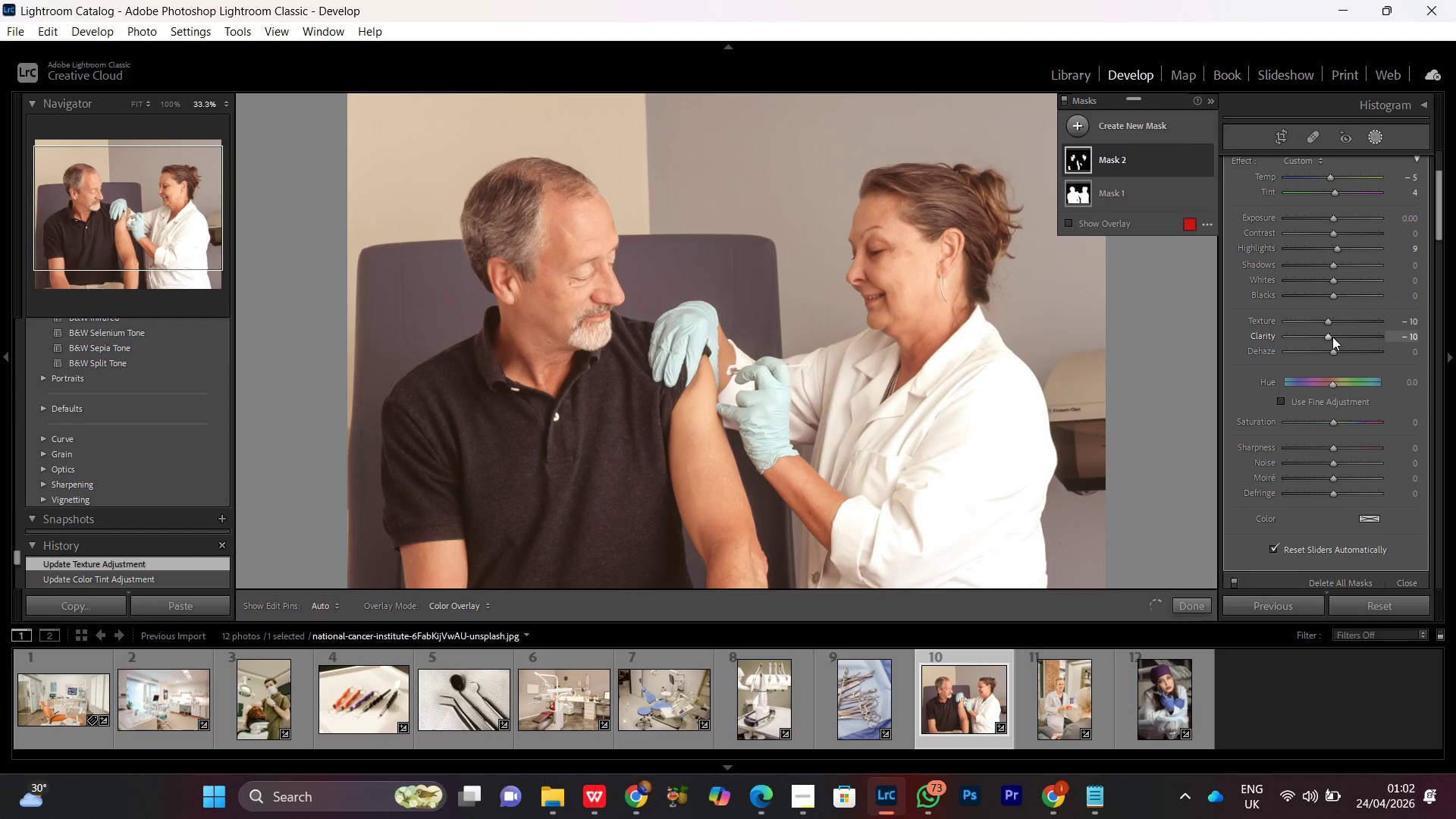 
scroll: coordinate [1332, 337], scroll_direction: up, amount: 3.0
 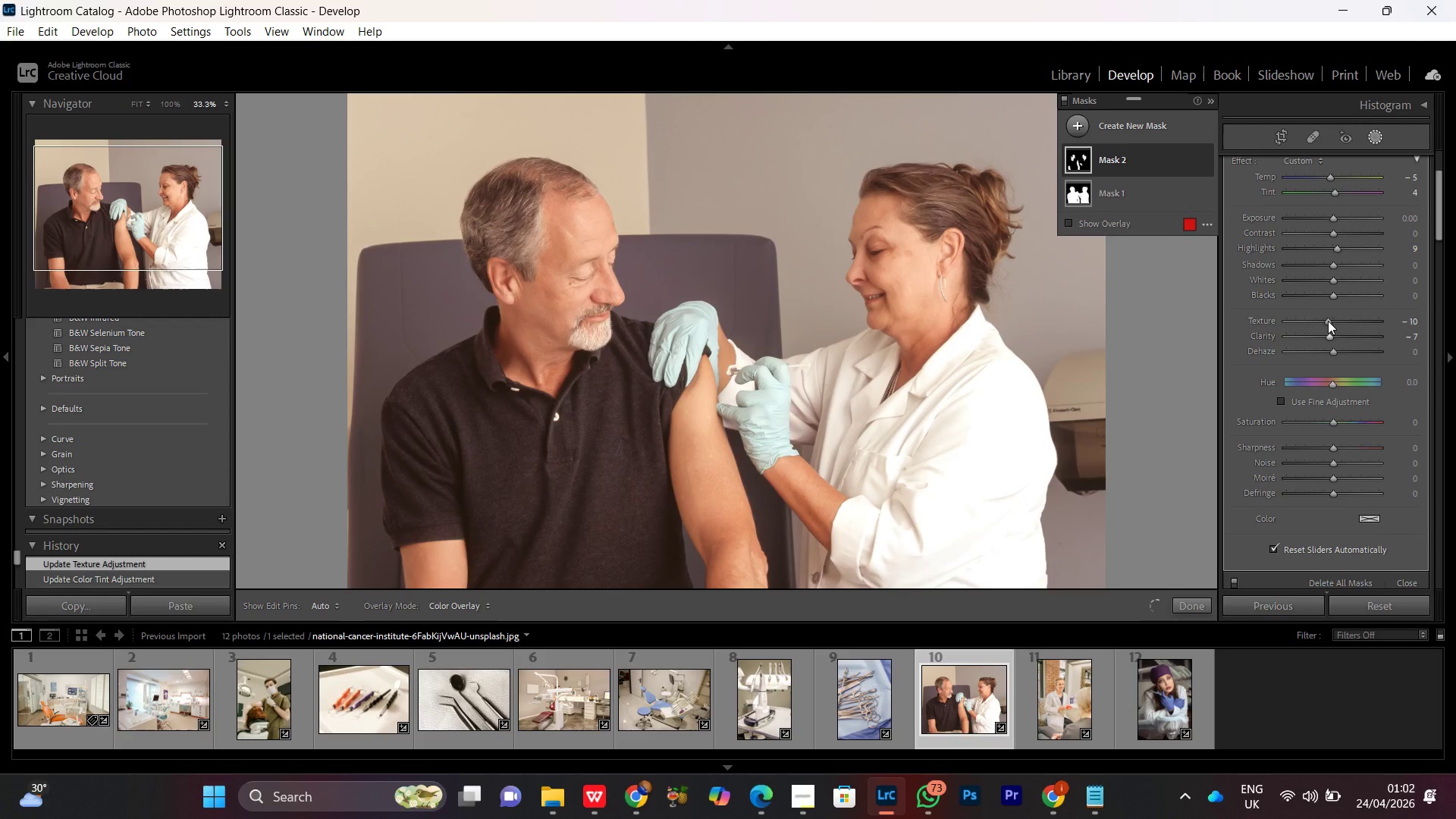 
left_click([1328, 321])
 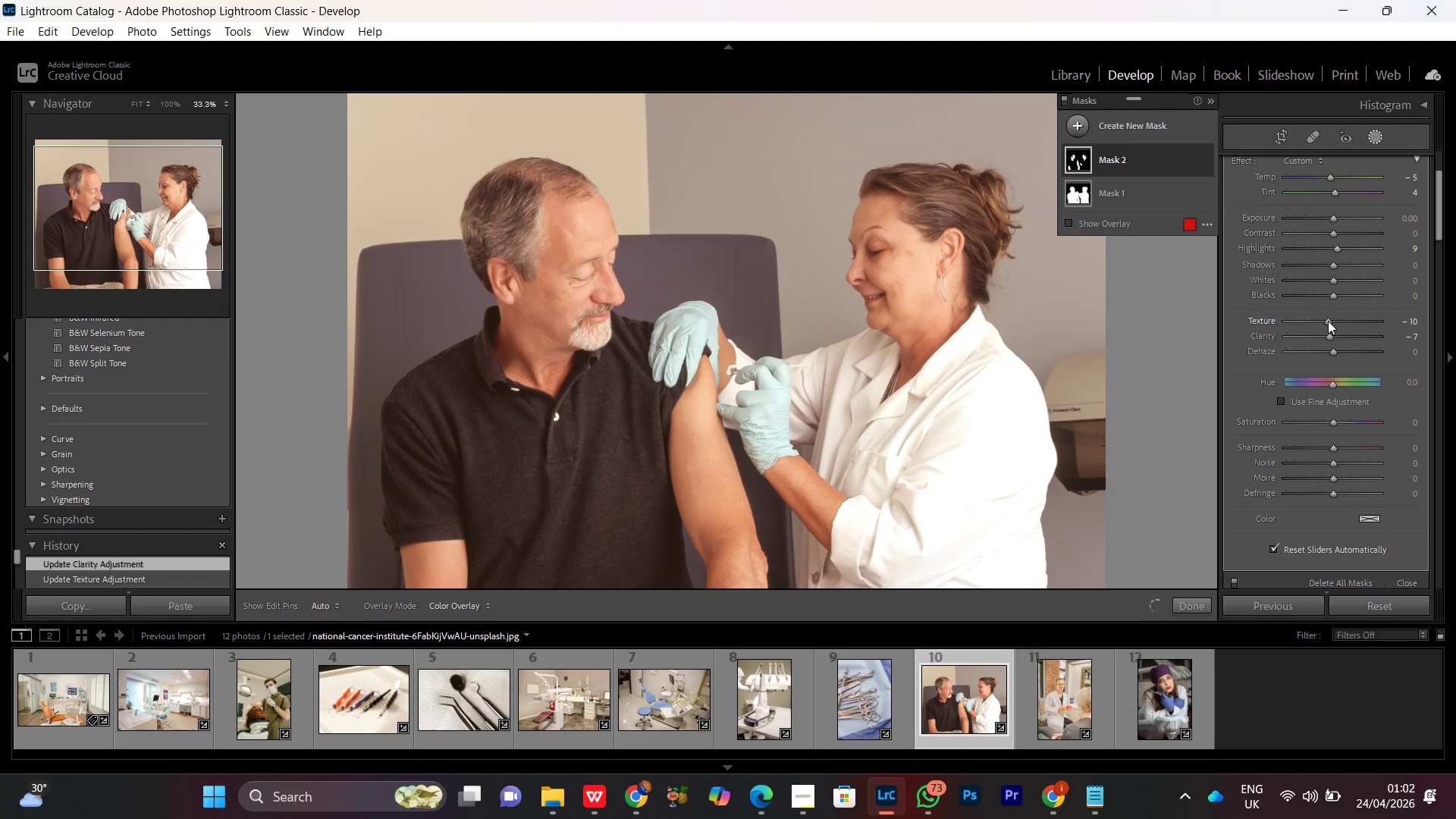 
scroll: coordinate [1304, 300], scroll_direction: up, amount: 2.0
 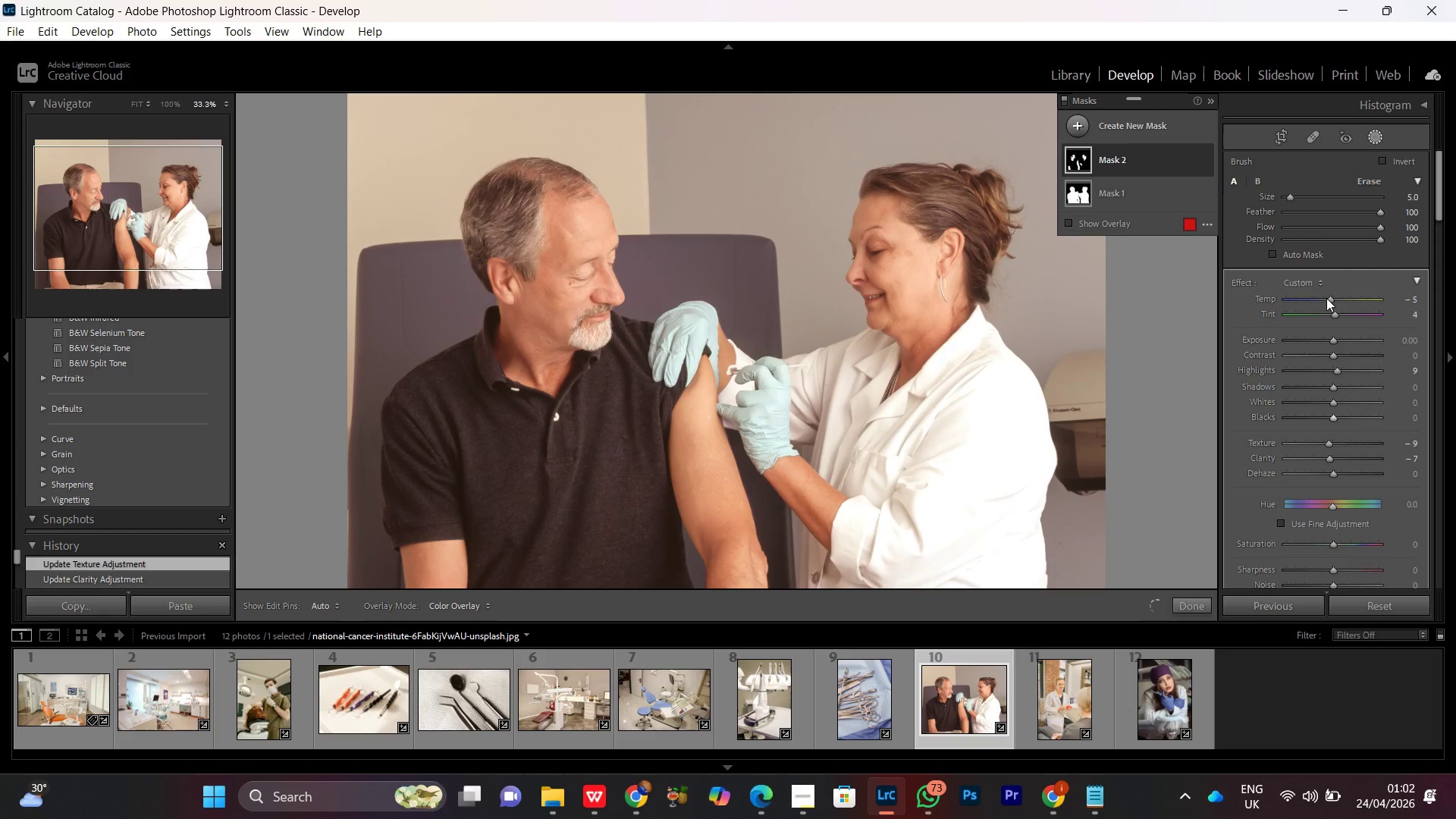 
left_click([1327, 298])
 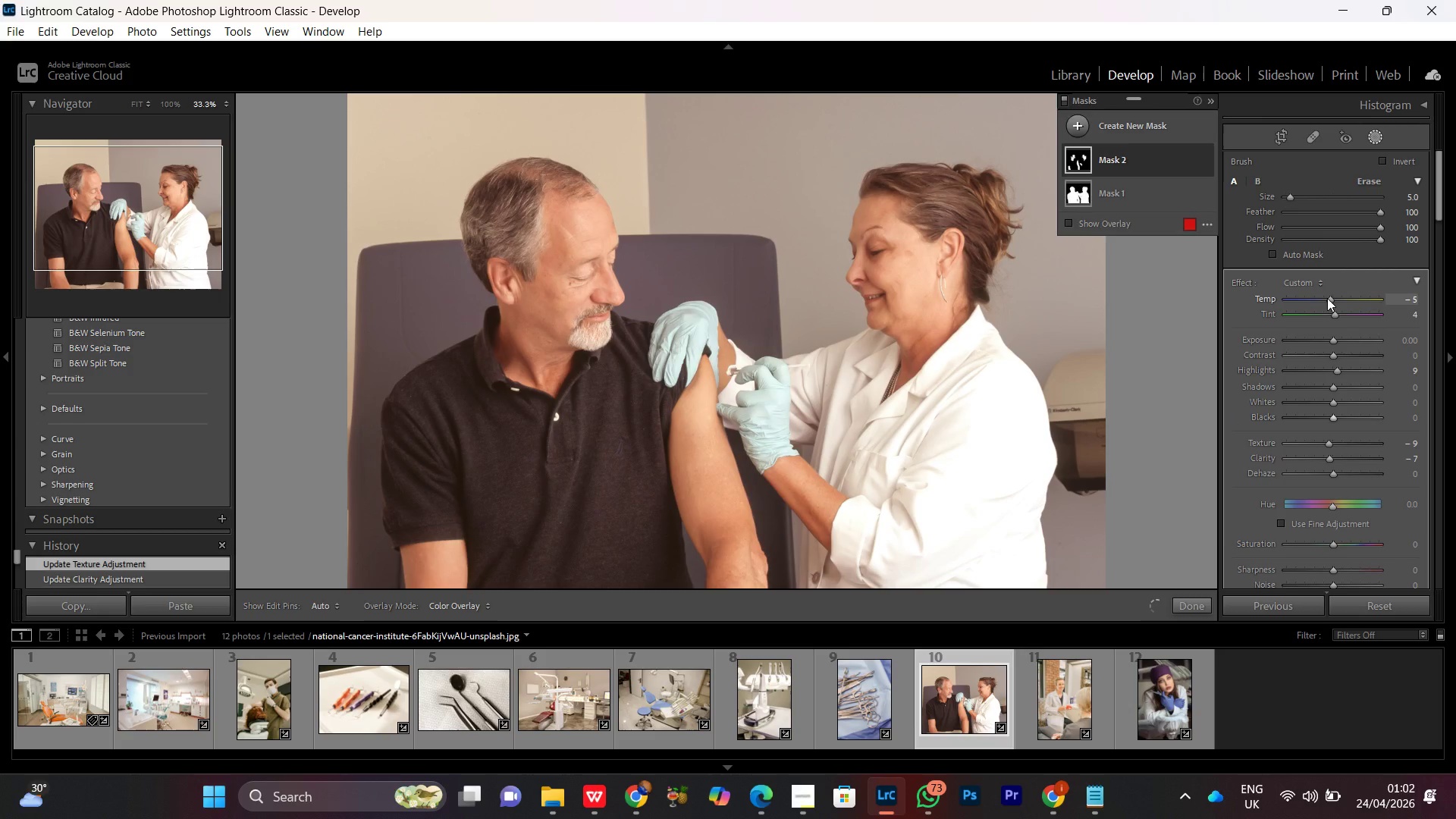 
scroll: coordinate [1327, 298], scroll_direction: up, amount: 1.0